 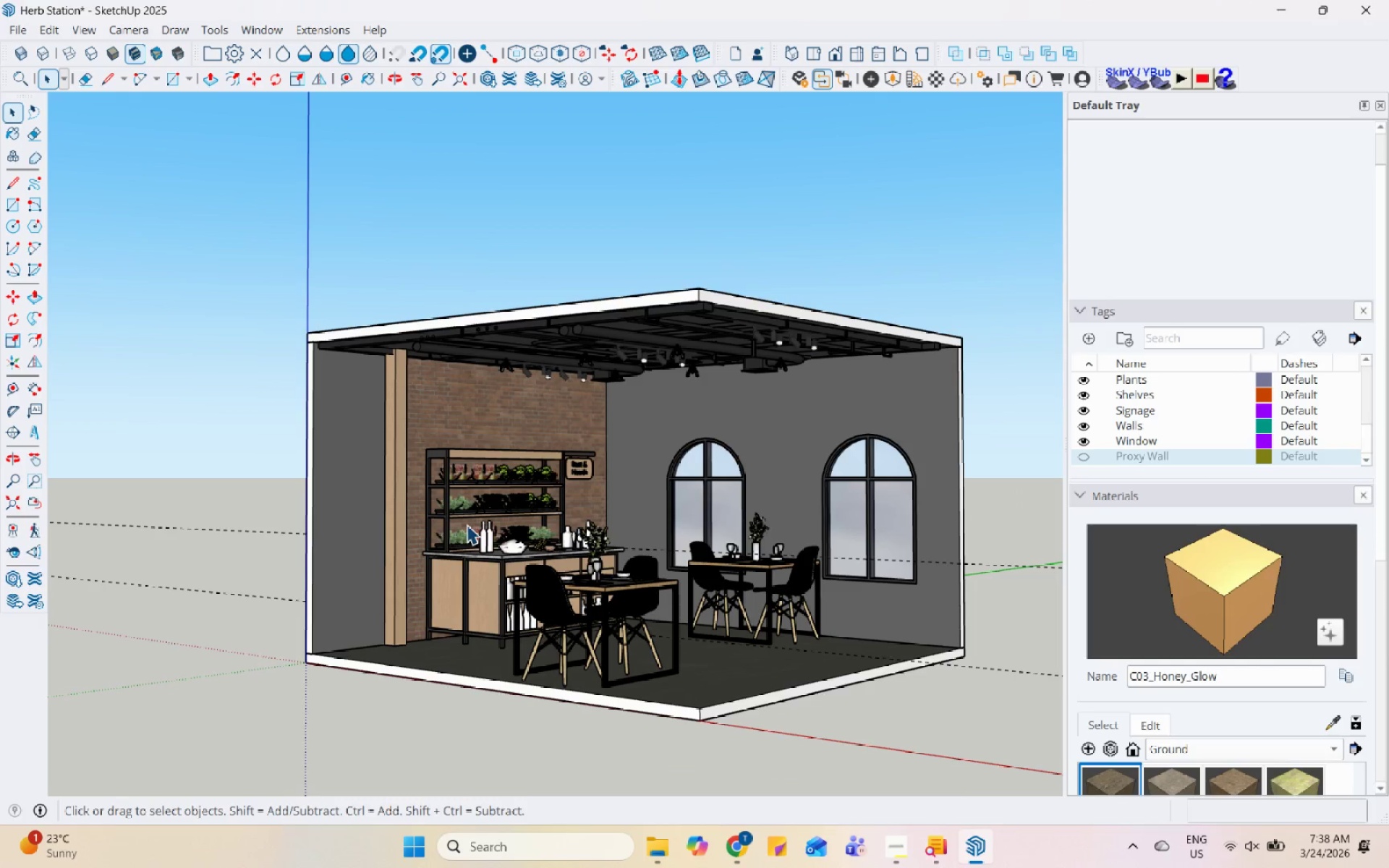 
scroll: coordinate [682, 553], scroll_direction: up, amount: 1.0
 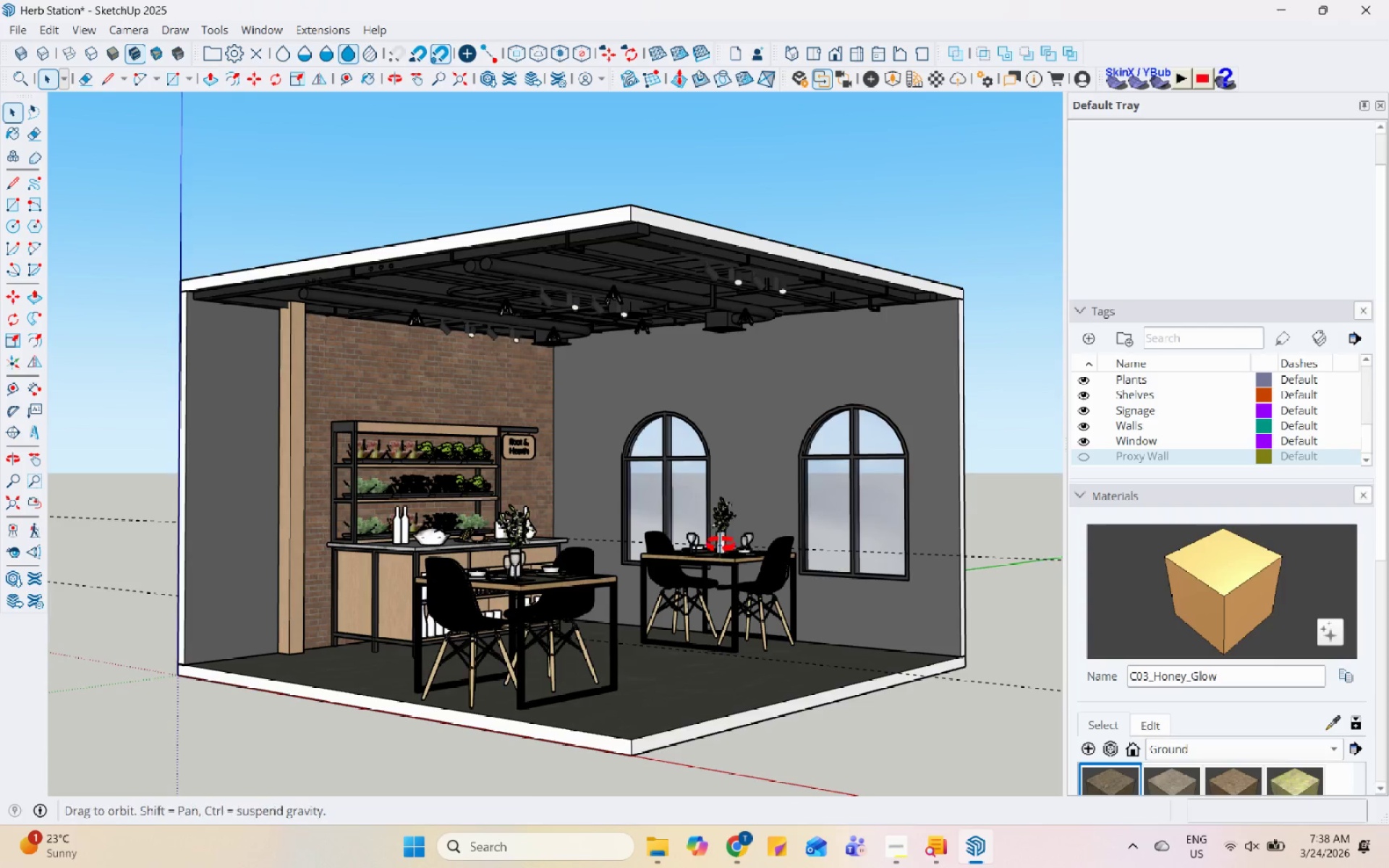 
scroll: coordinate [732, 542], scroll_direction: down, amount: 1.0
 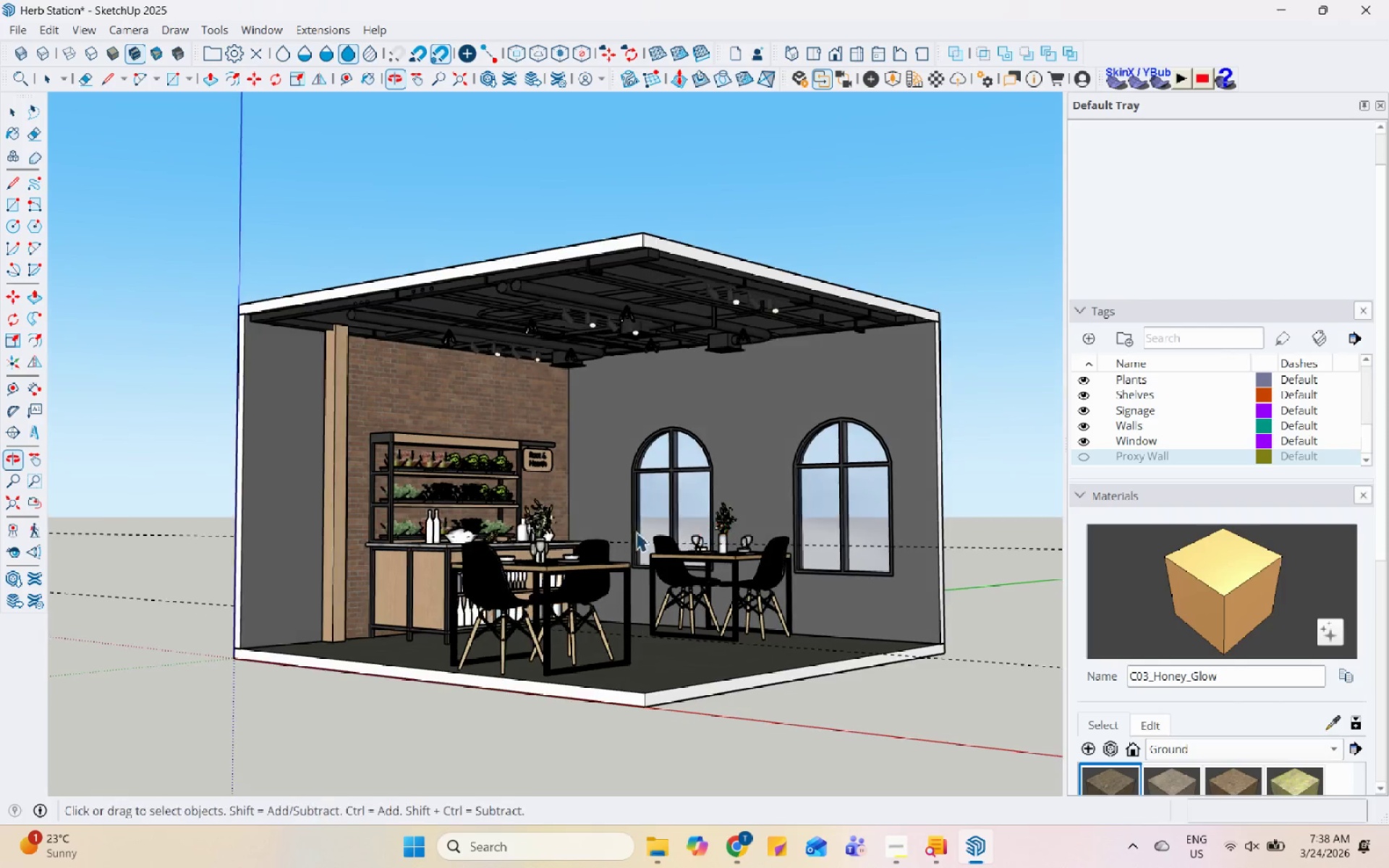 
scroll: coordinate [600, 531], scroll_direction: up, amount: 1.0
 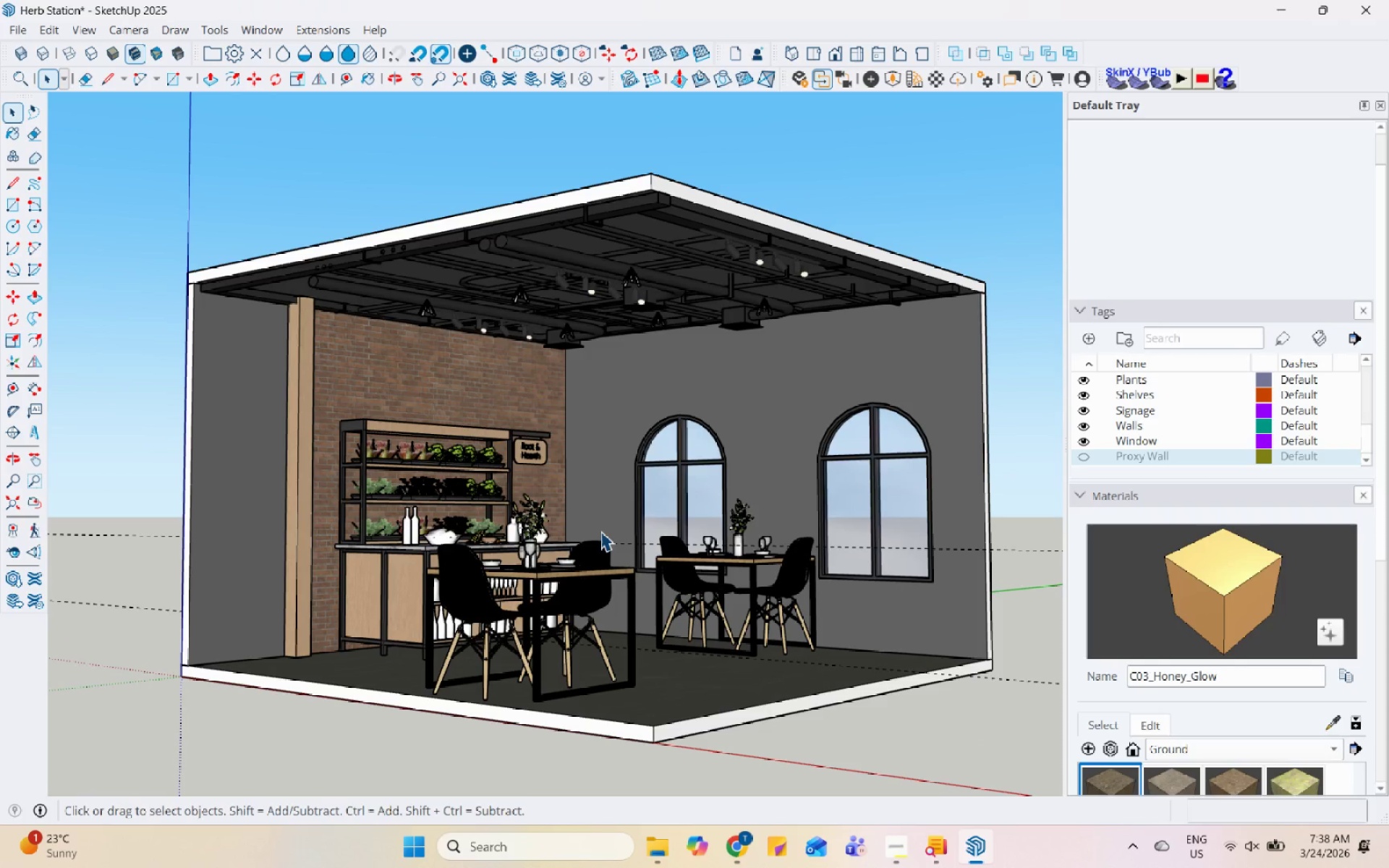 
key(Control+S)
 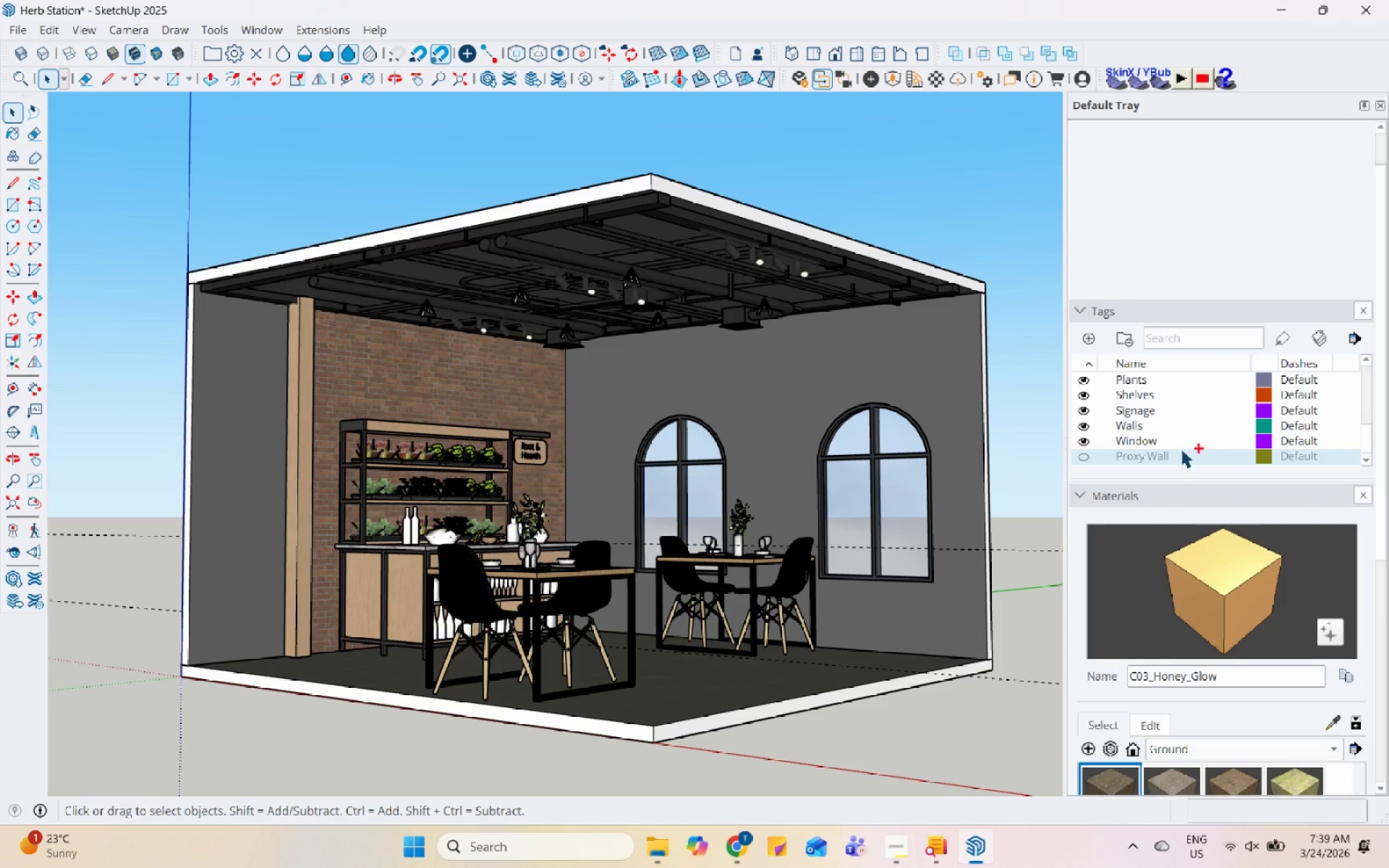 
scroll: coordinate [1181, 448], scroll_direction: up, amount: 6.0
 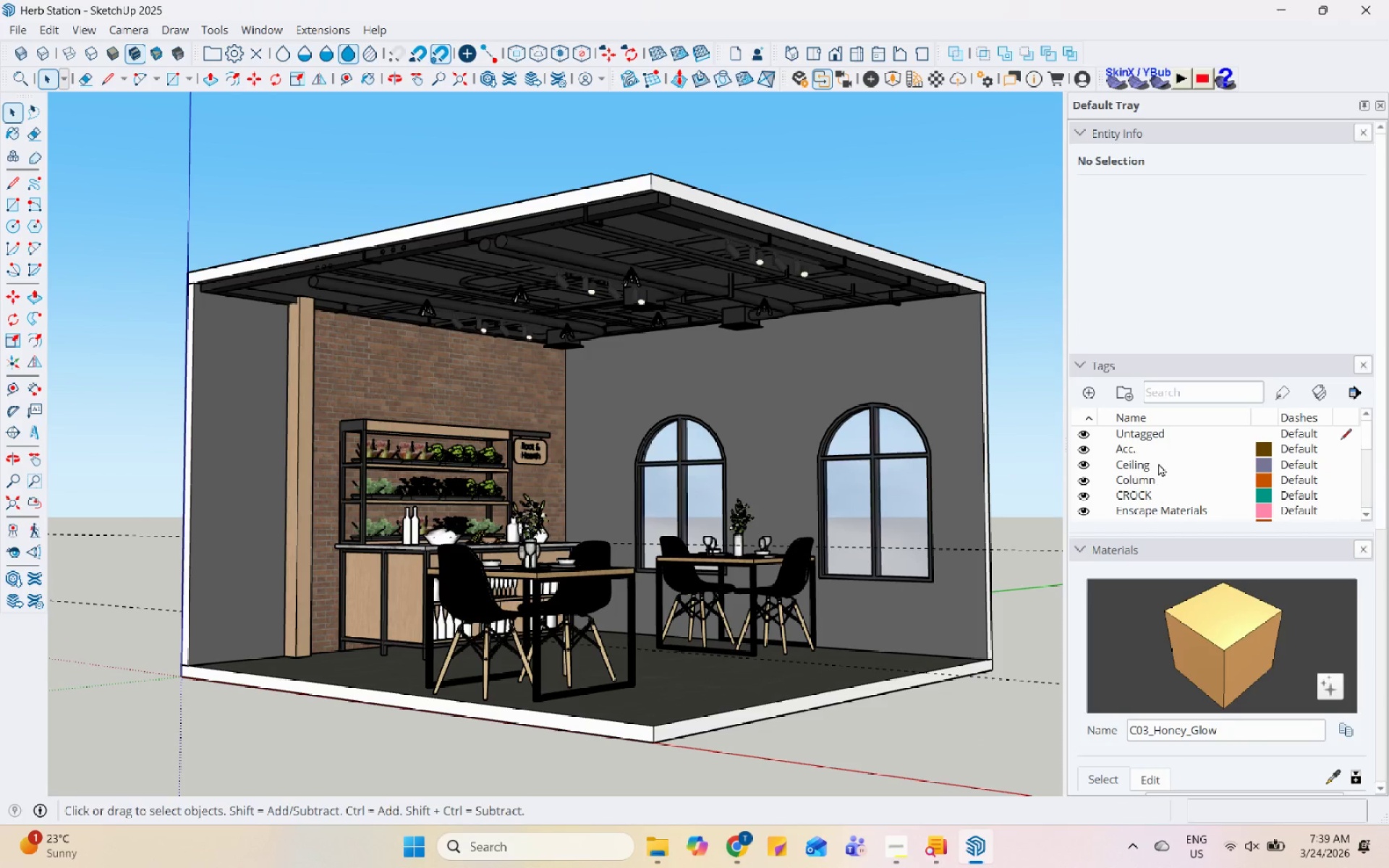 
left_click([1147, 449])
 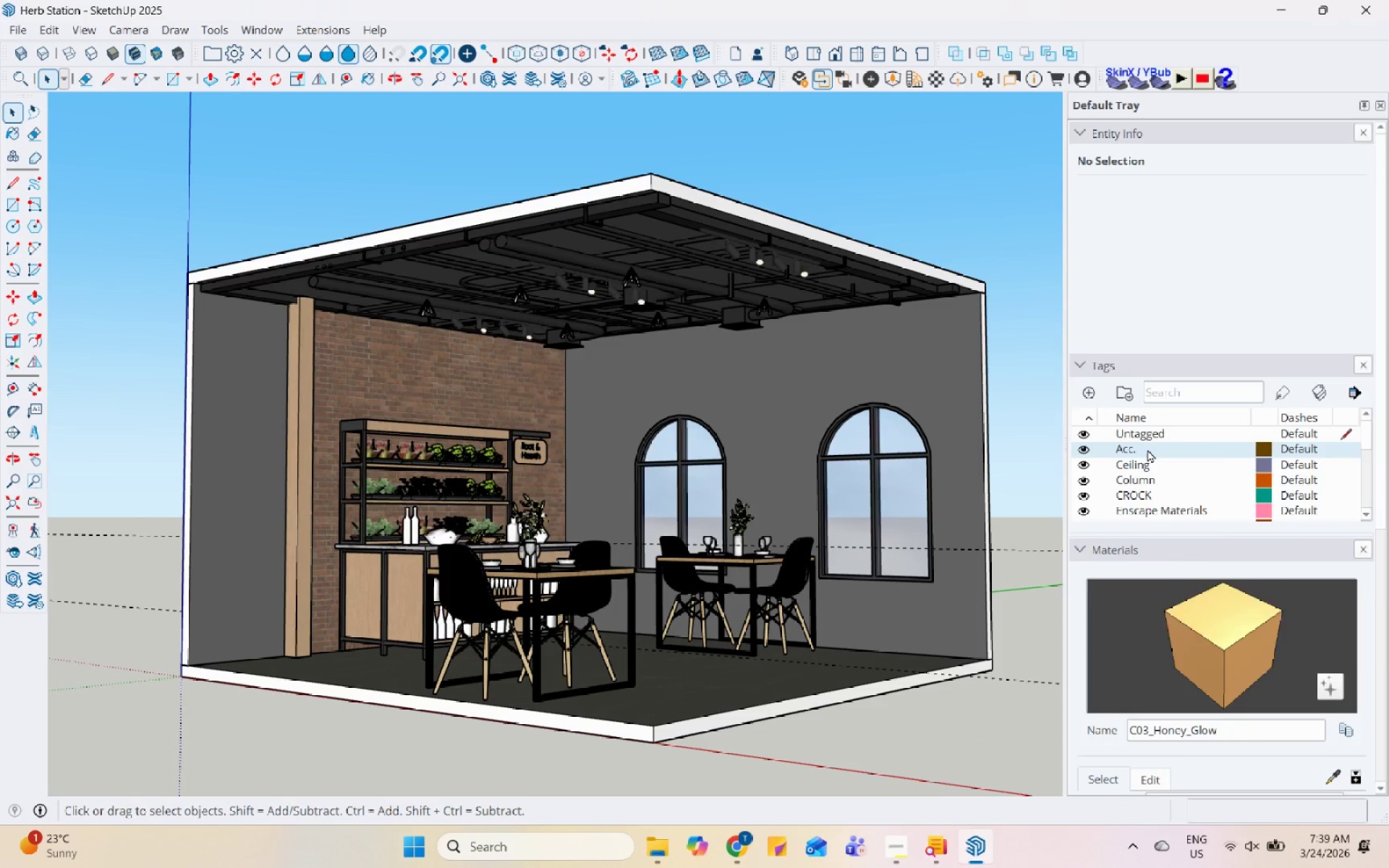 
right_click([1147, 449])
 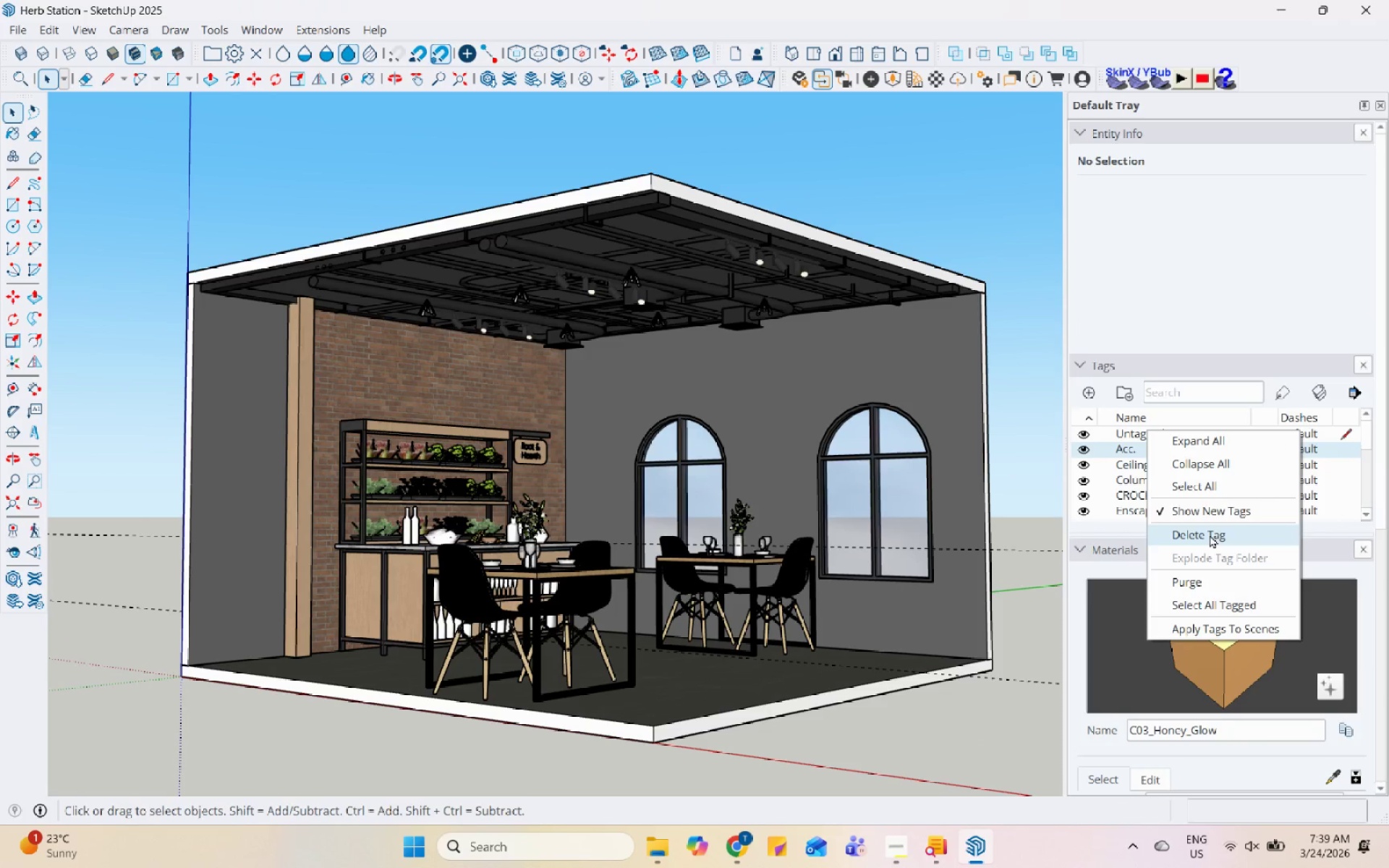 
left_click([1210, 535])
 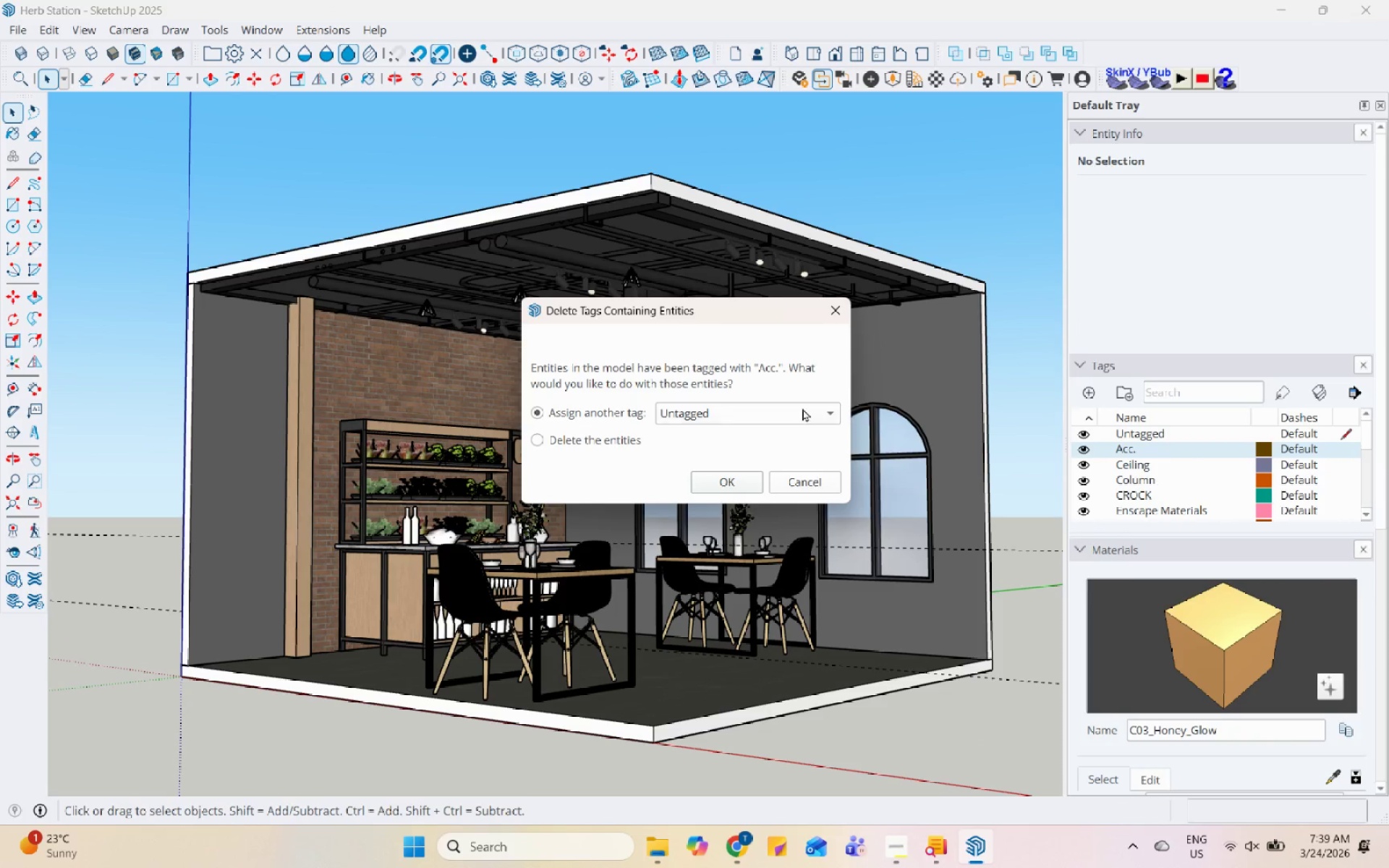 
left_click([691, 408])
 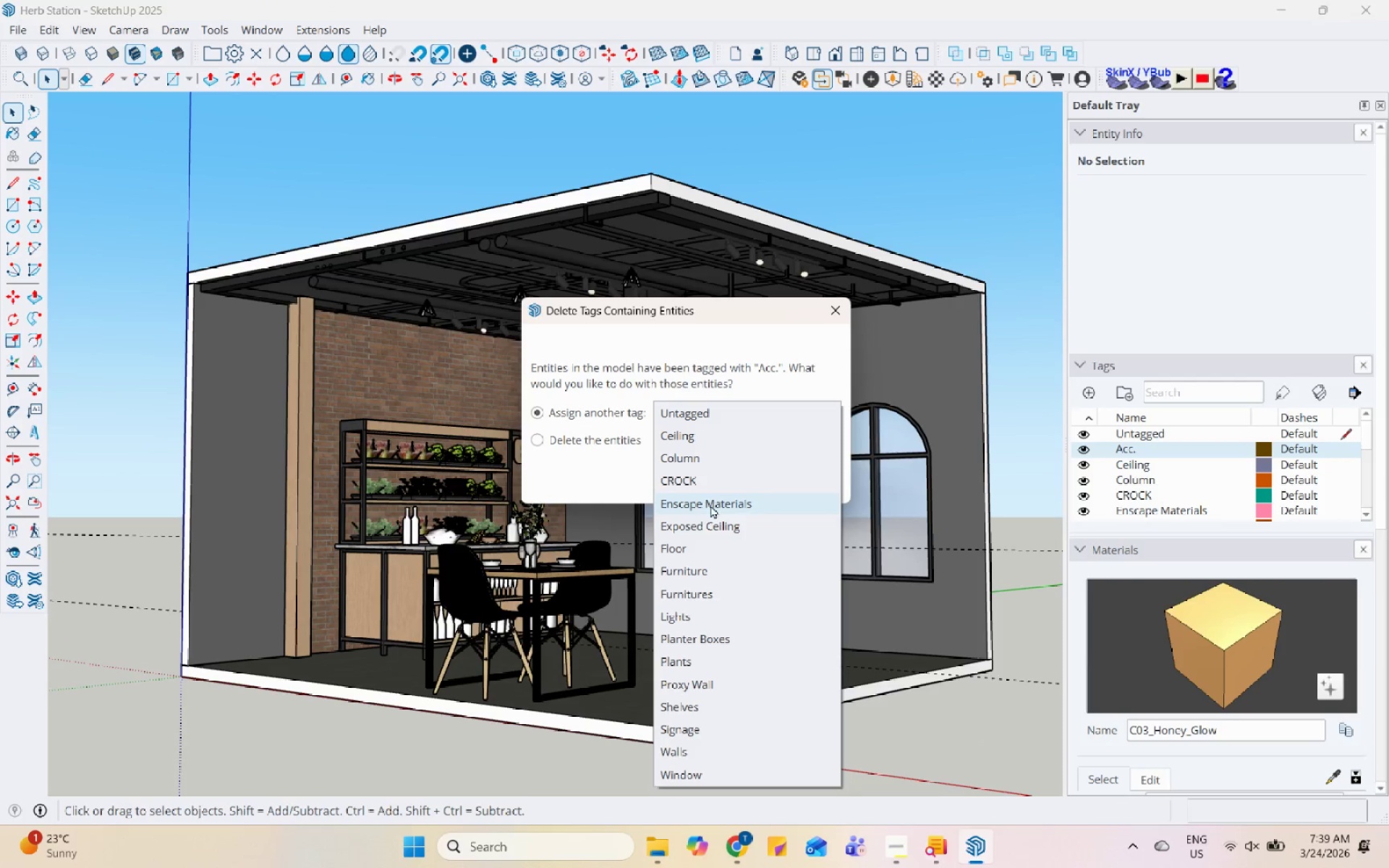 
left_click([710, 504])
 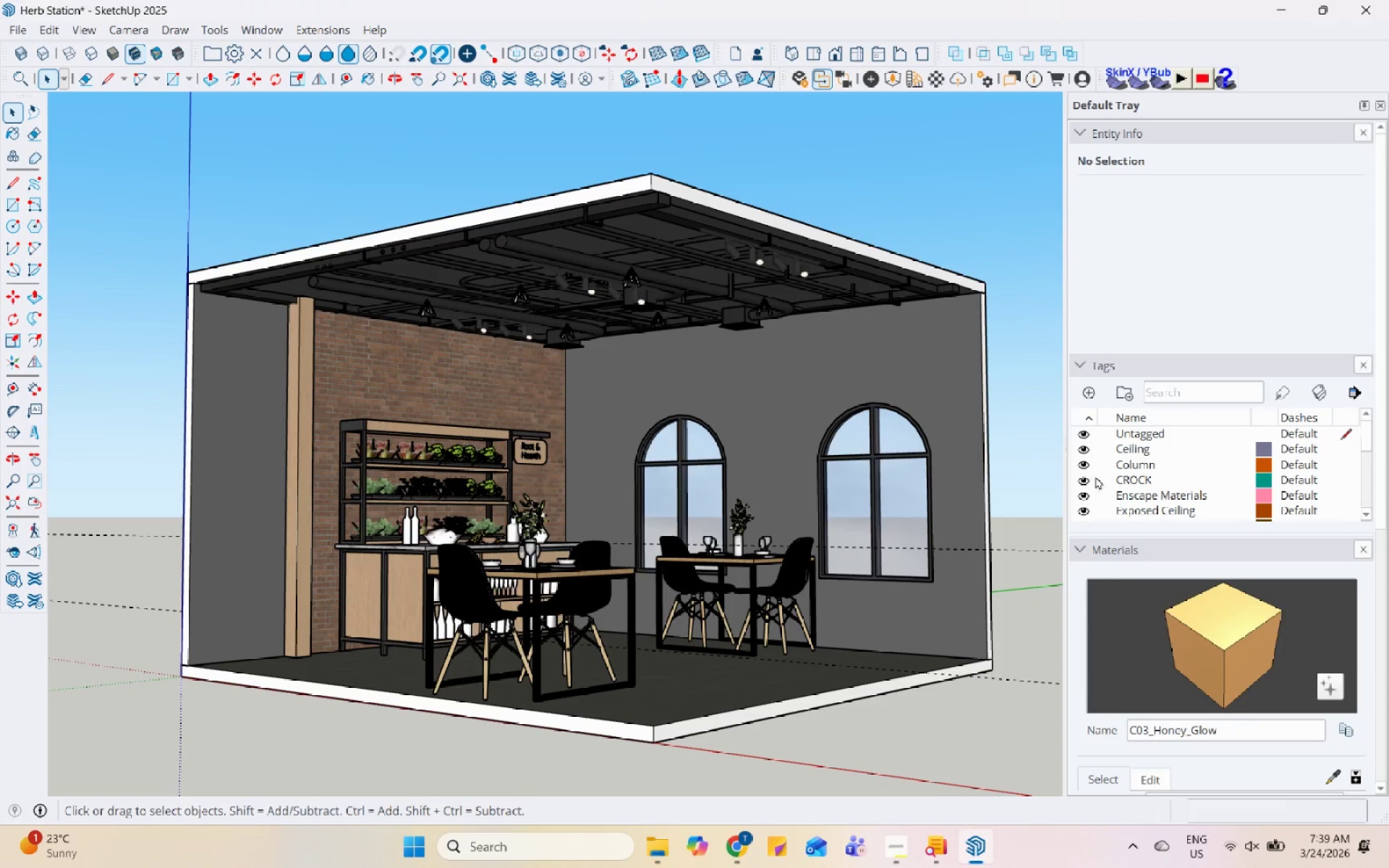 
left_click([1147, 485])
 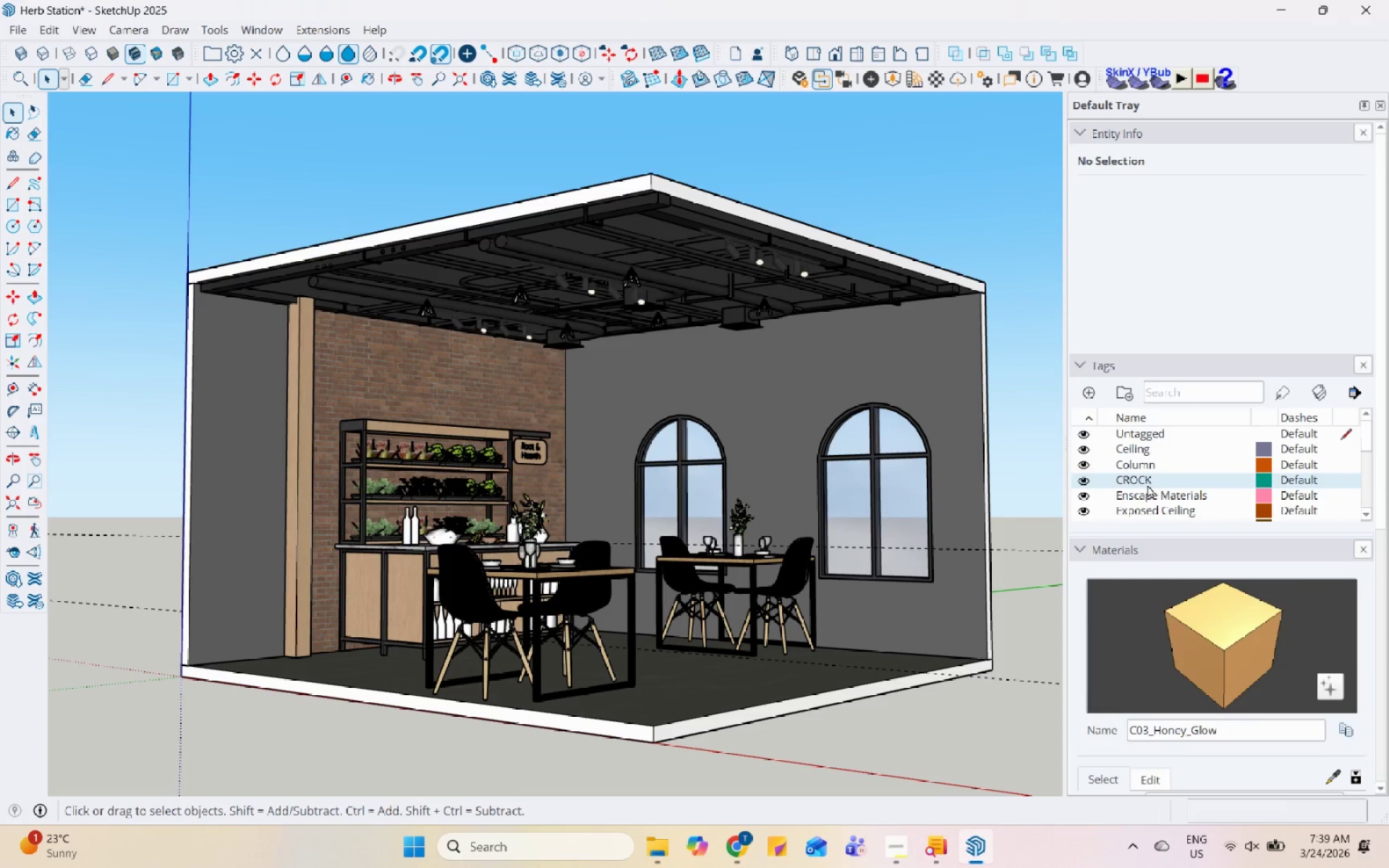 
right_click([1147, 485])
 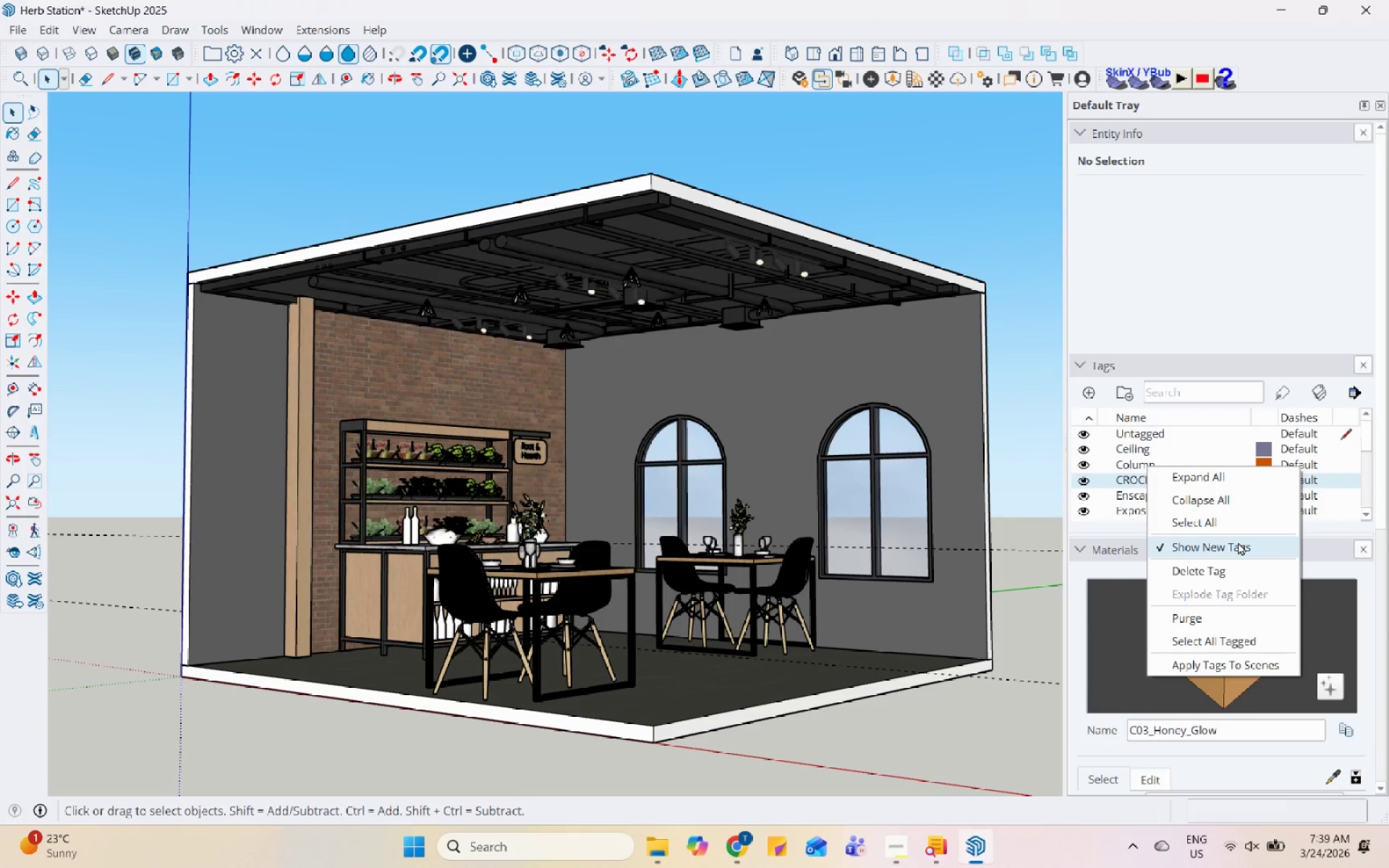 
left_click([1231, 576])
 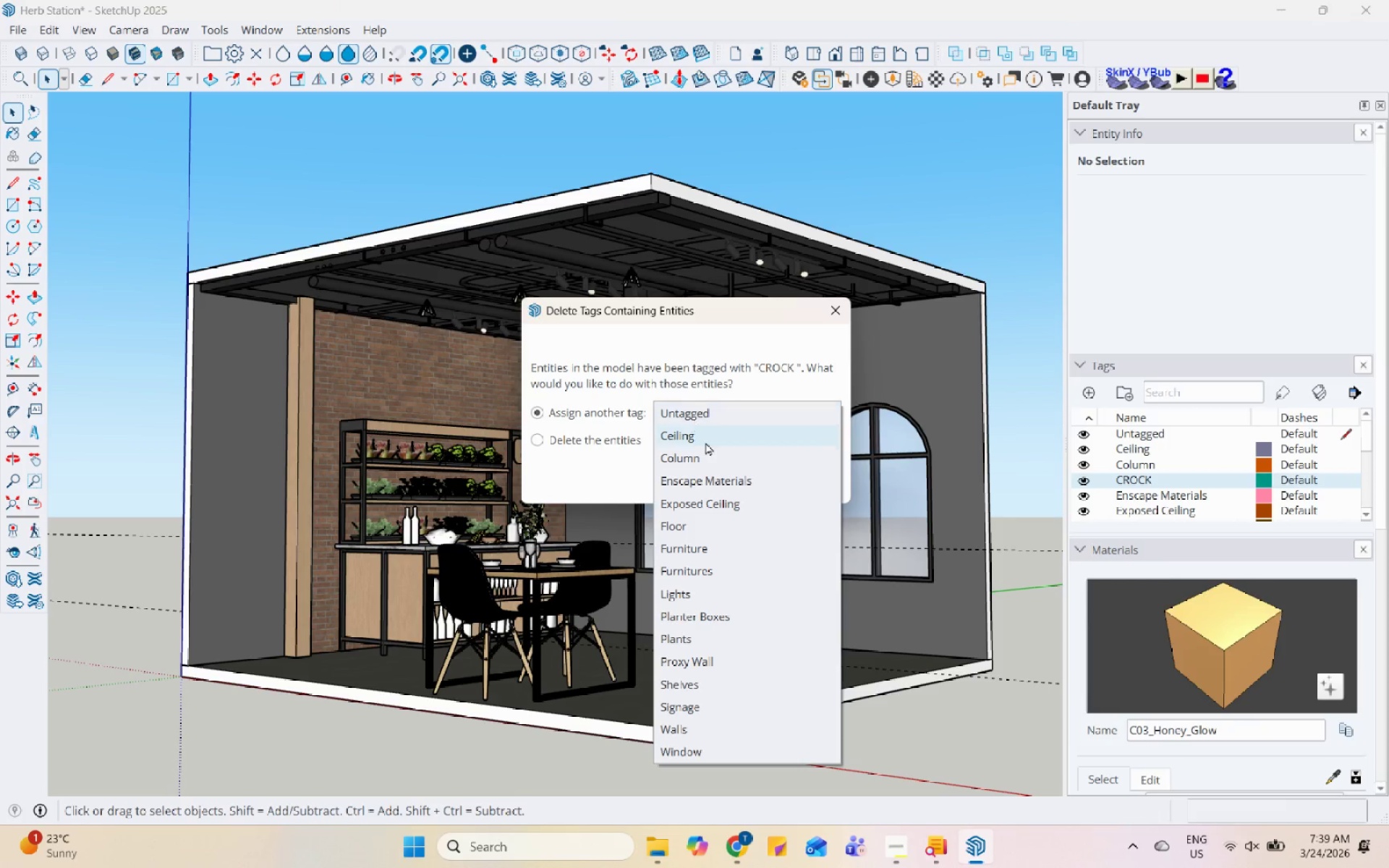 
double_click([718, 482])
 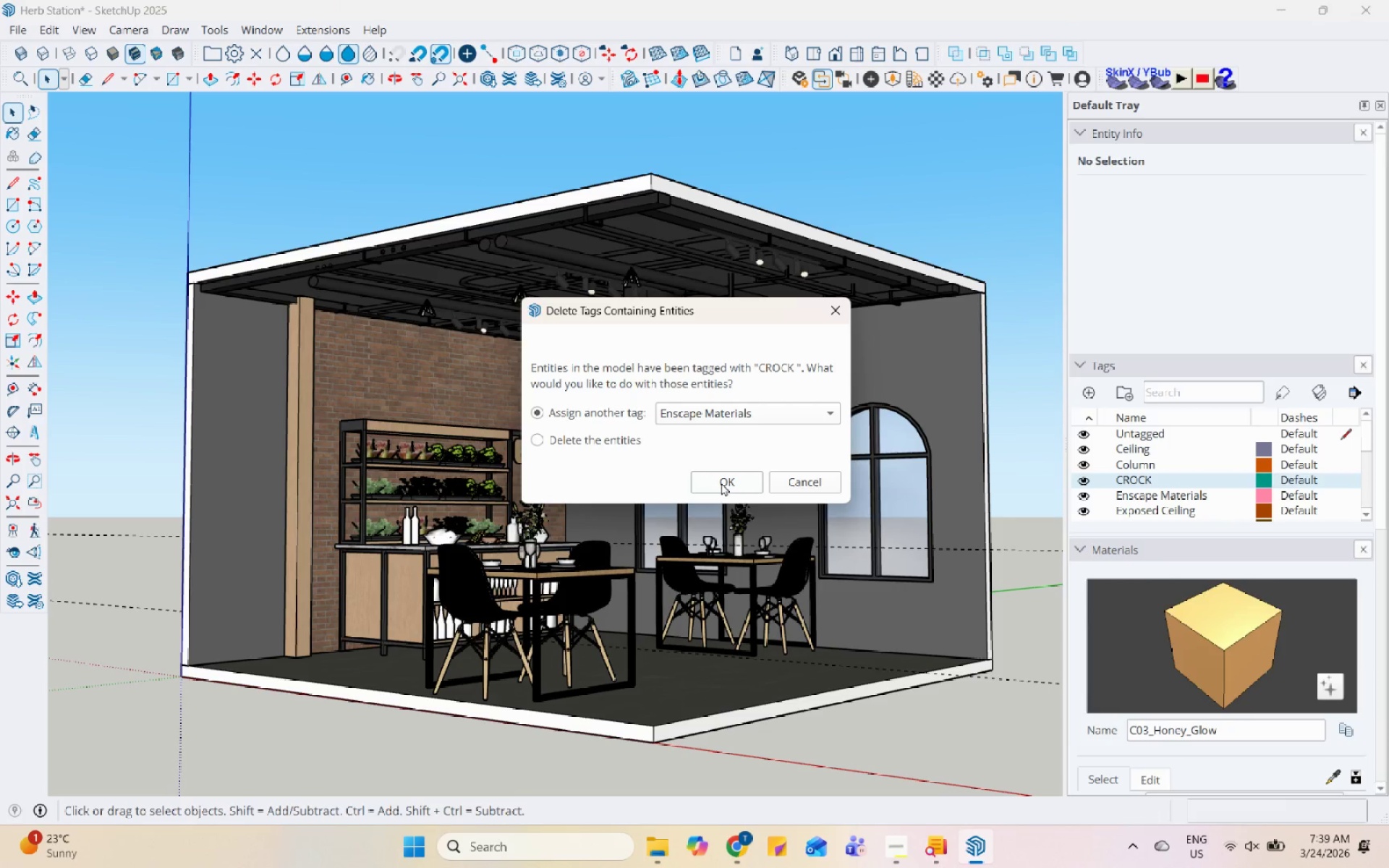 
triple_click([721, 482])
 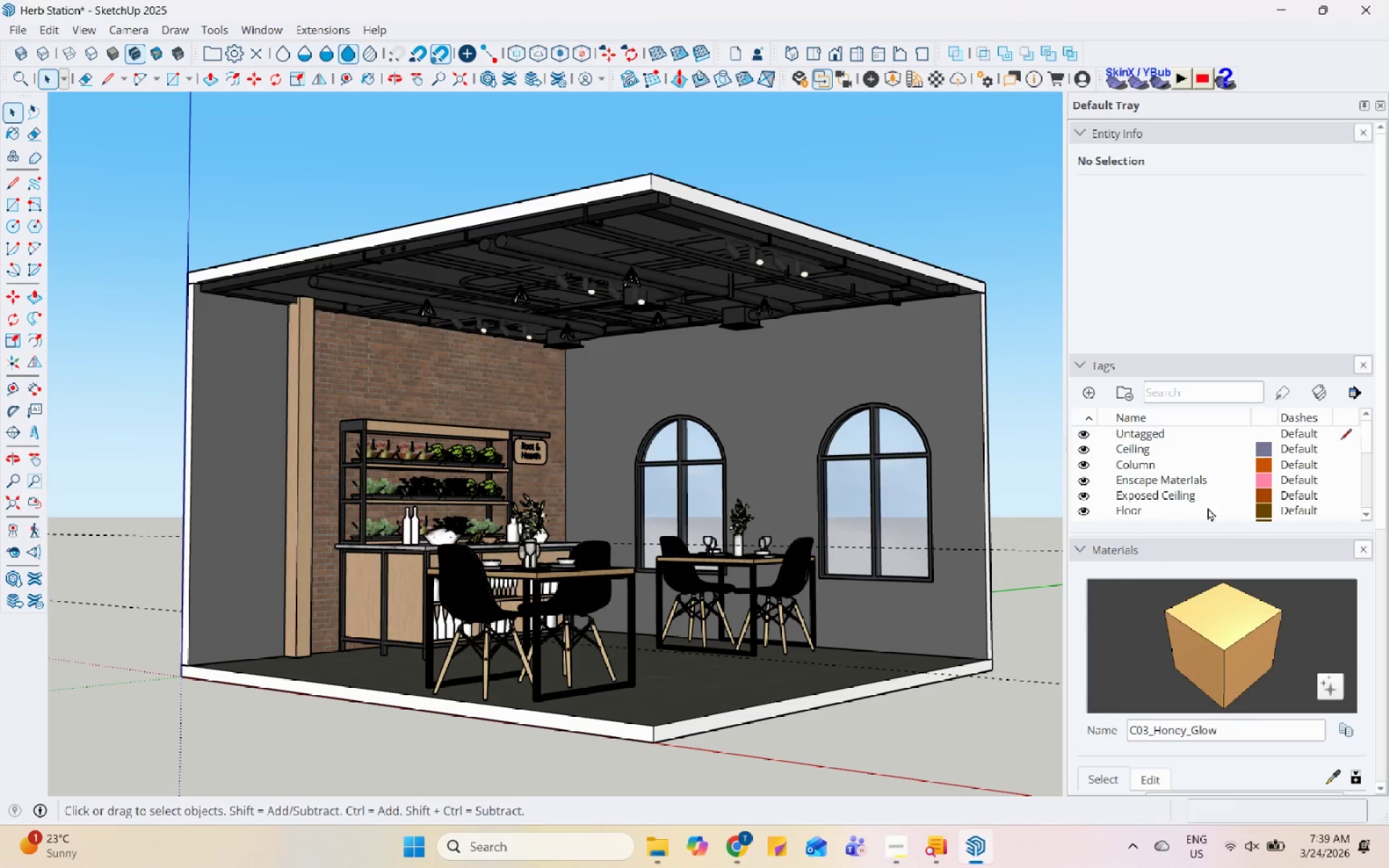 
scroll: coordinate [1207, 494], scroll_direction: down, amount: 2.0
 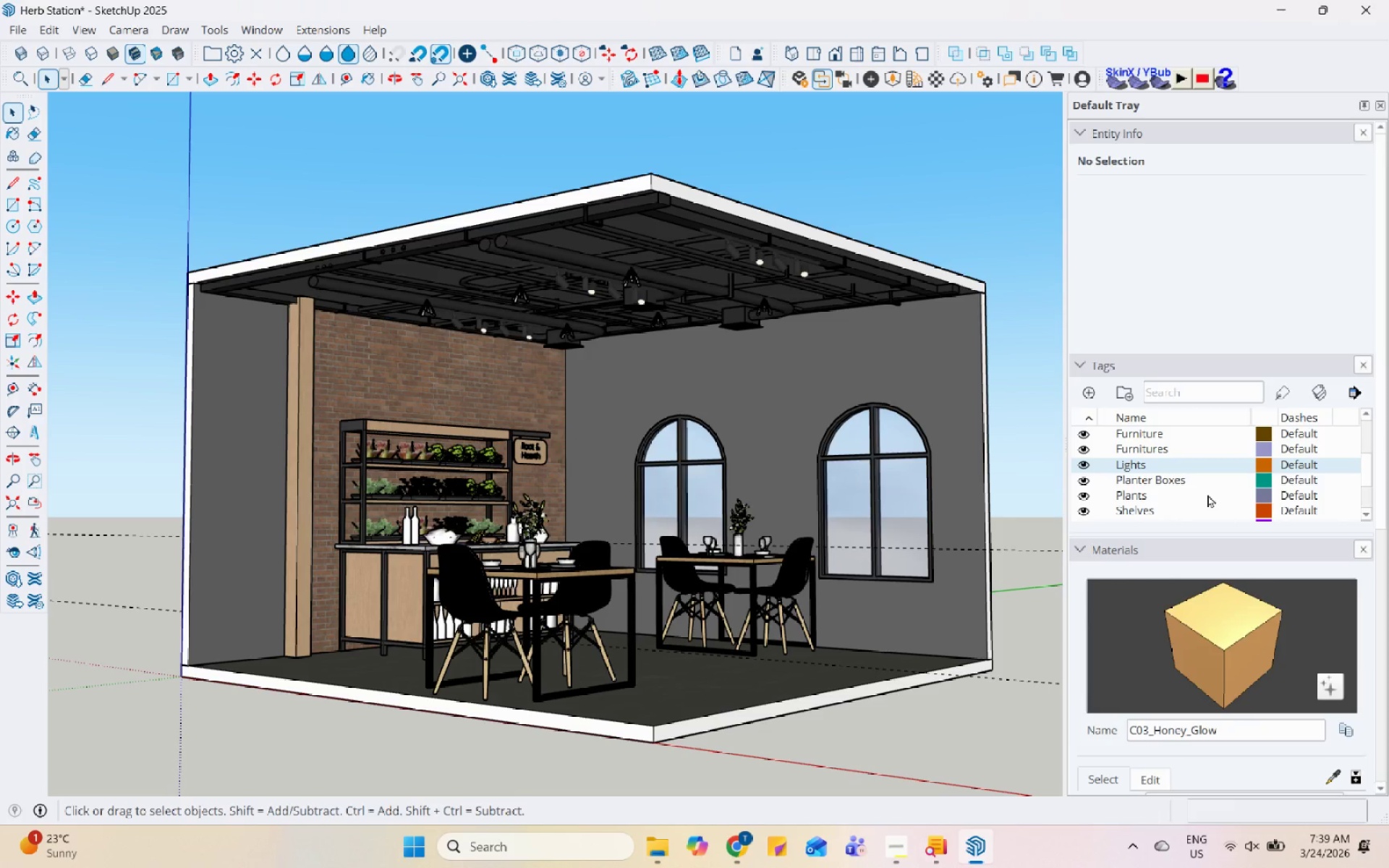 
scroll: coordinate [1207, 494], scroll_direction: up, amount: 1.0
 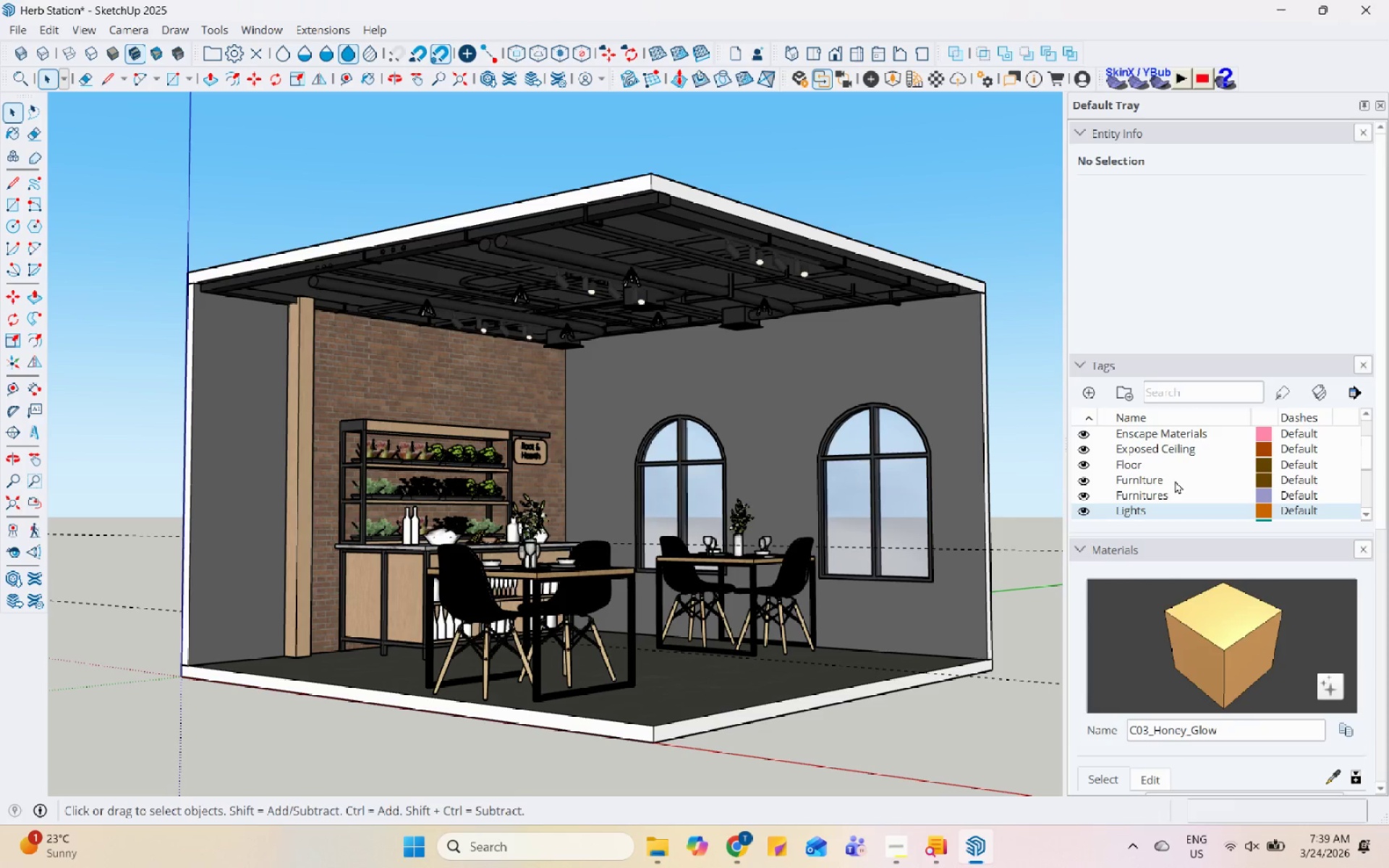 
left_click([1175, 480])
 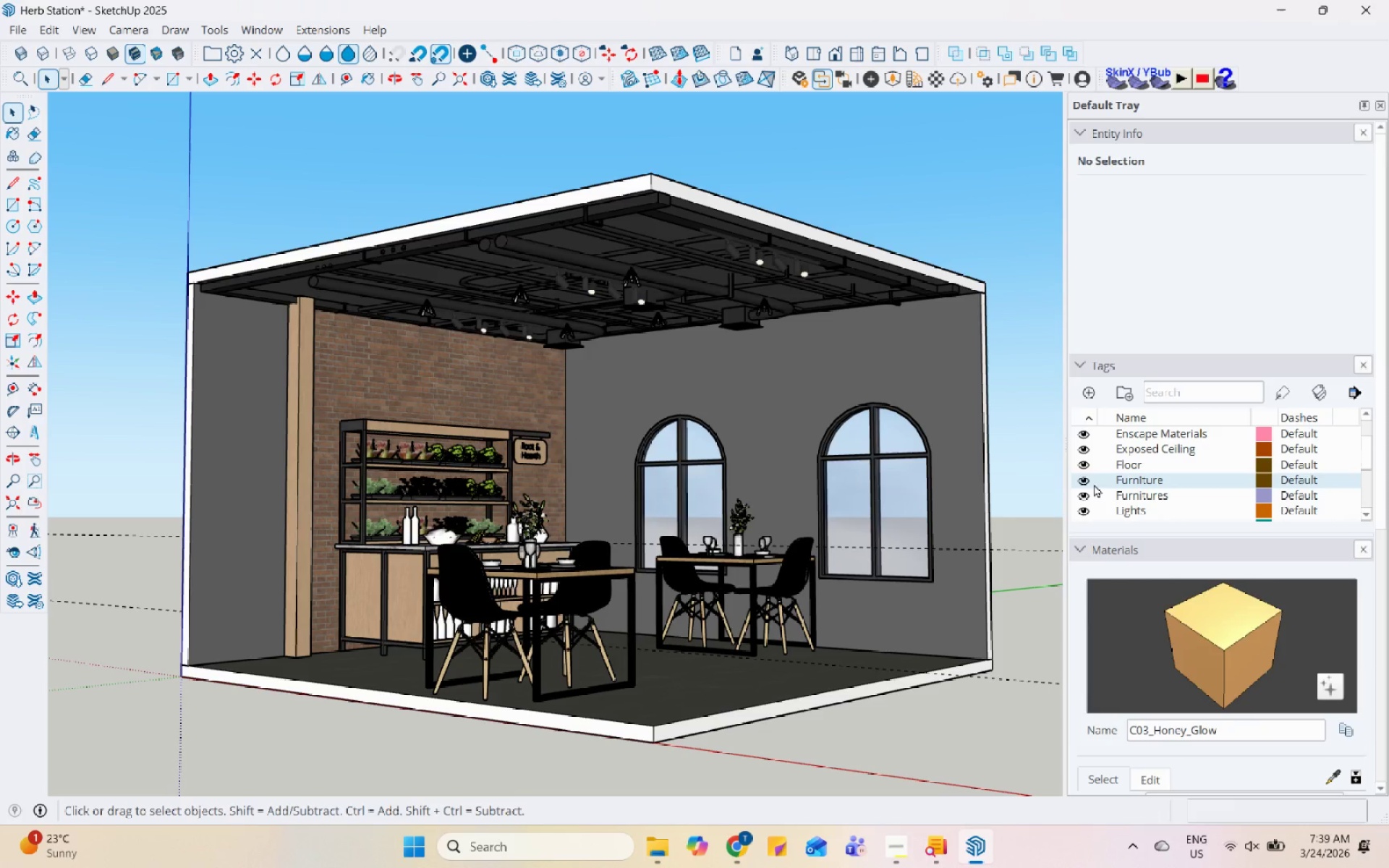 
left_click([1084, 477])
 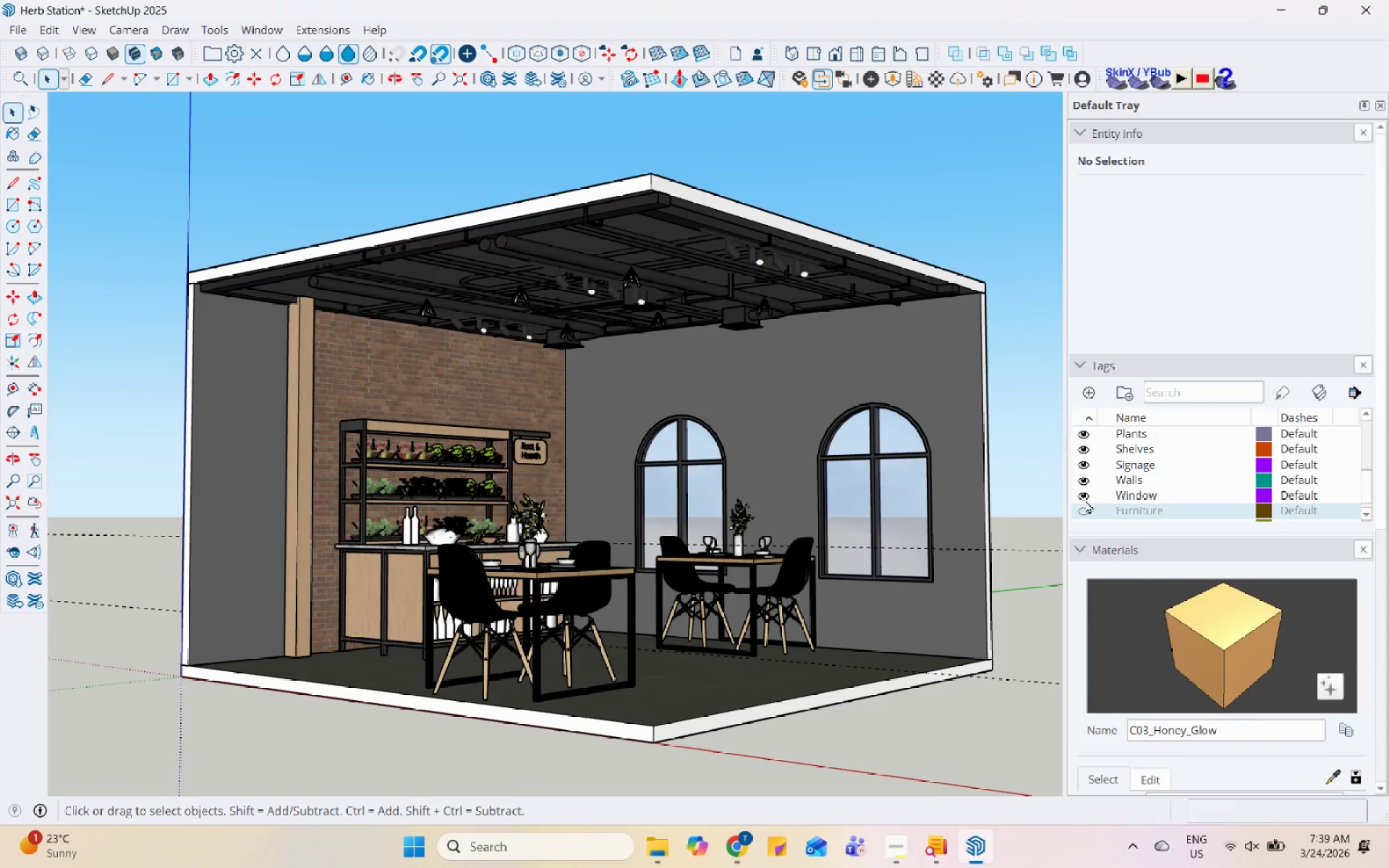 
left_click([1082, 511])
 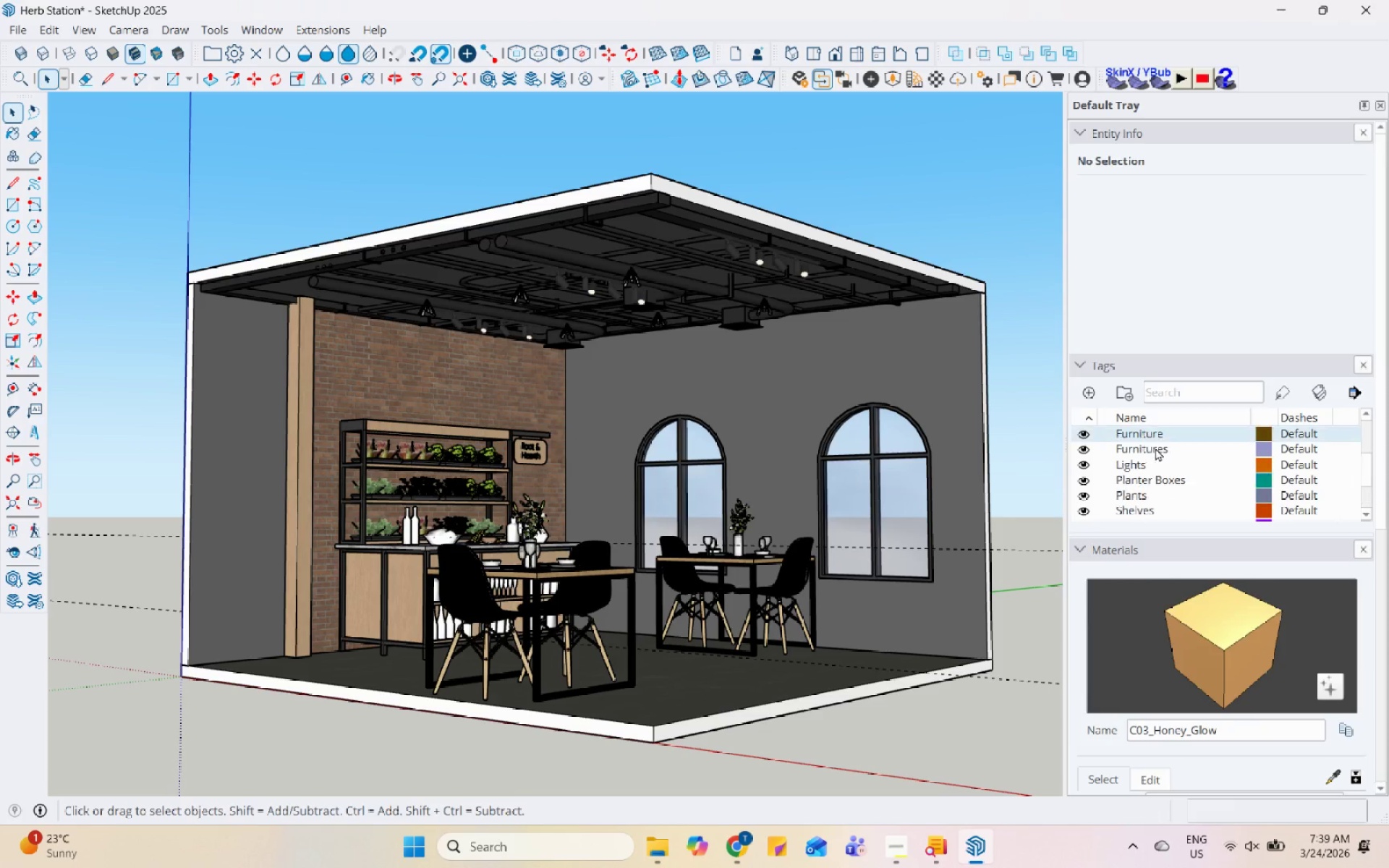 
scroll: coordinate [1164, 404], scroll_direction: up, amount: 4.0
 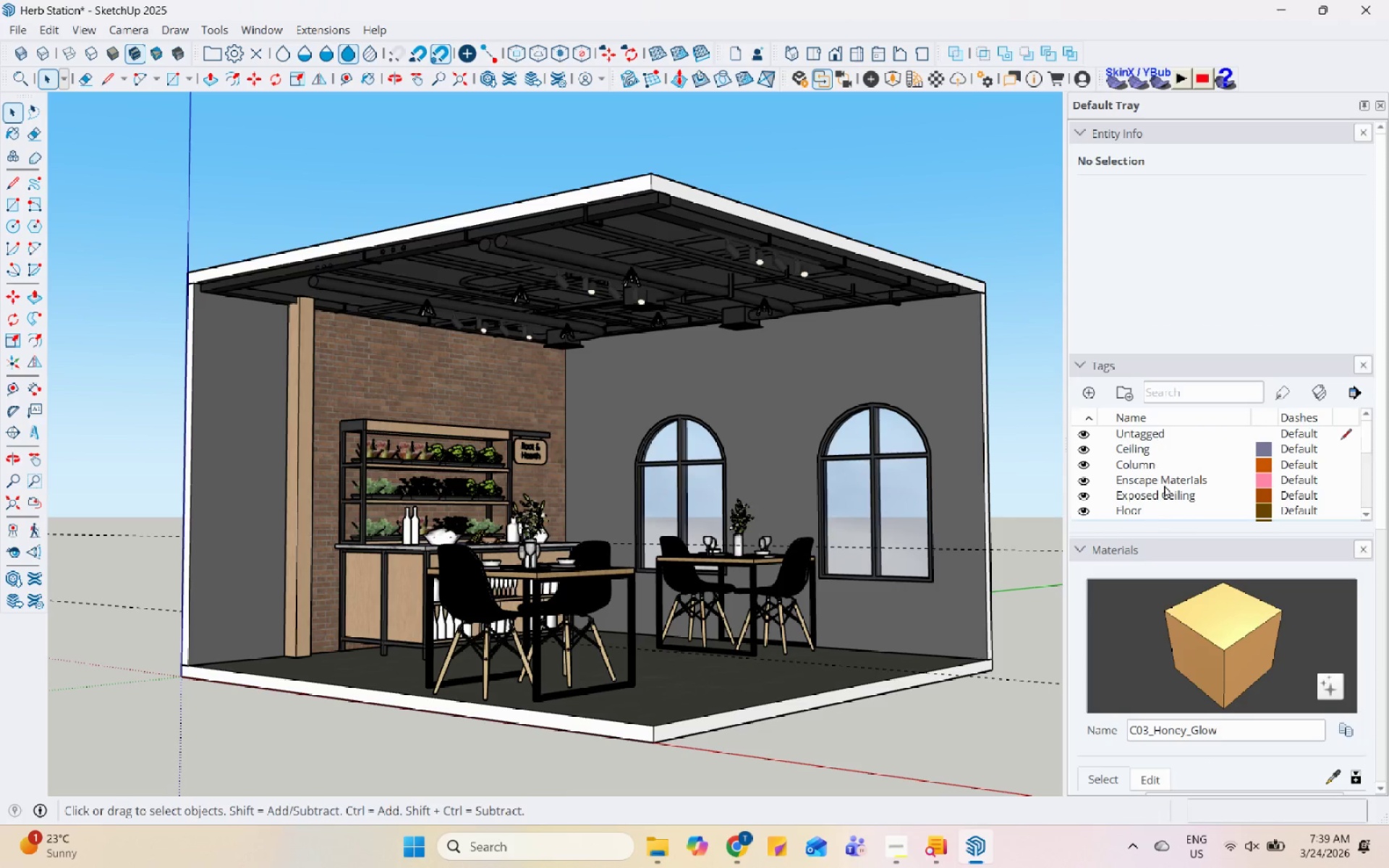 
scroll: coordinate [1171, 475], scroll_direction: down, amount: 1.0
 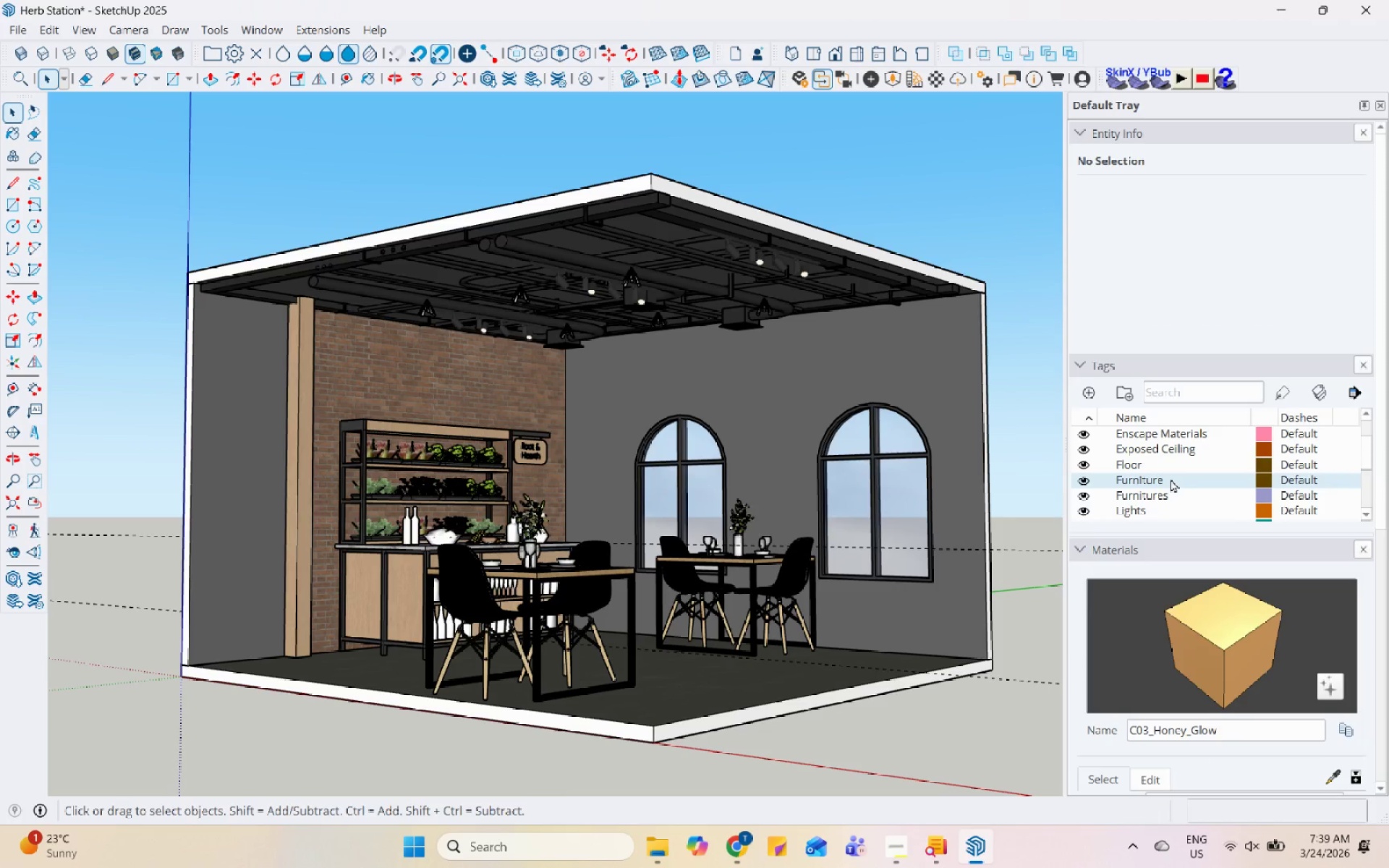 
right_click([1171, 479])
 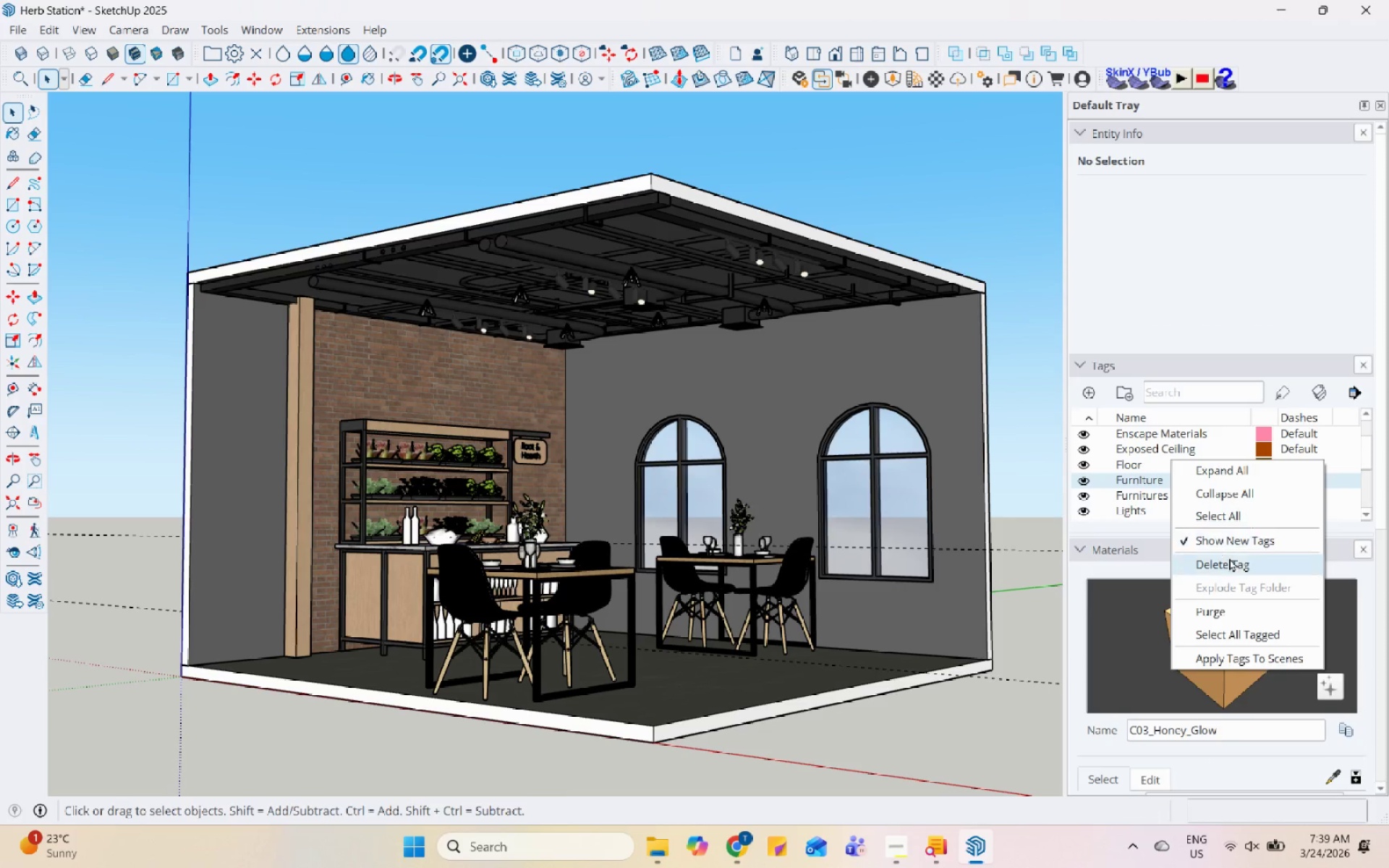 
left_click([1230, 563])
 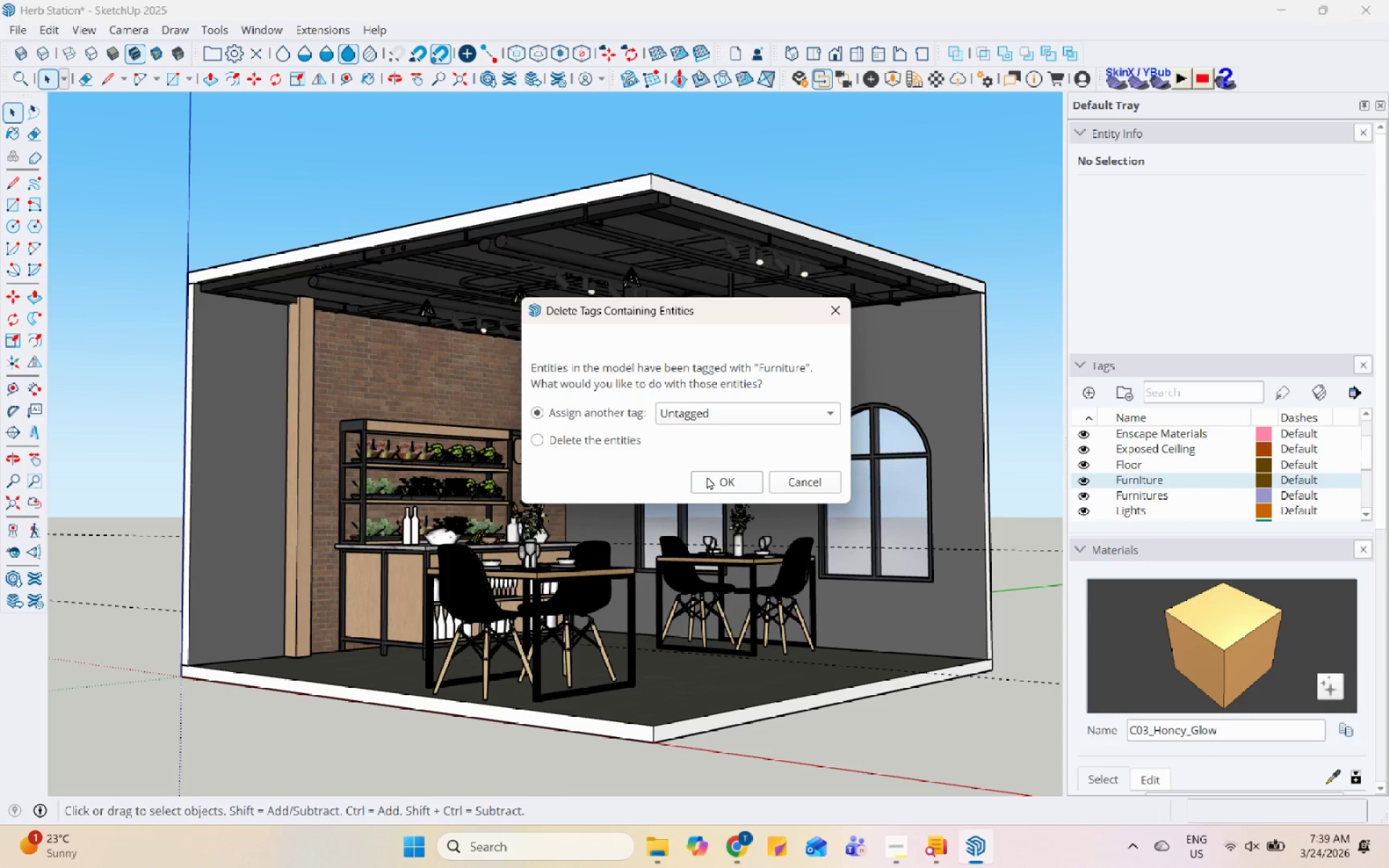 
left_click([716, 484])
 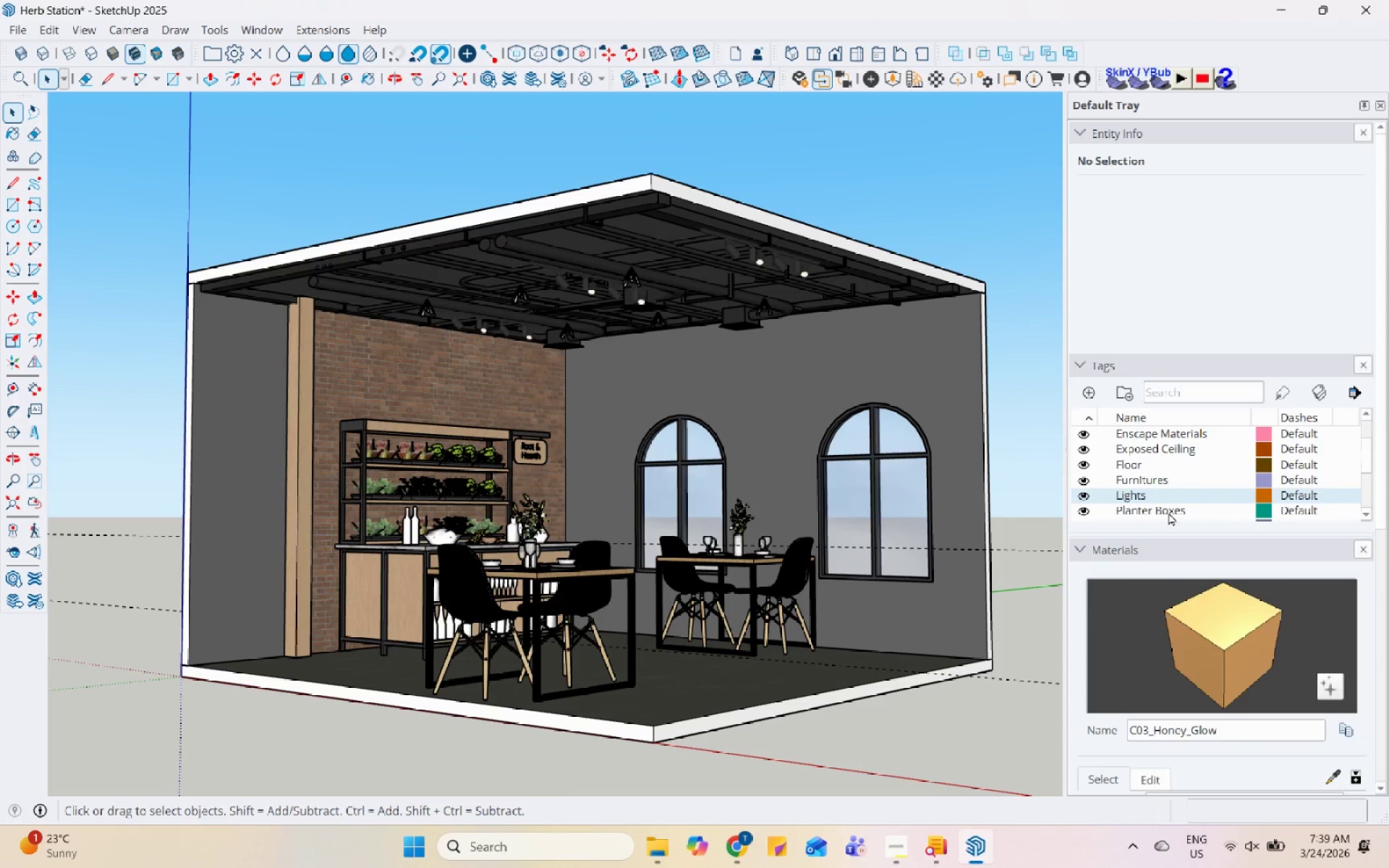 
left_click([1167, 471])
 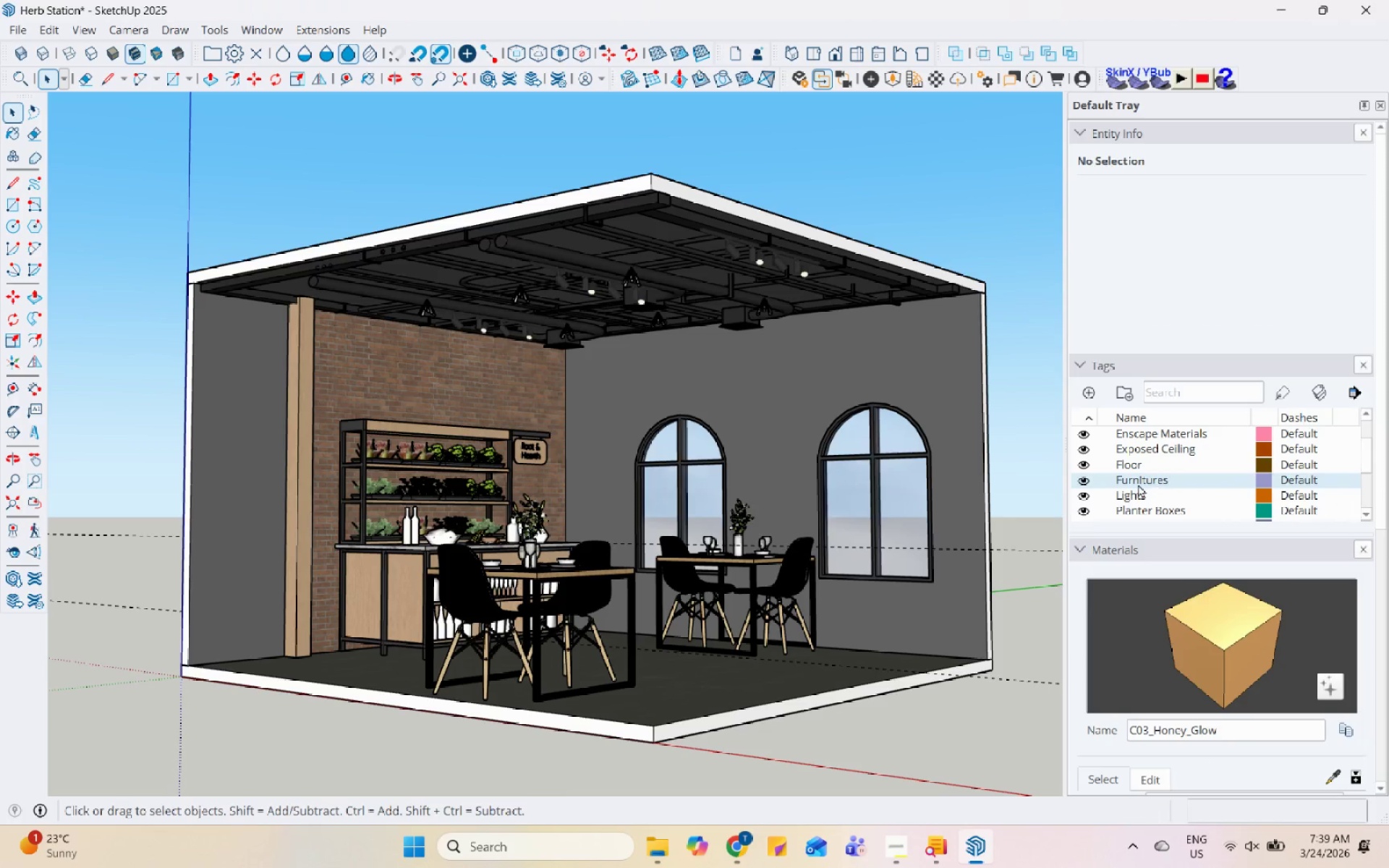 
double_click([1086, 482])
 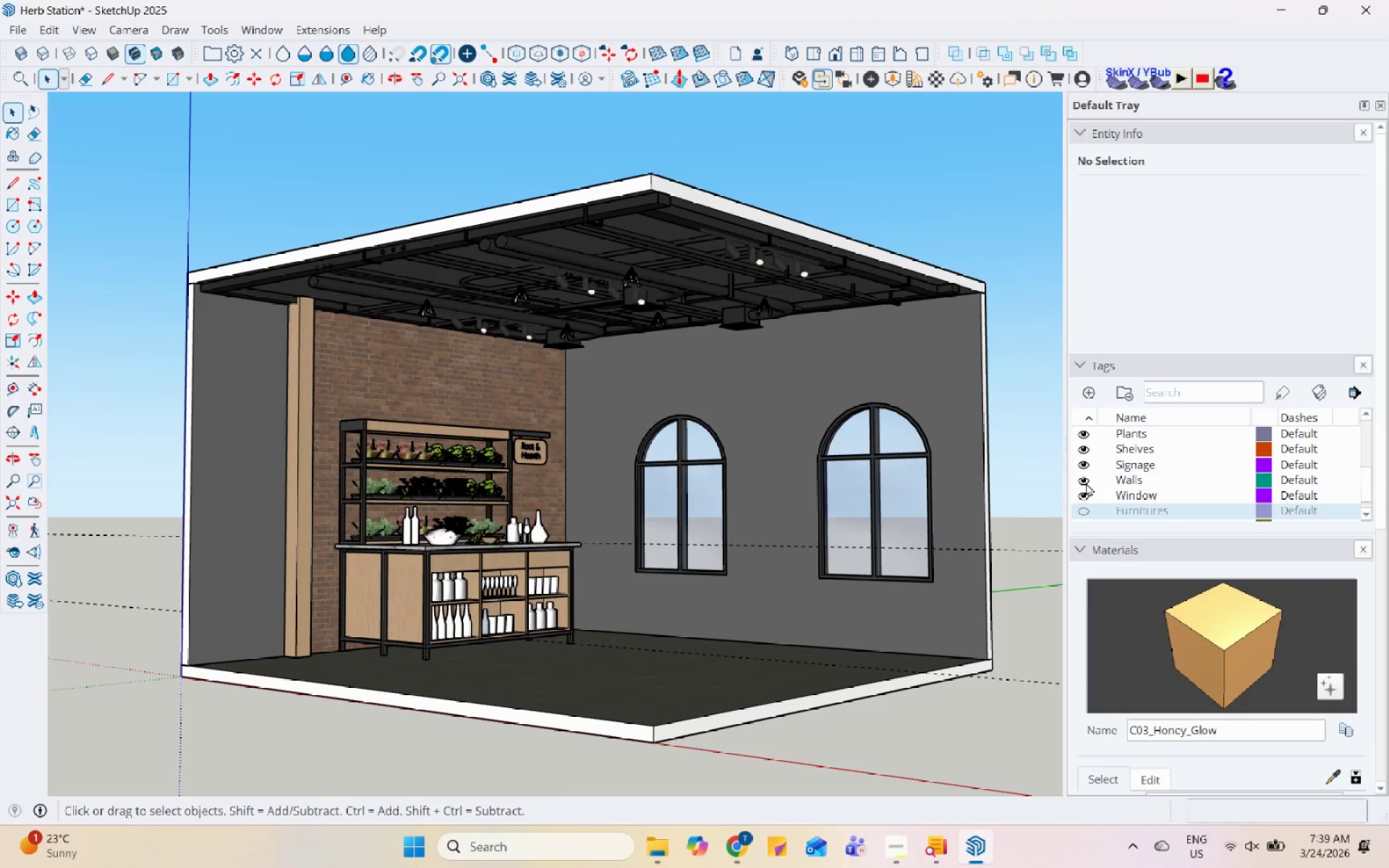 
left_click([1086, 482])
 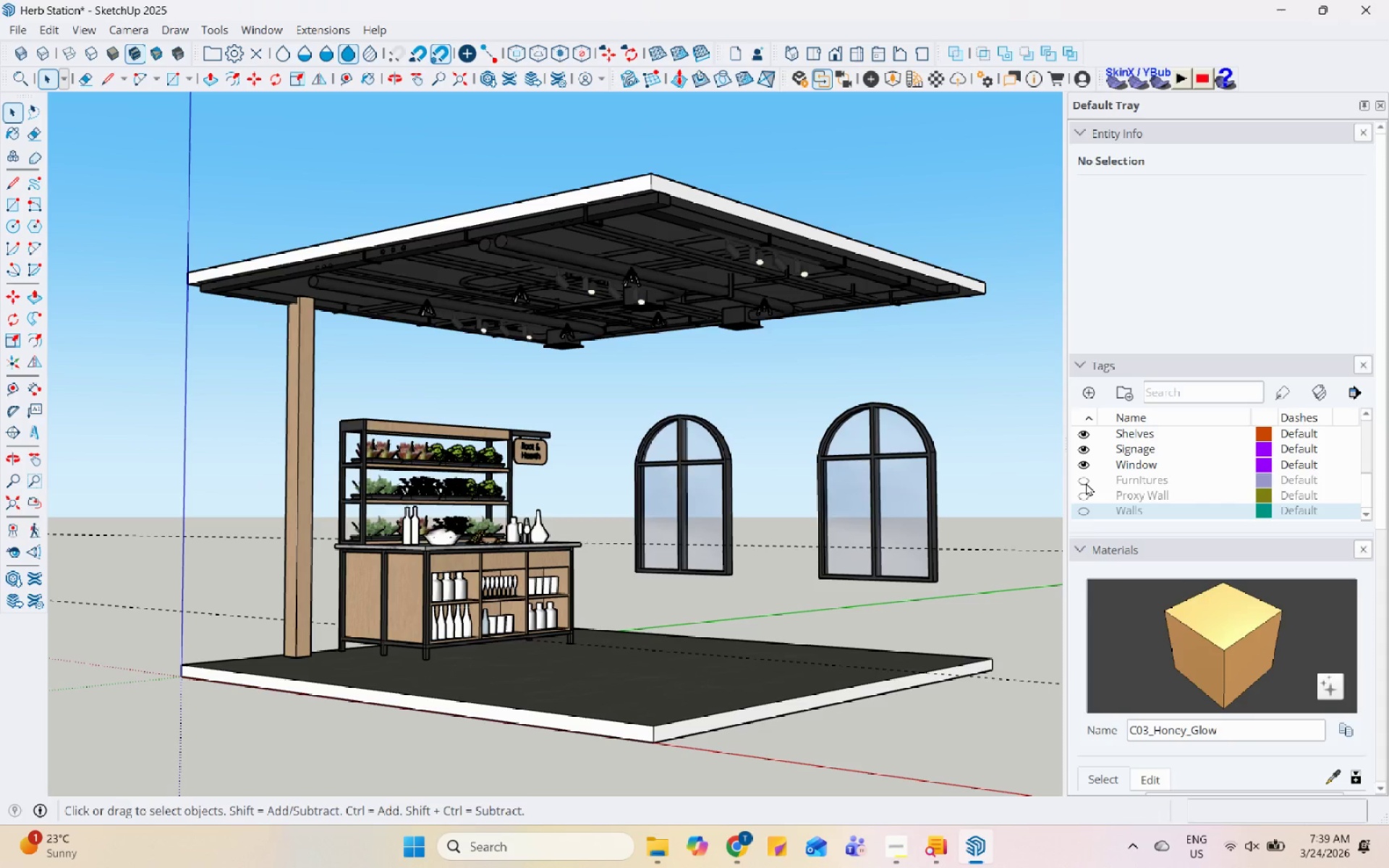 
left_click([1086, 482])
 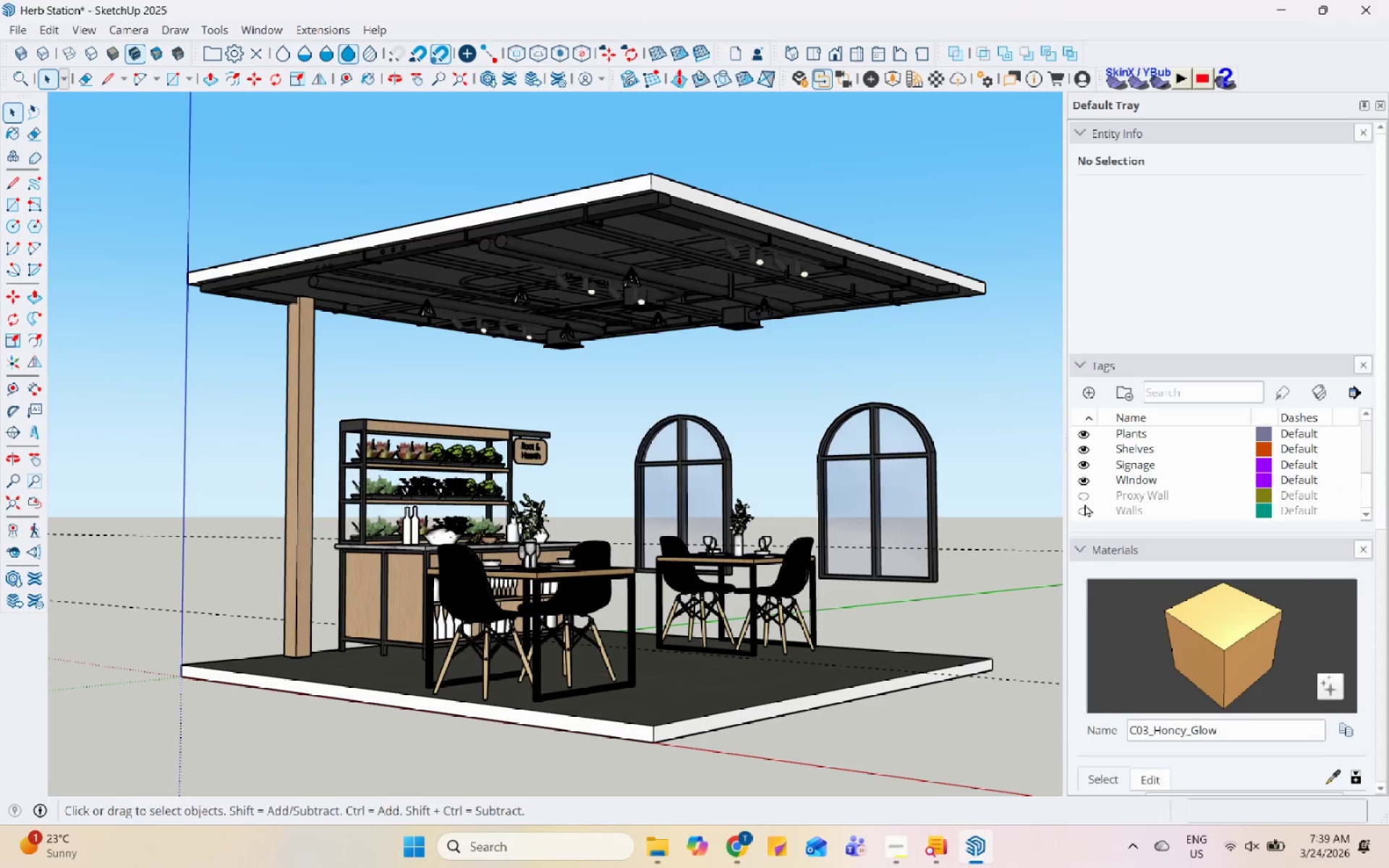 
left_click([1084, 508])
 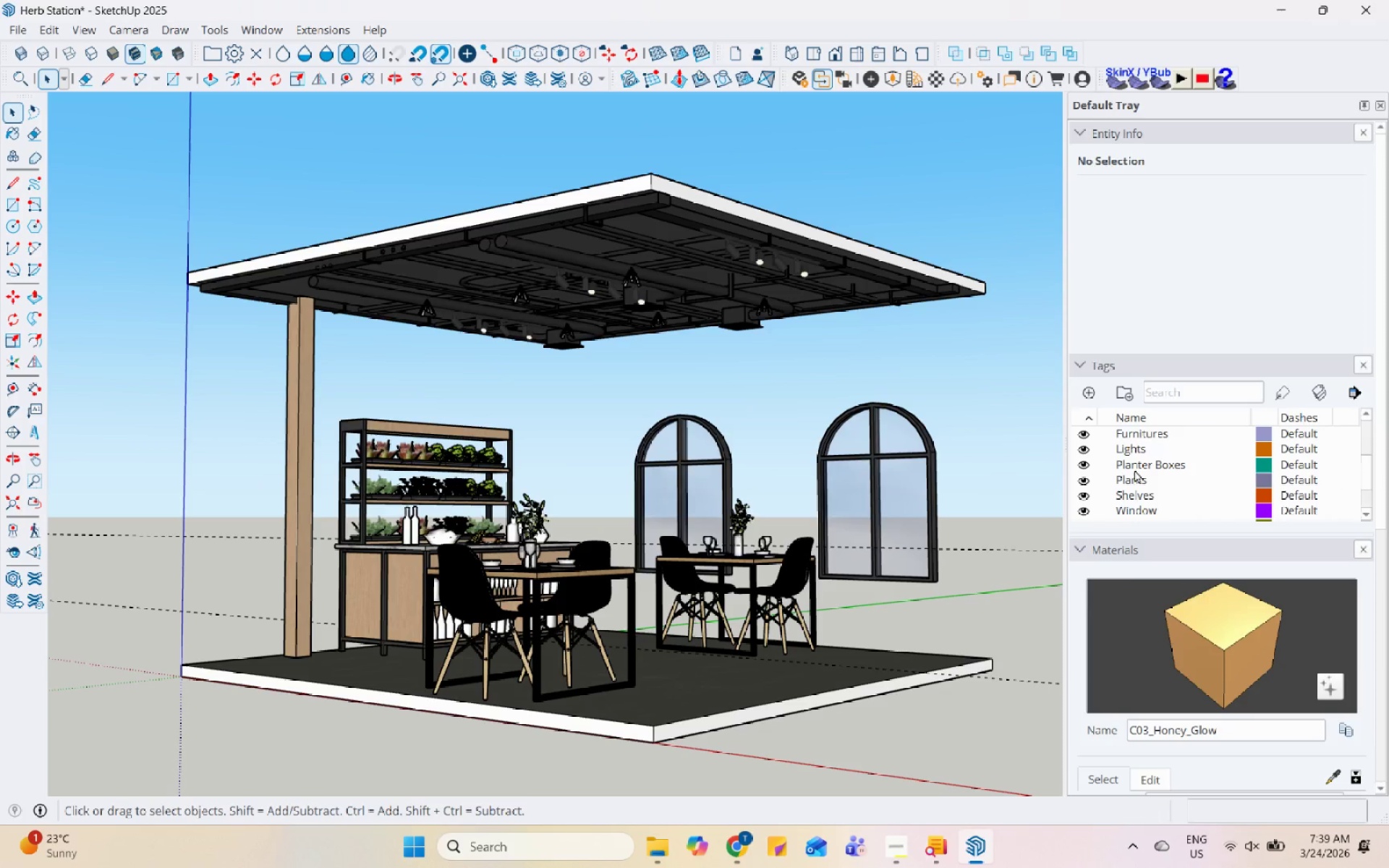 
scroll: coordinate [1134, 469], scroll_direction: down, amount: 2.0
 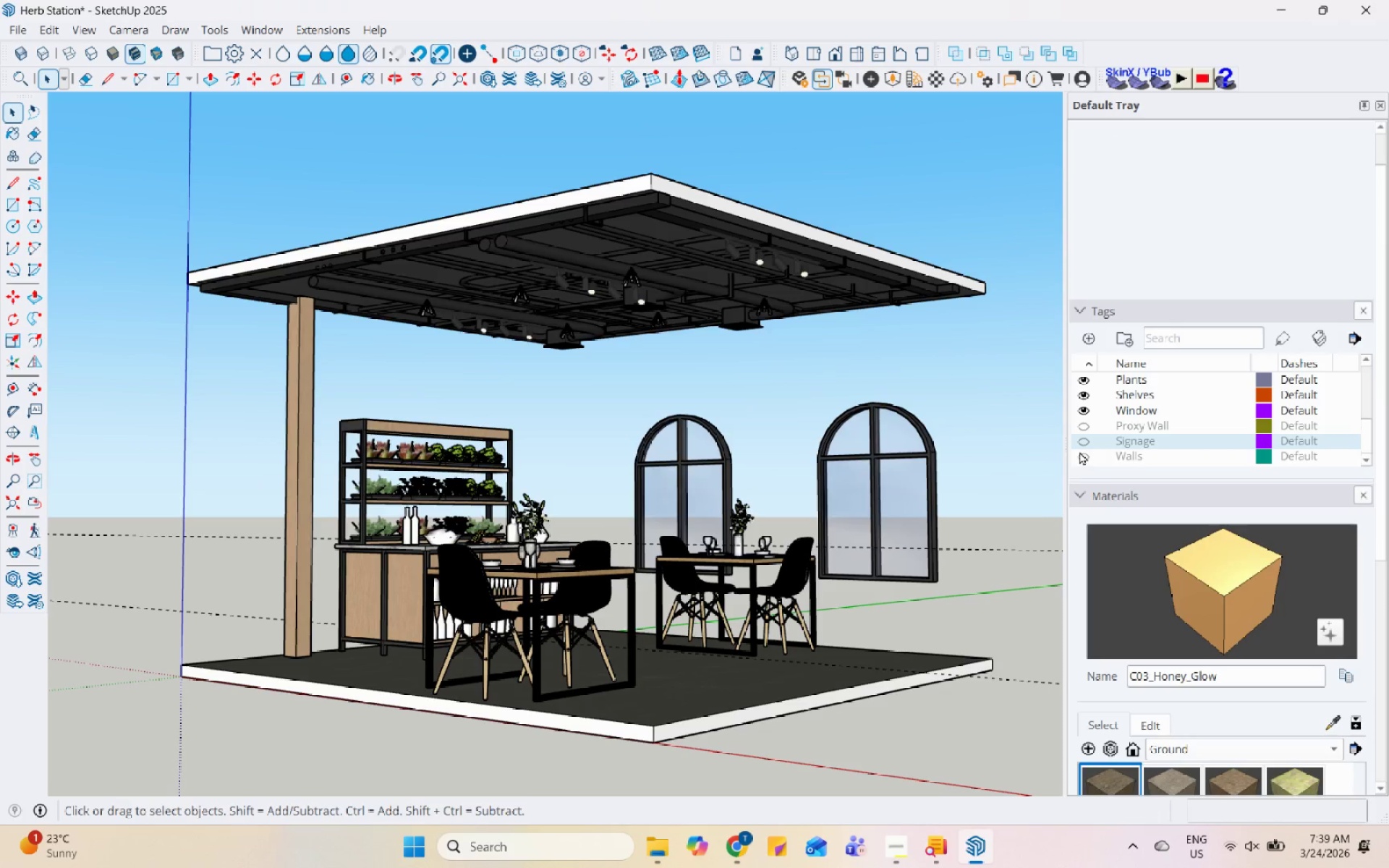 
left_click([1083, 458])
 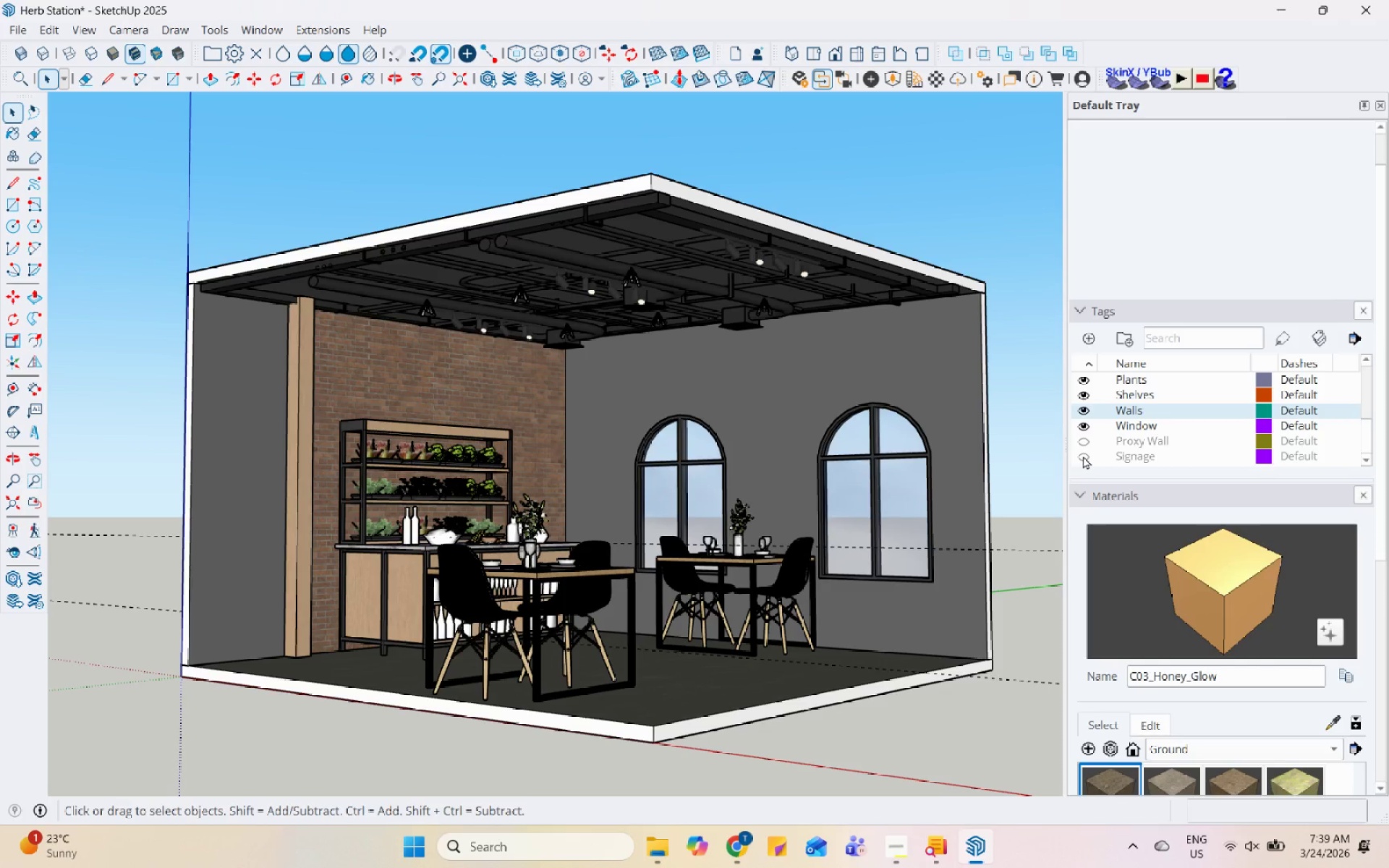 
left_click([1083, 456])
 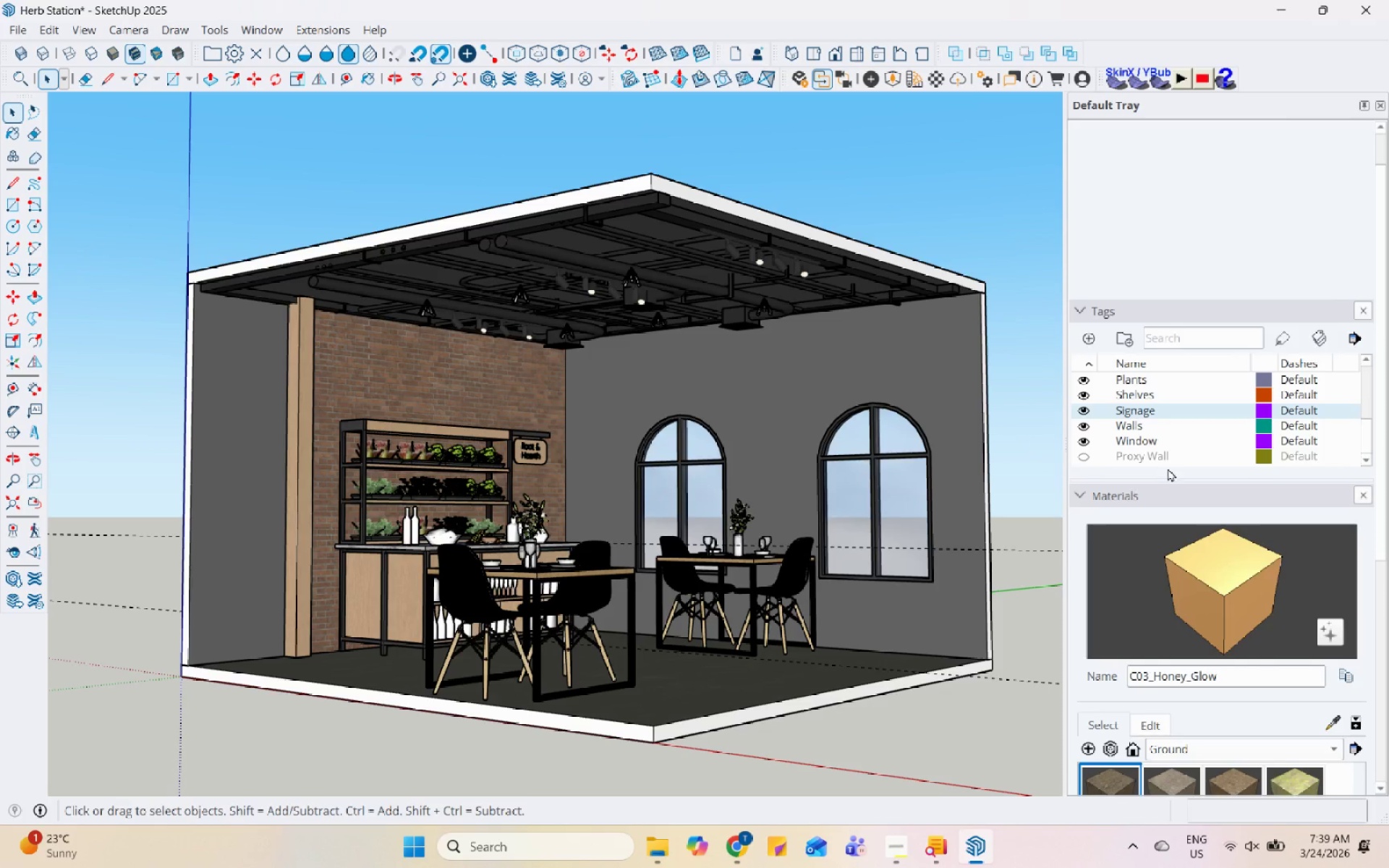 
scroll: coordinate [1222, 434], scroll_direction: up, amount: 6.0
 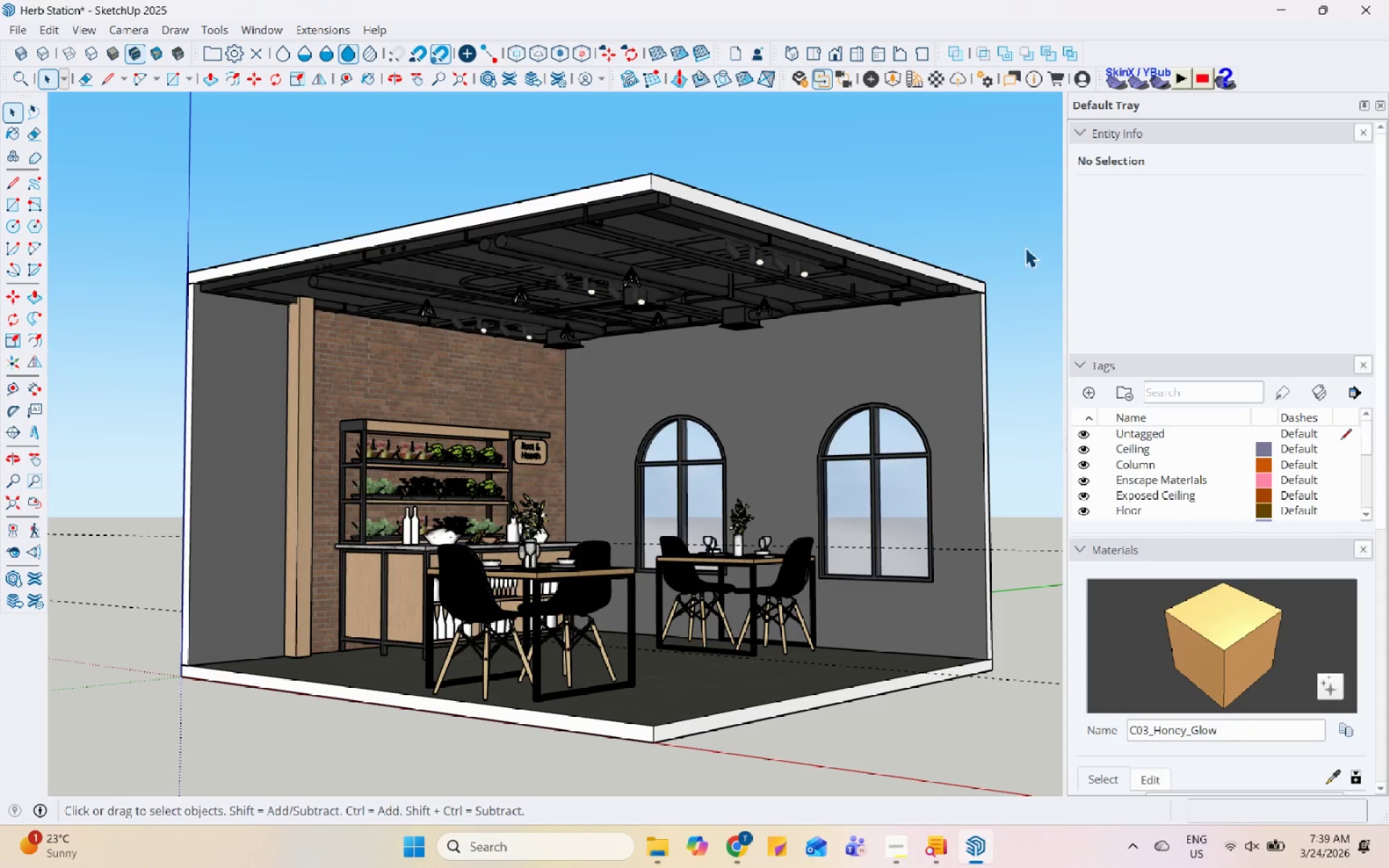 
left_click([1016, 239])
 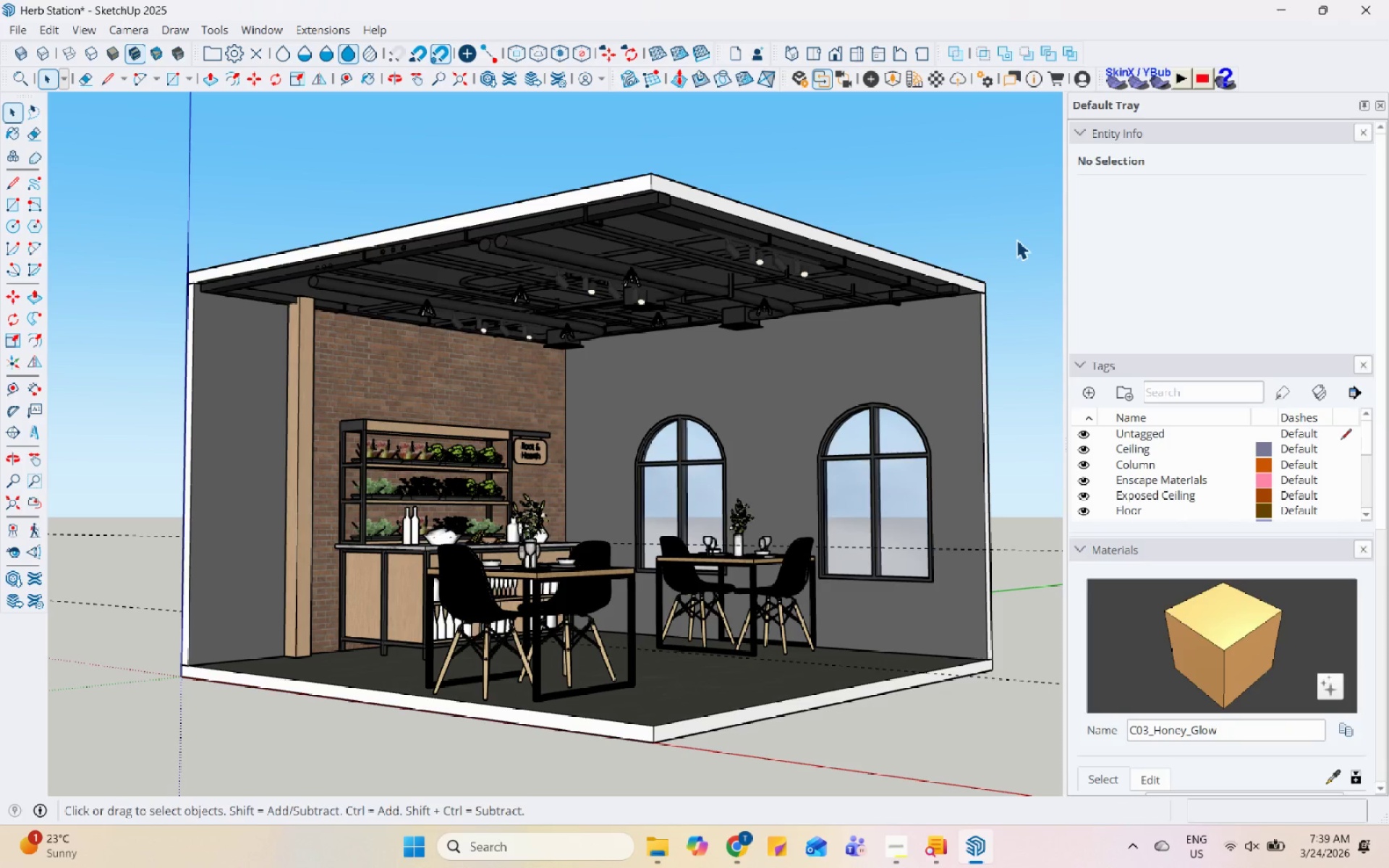 
key(Control+S)
 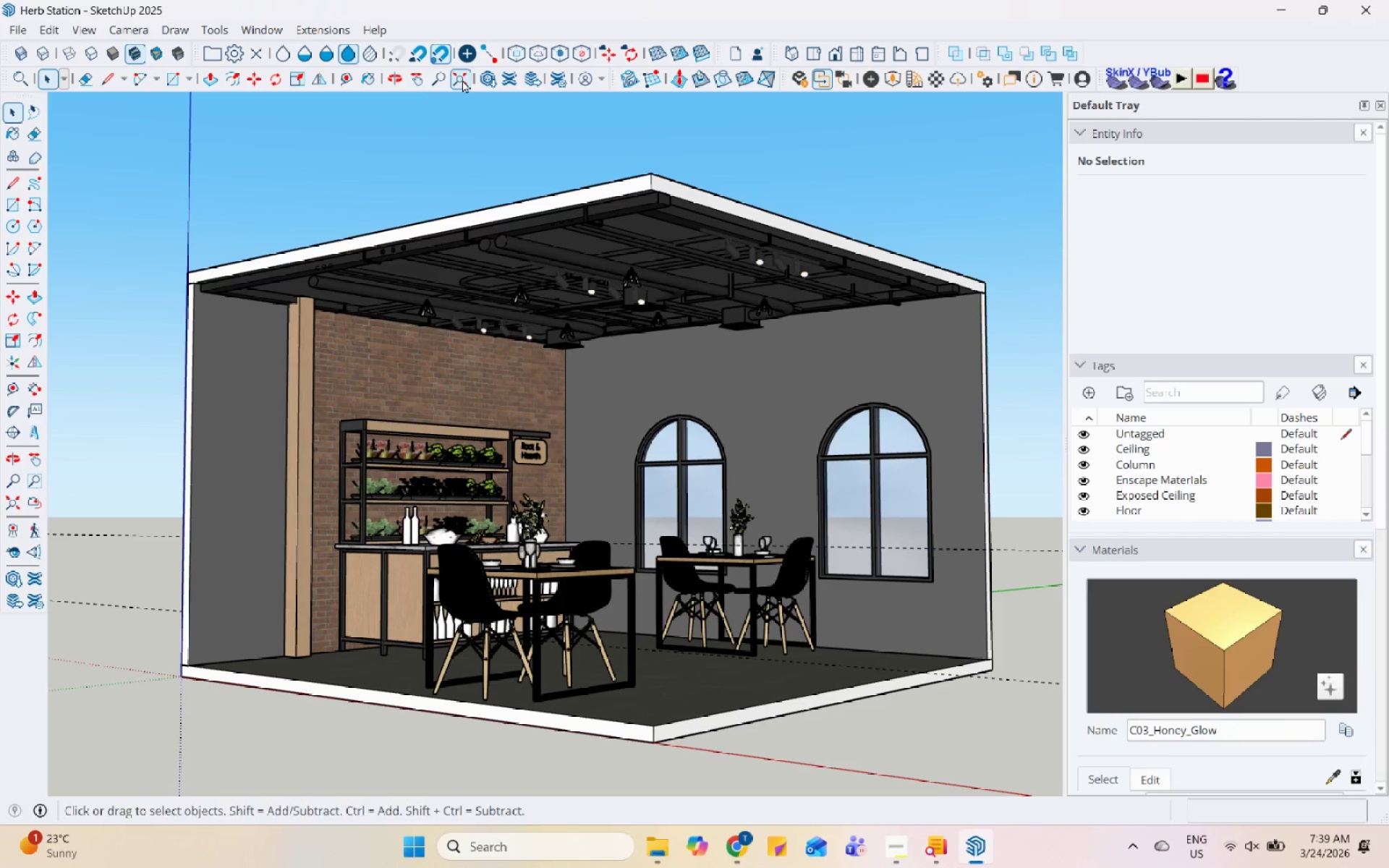 
left_click([273, 25])
 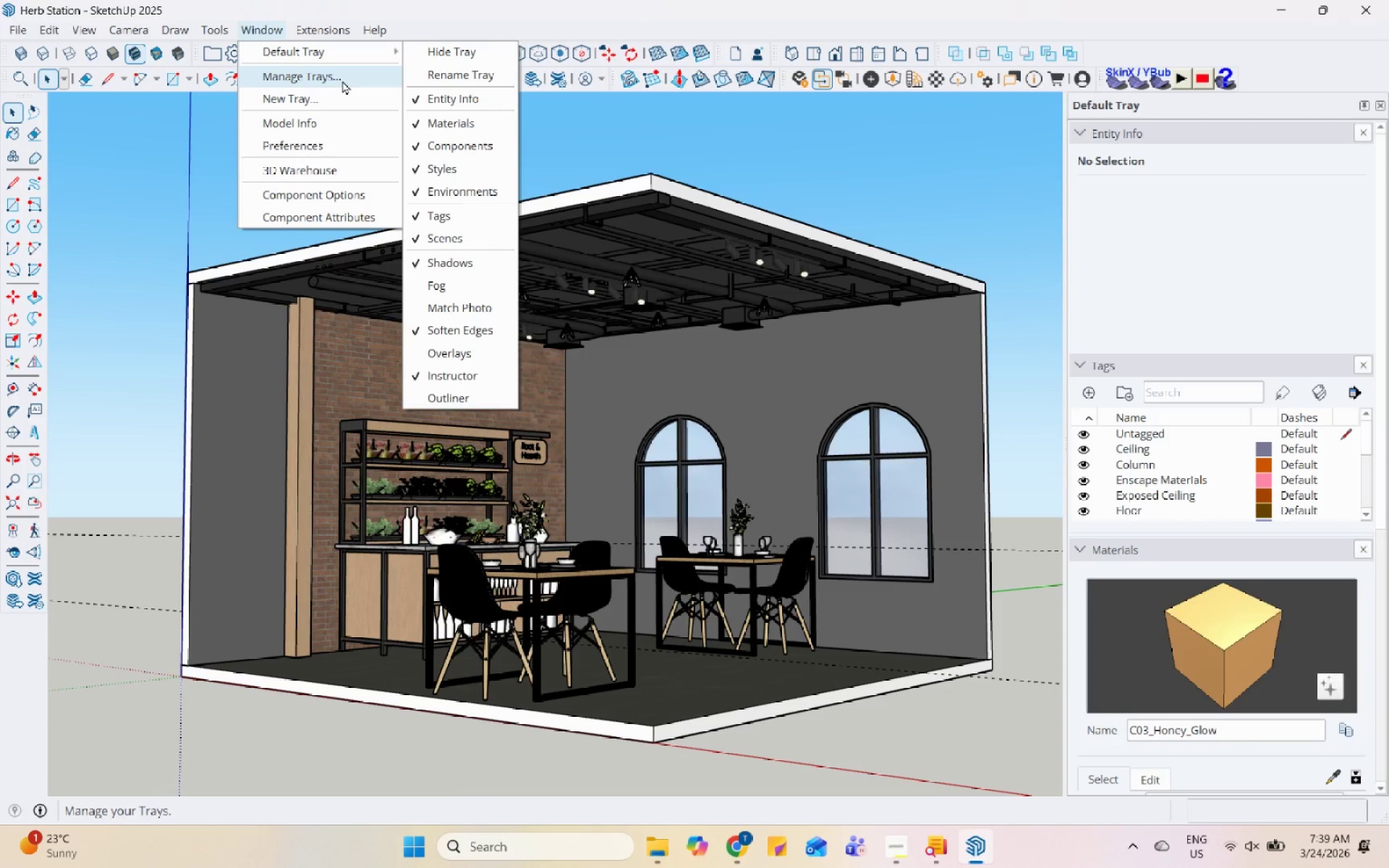 
left_click([340, 119])
 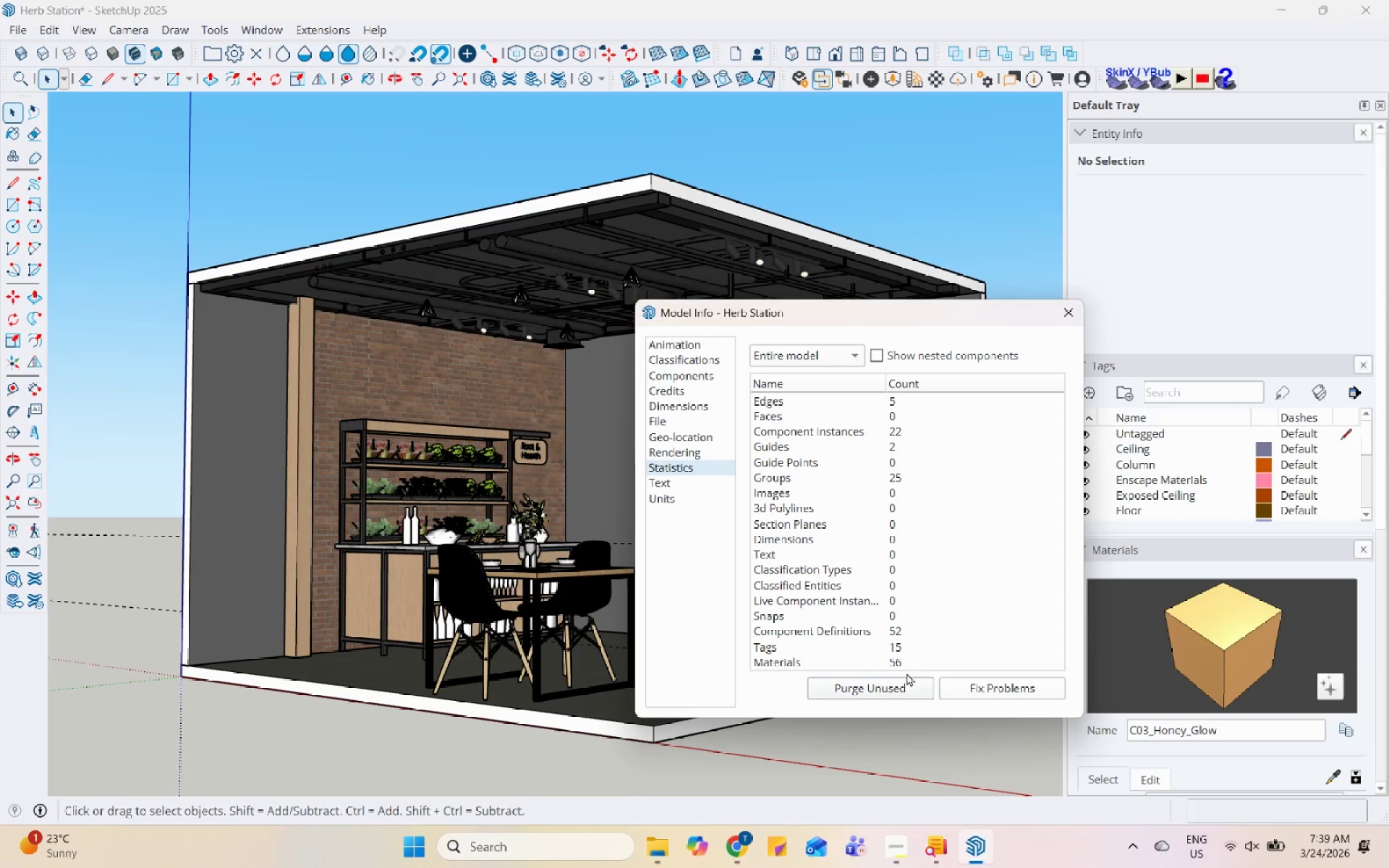 
left_click([907, 691])
 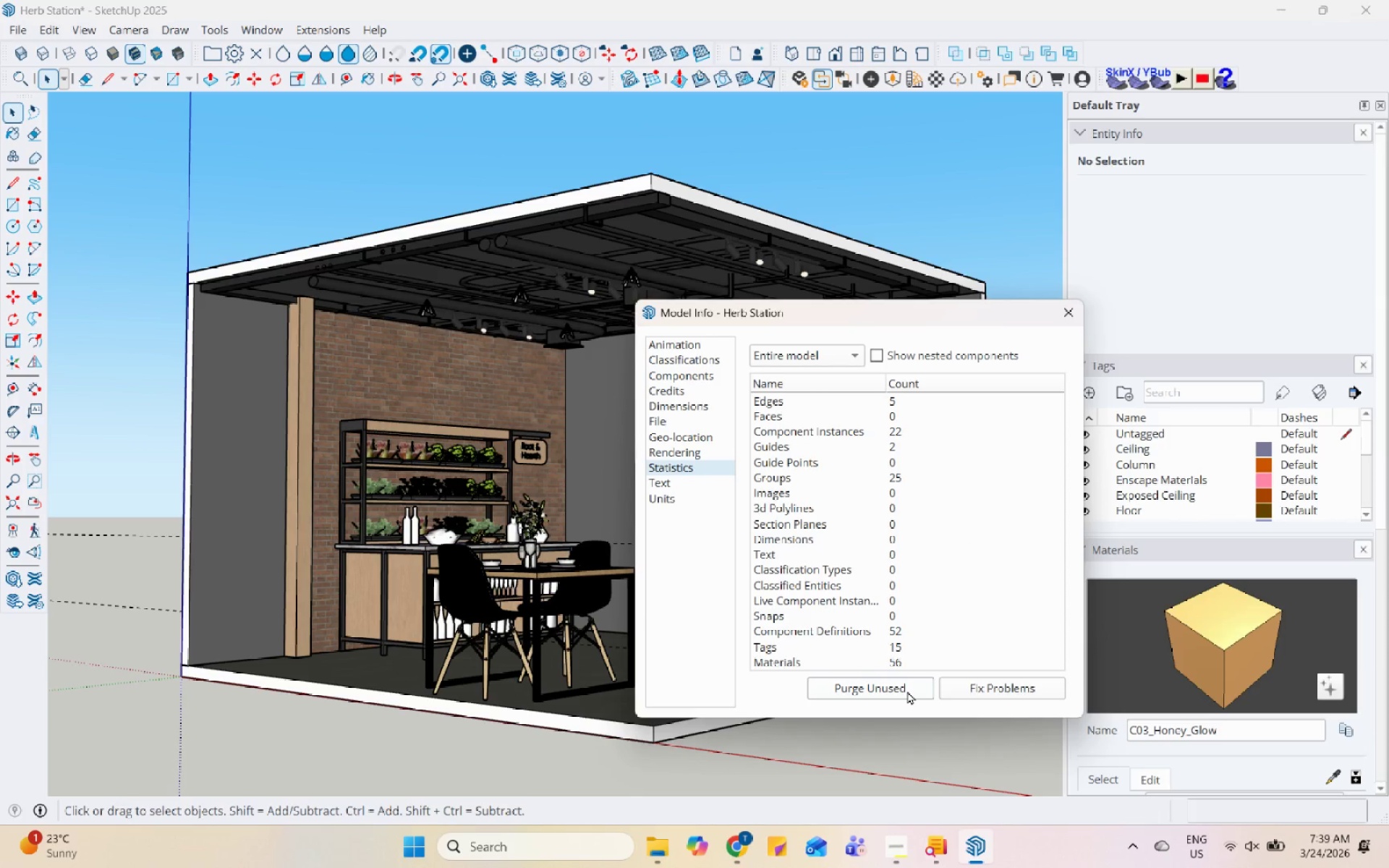 
left_click([907, 689])
 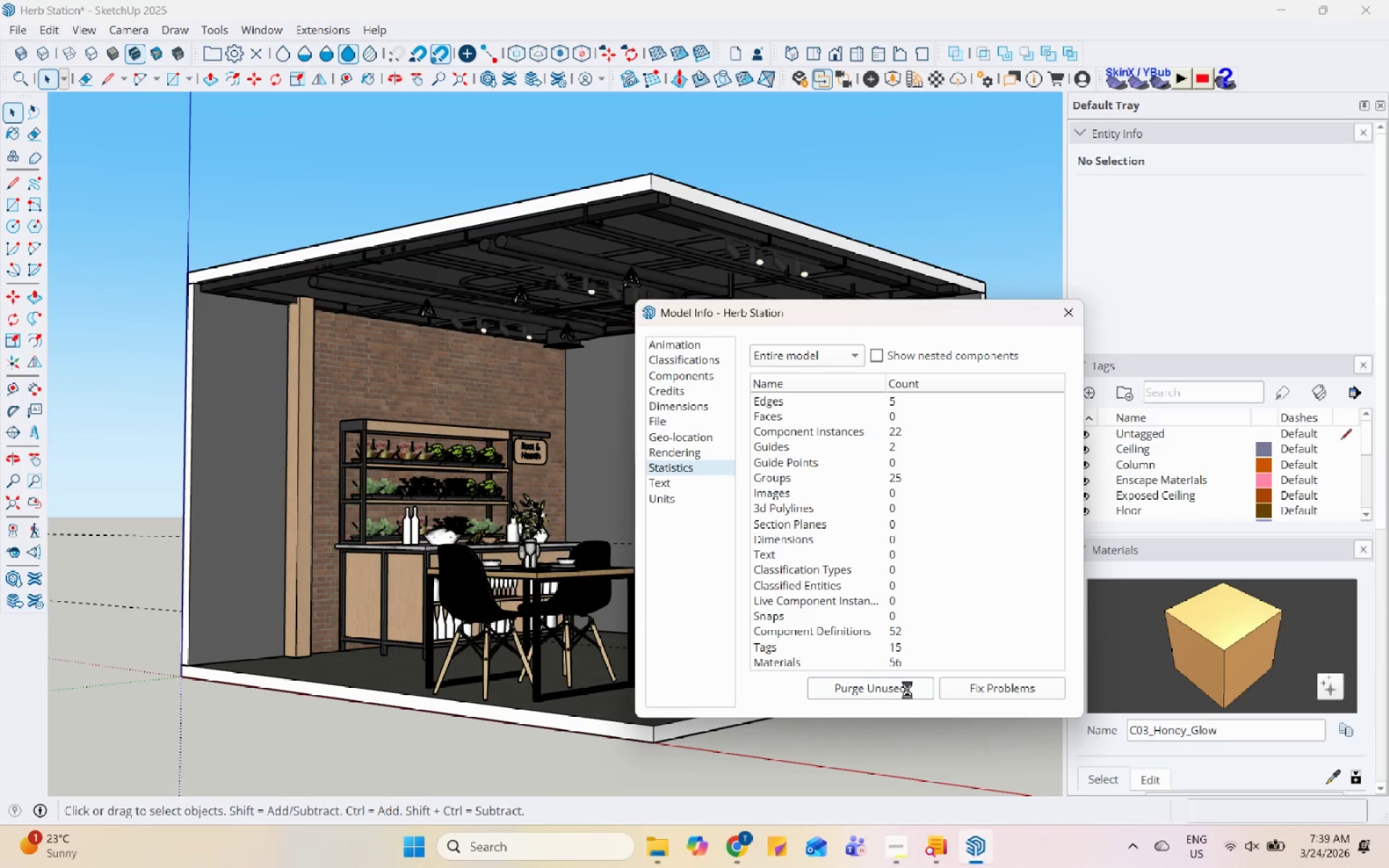 
double_click([907, 689])
 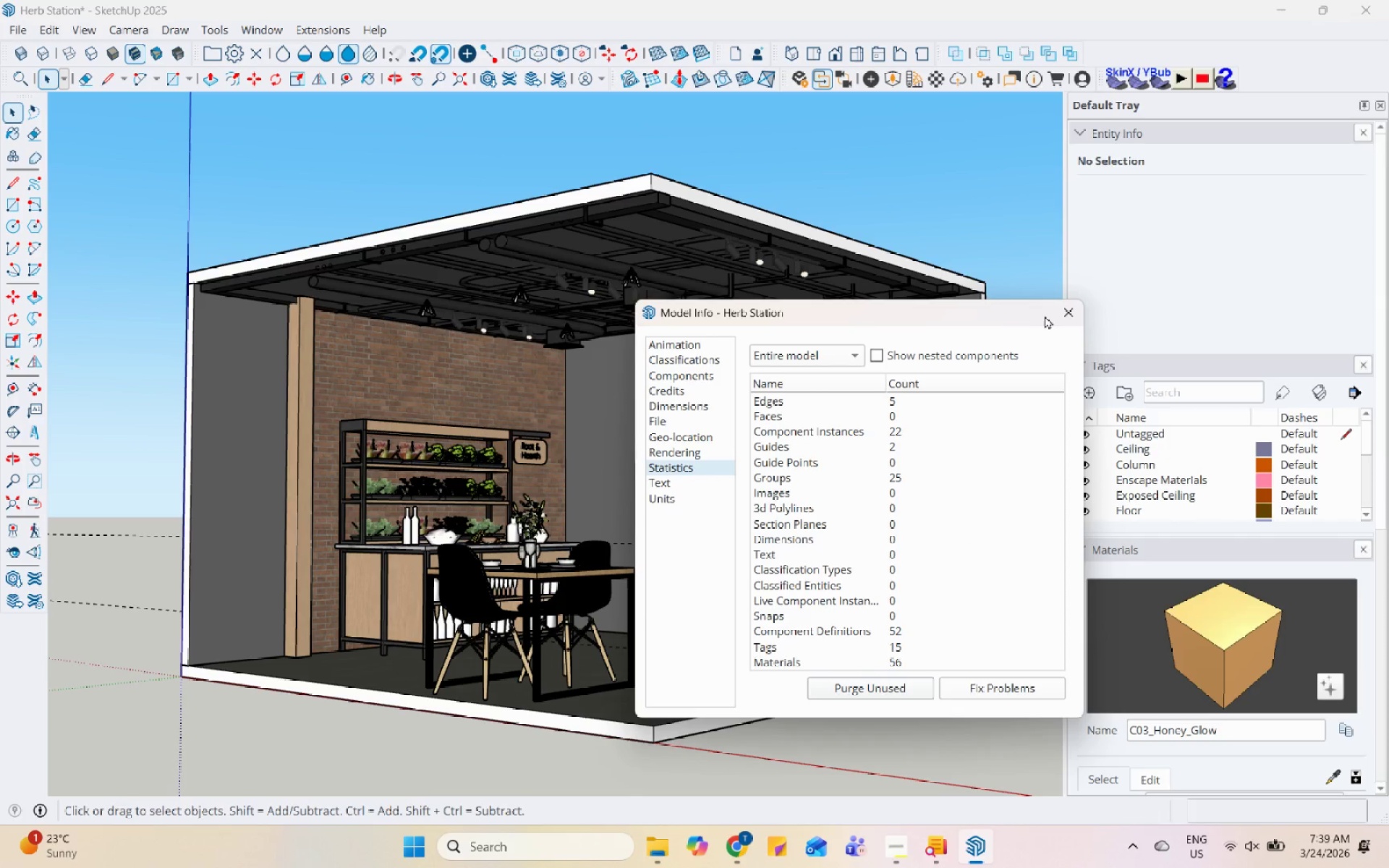 
double_click([1062, 316])
 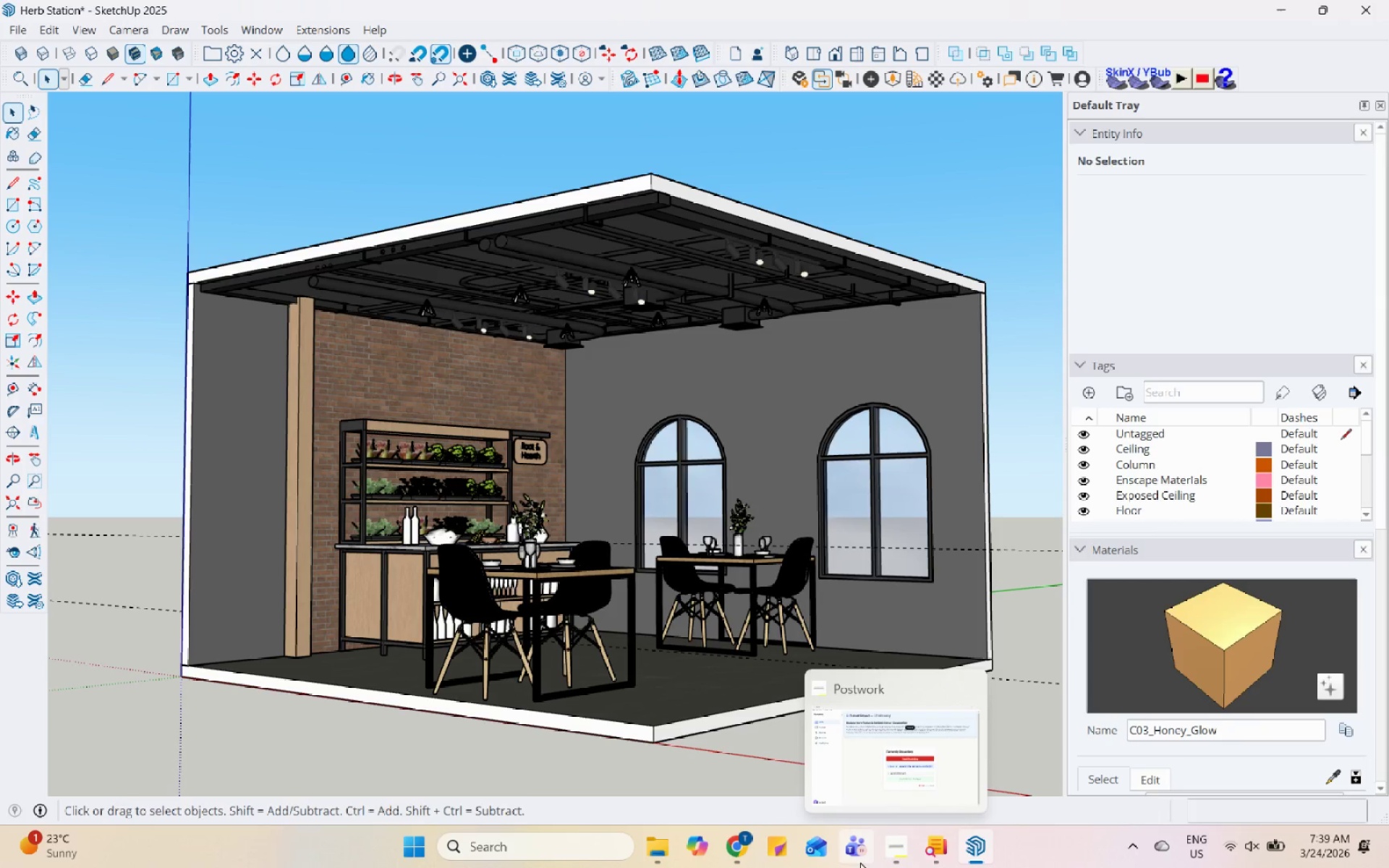 
left_click([723, 854])
 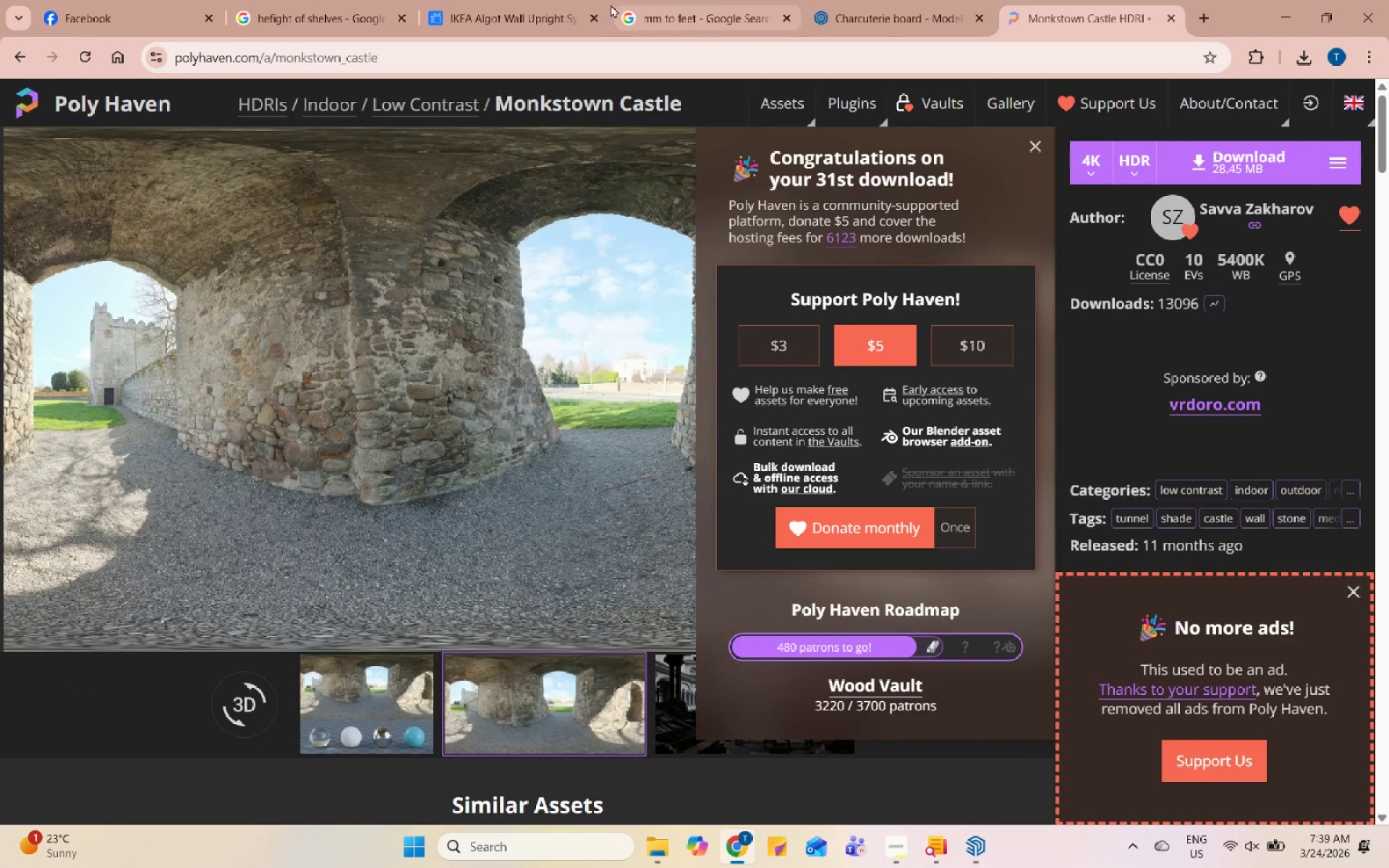 
left_click([836, 0])
 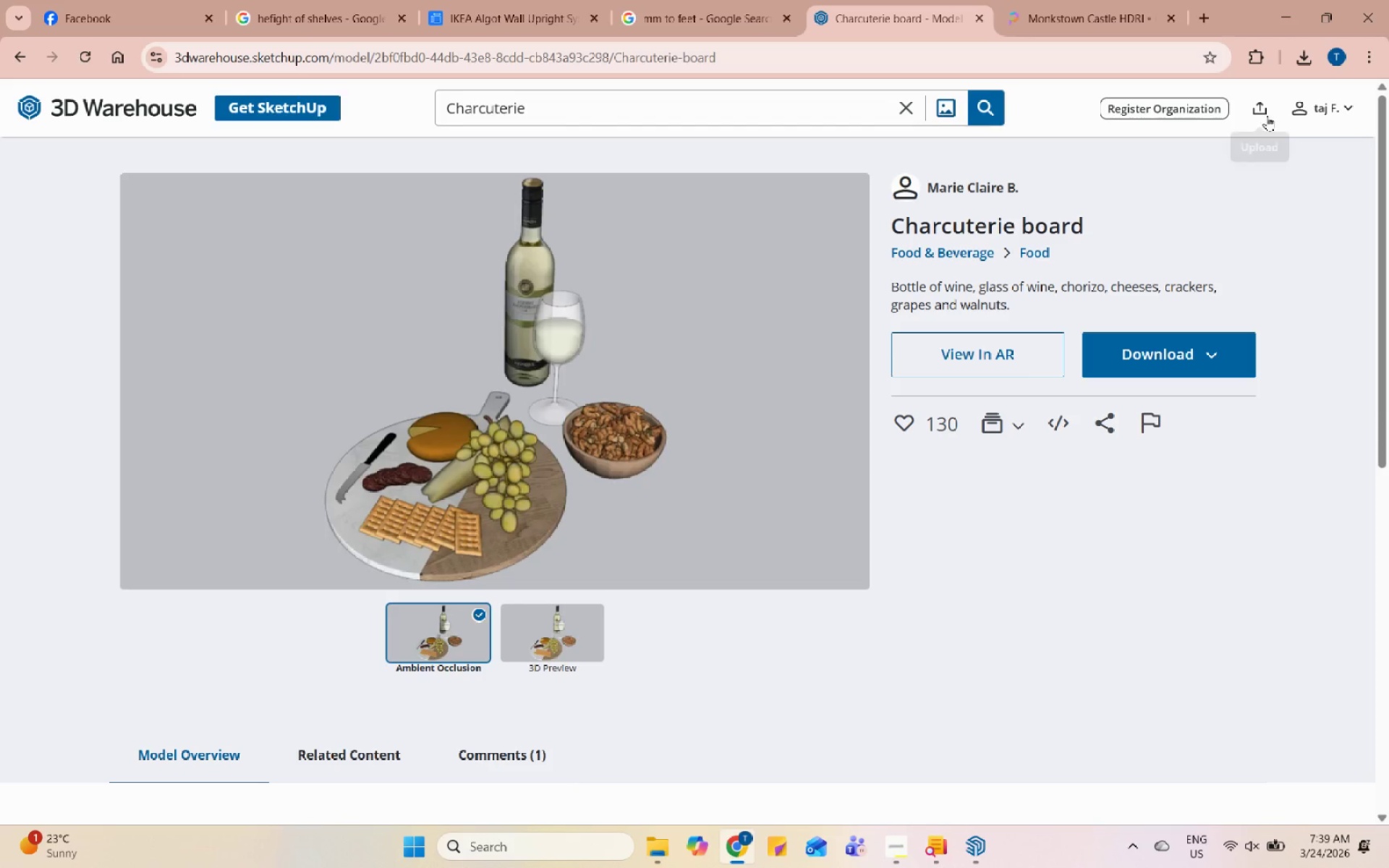 
left_click([1264, 116])
 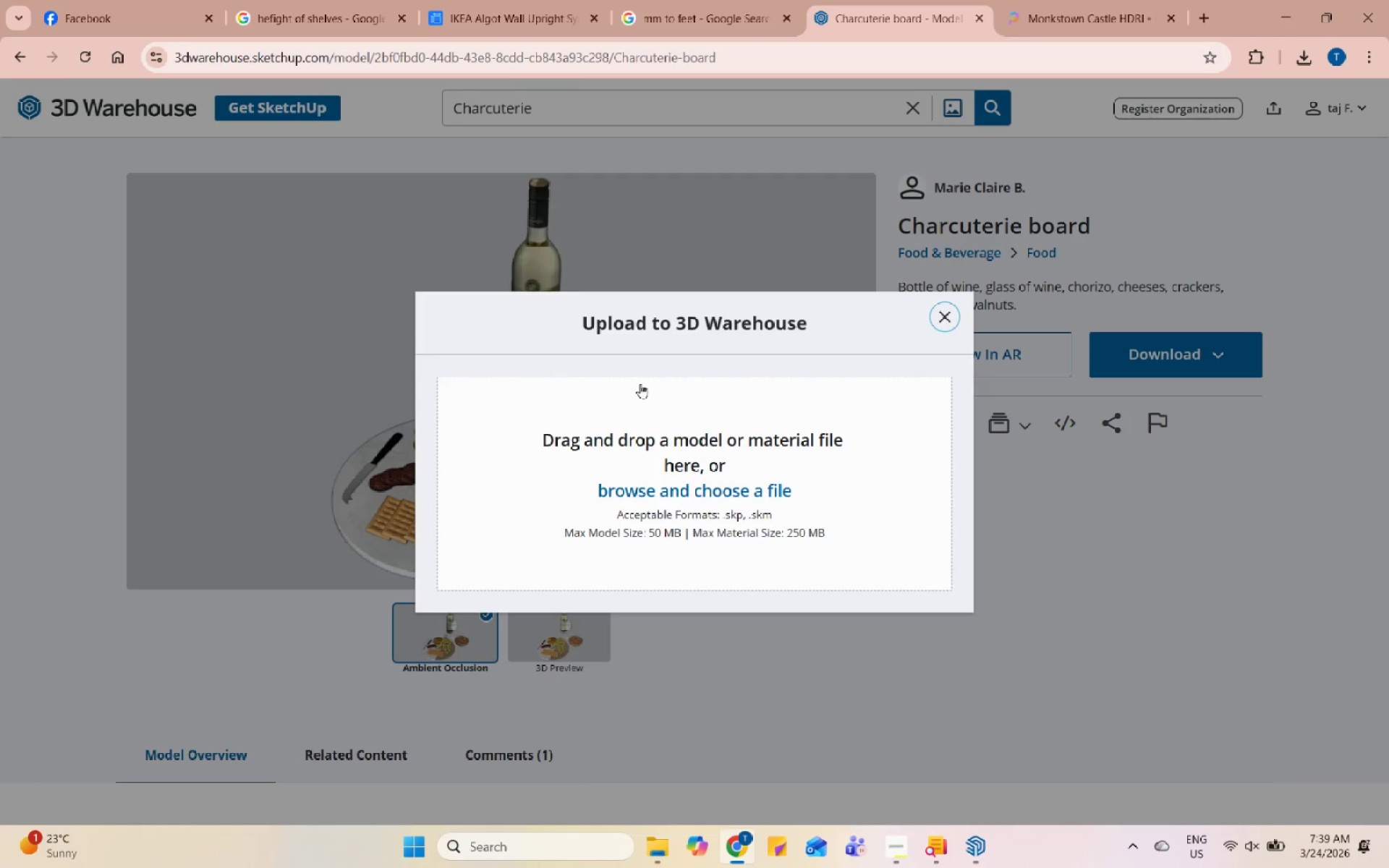 
left_click([681, 489])
 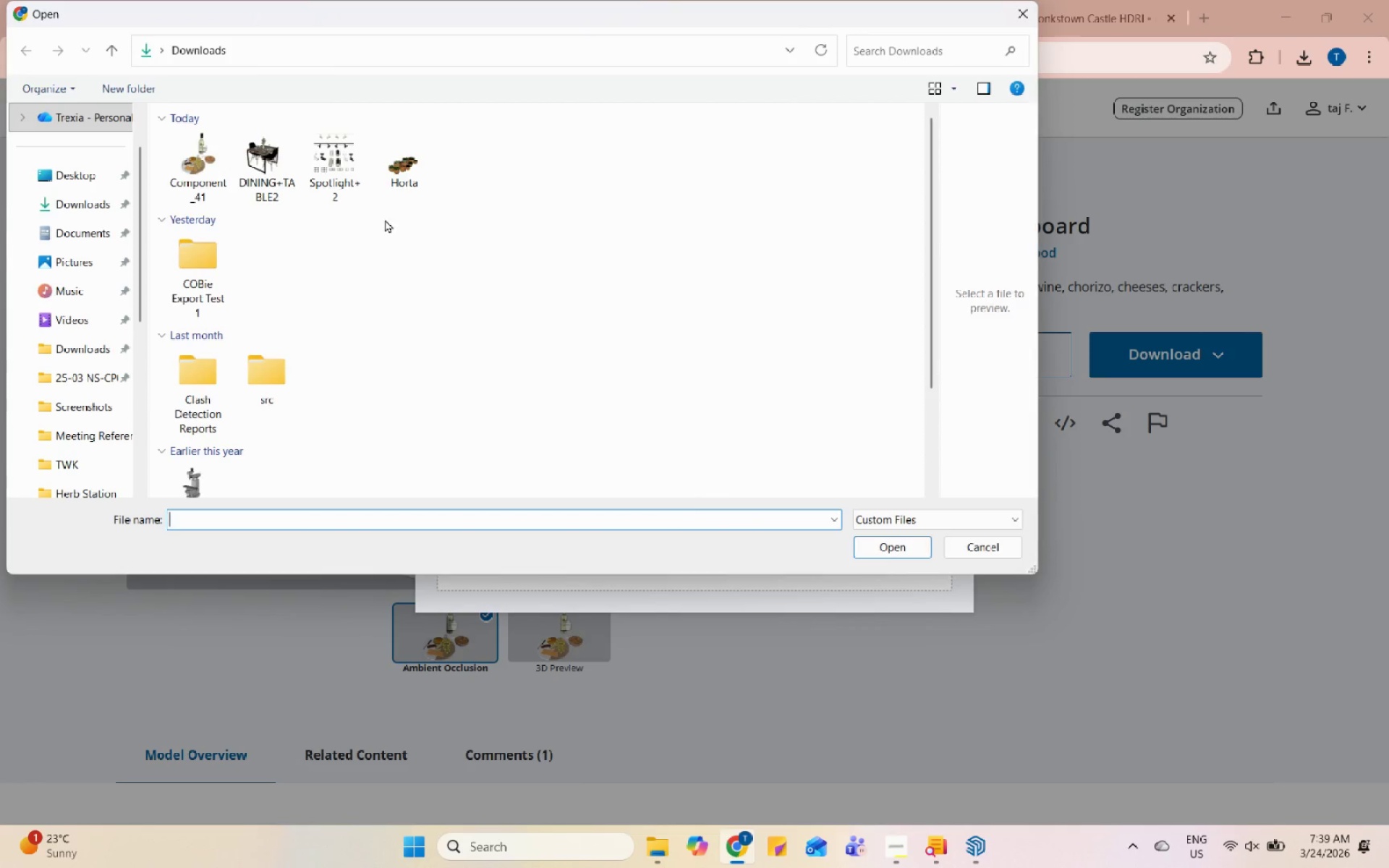 
scroll: coordinate [370, 206], scroll_direction: up, amount: 4.0
 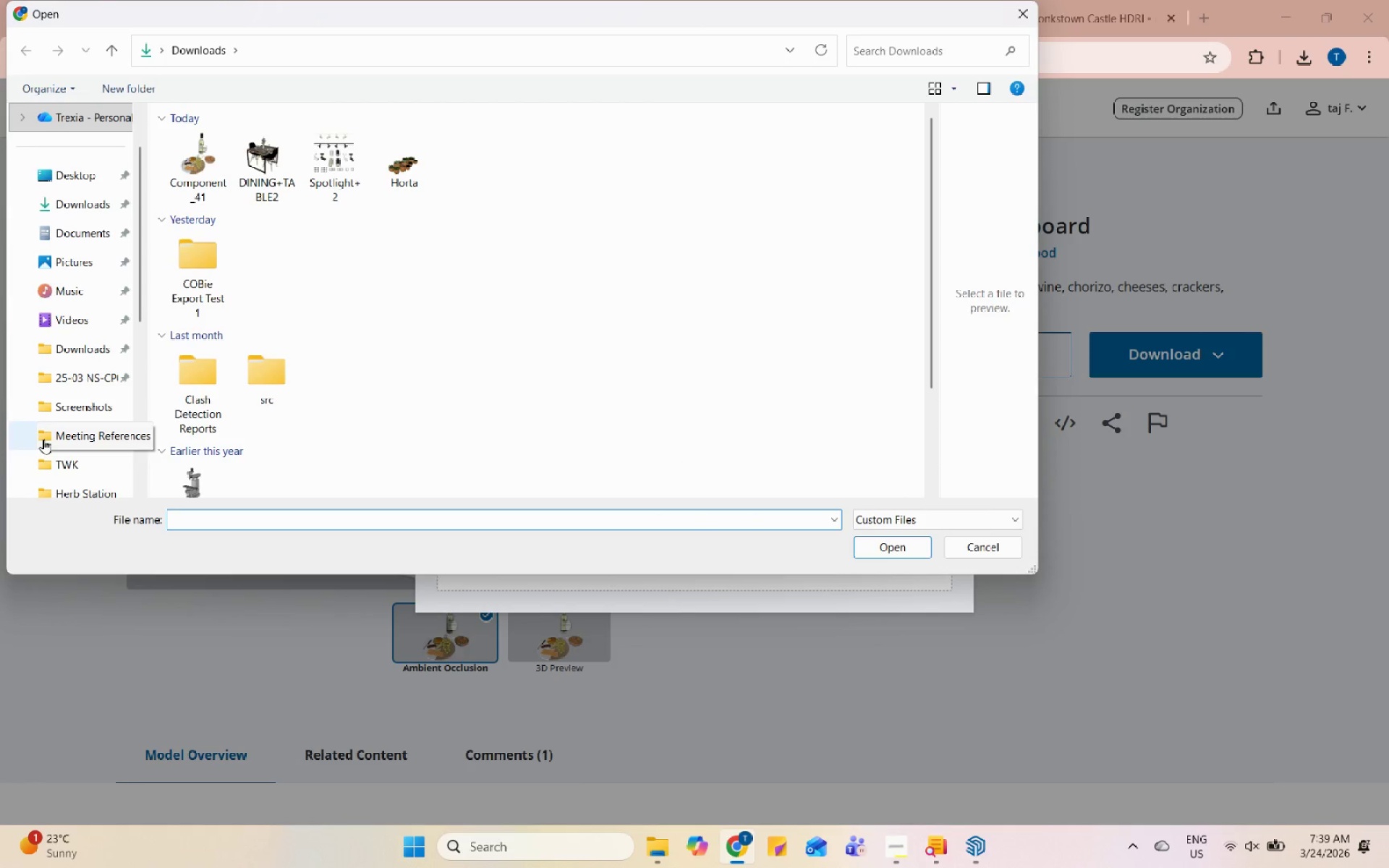 
scroll: coordinate [92, 464], scroll_direction: down, amount: 3.0
 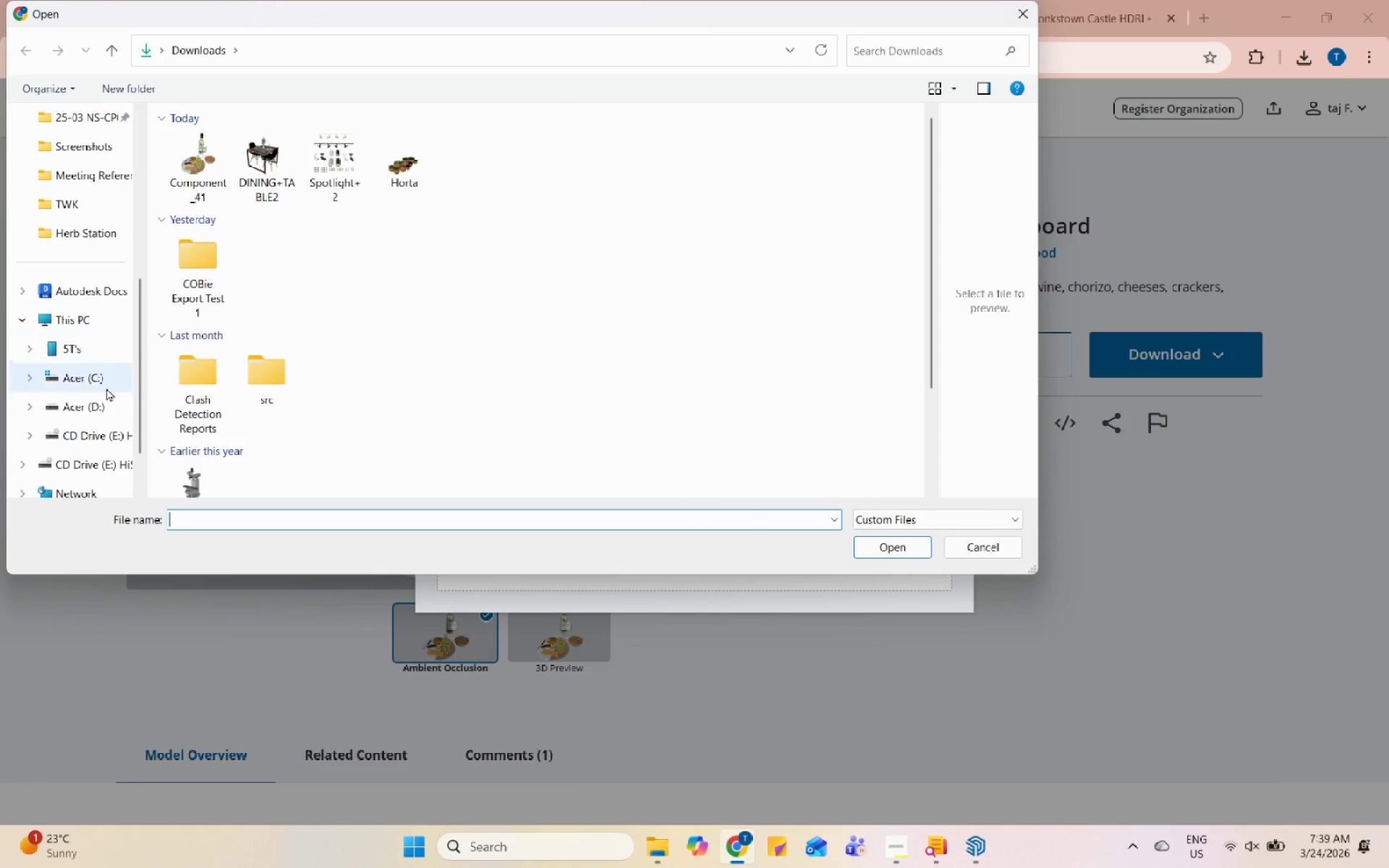 
left_click([109, 395])
 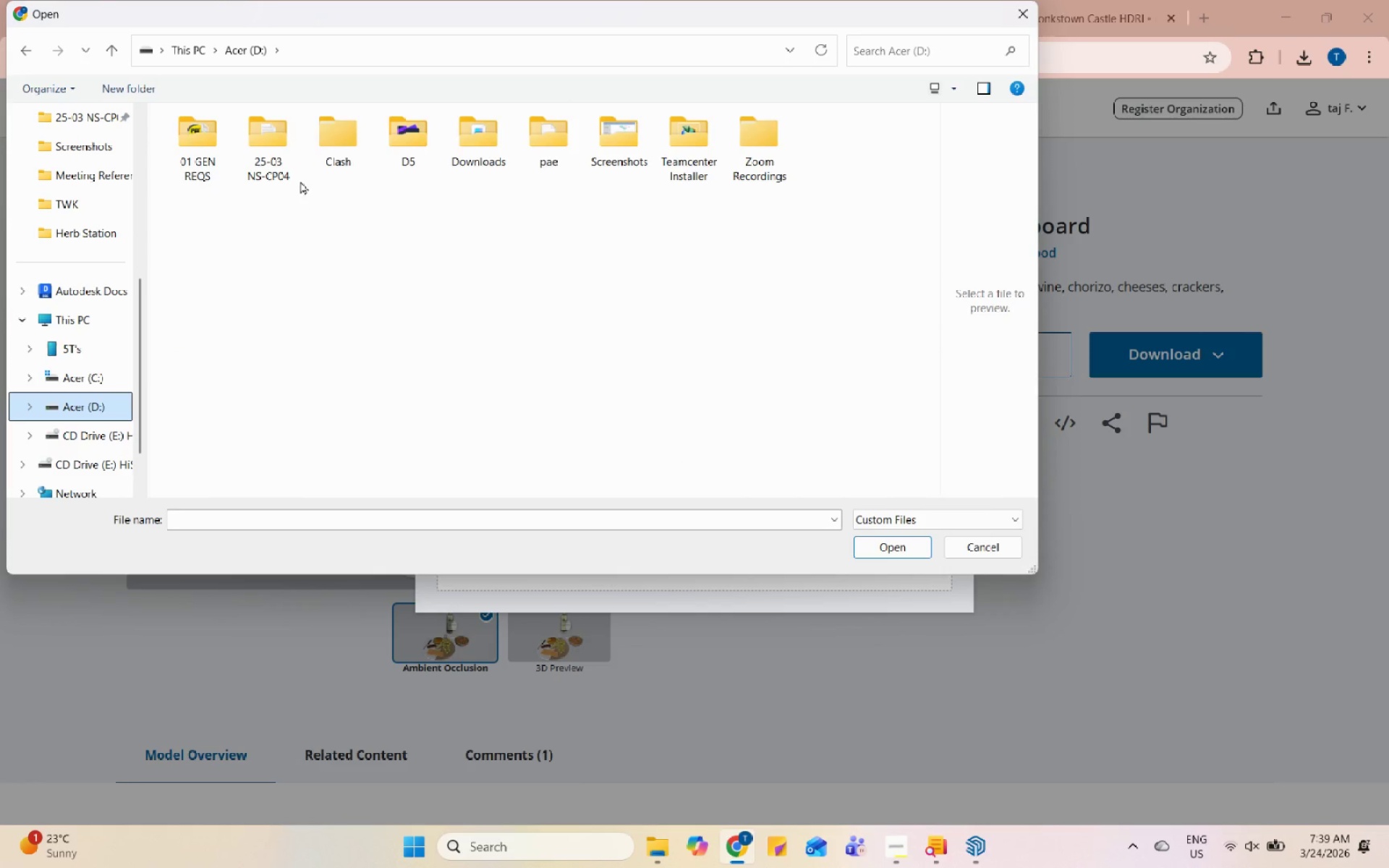 
left_click([292, 133])
 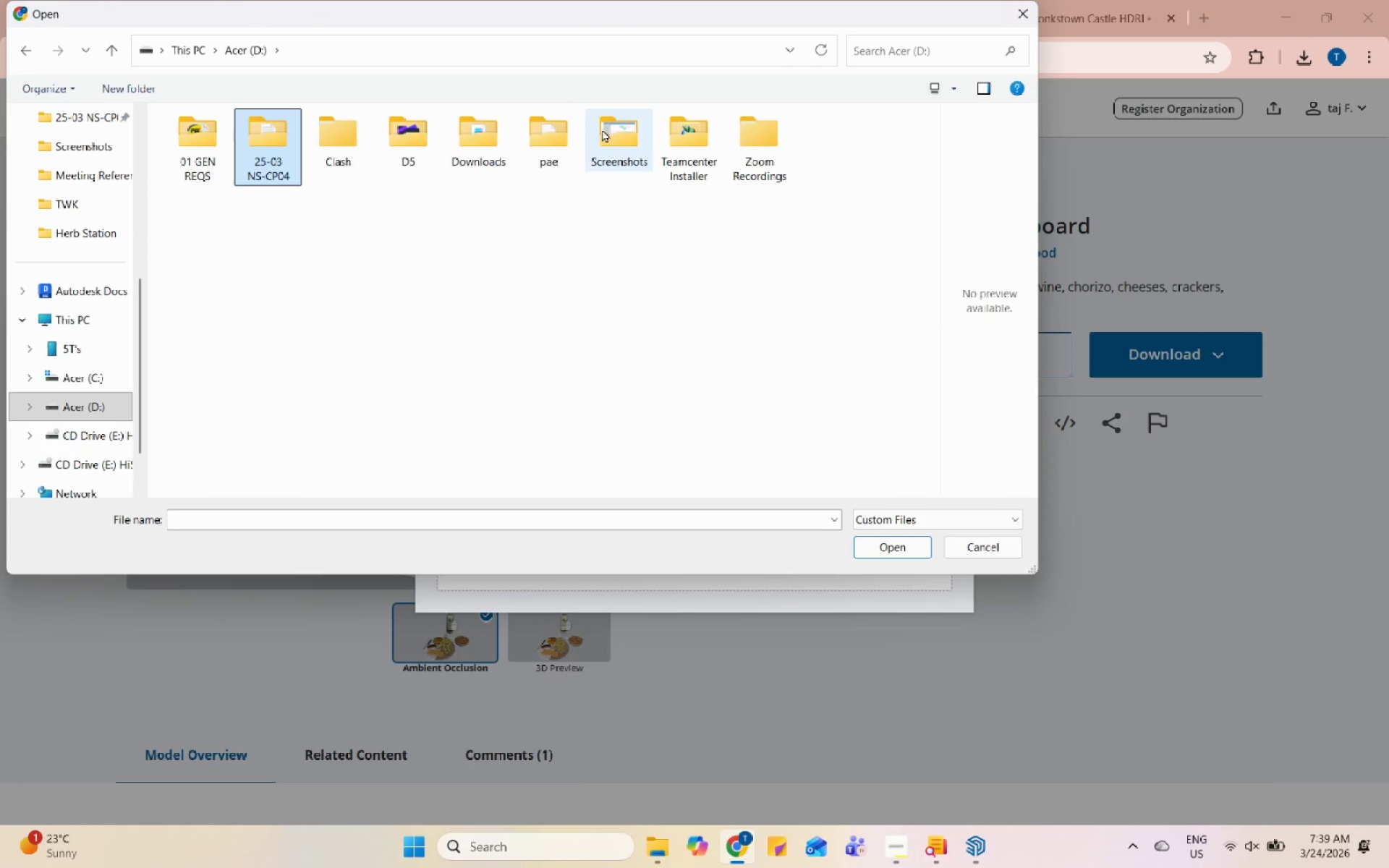 
double_click([538, 131])
 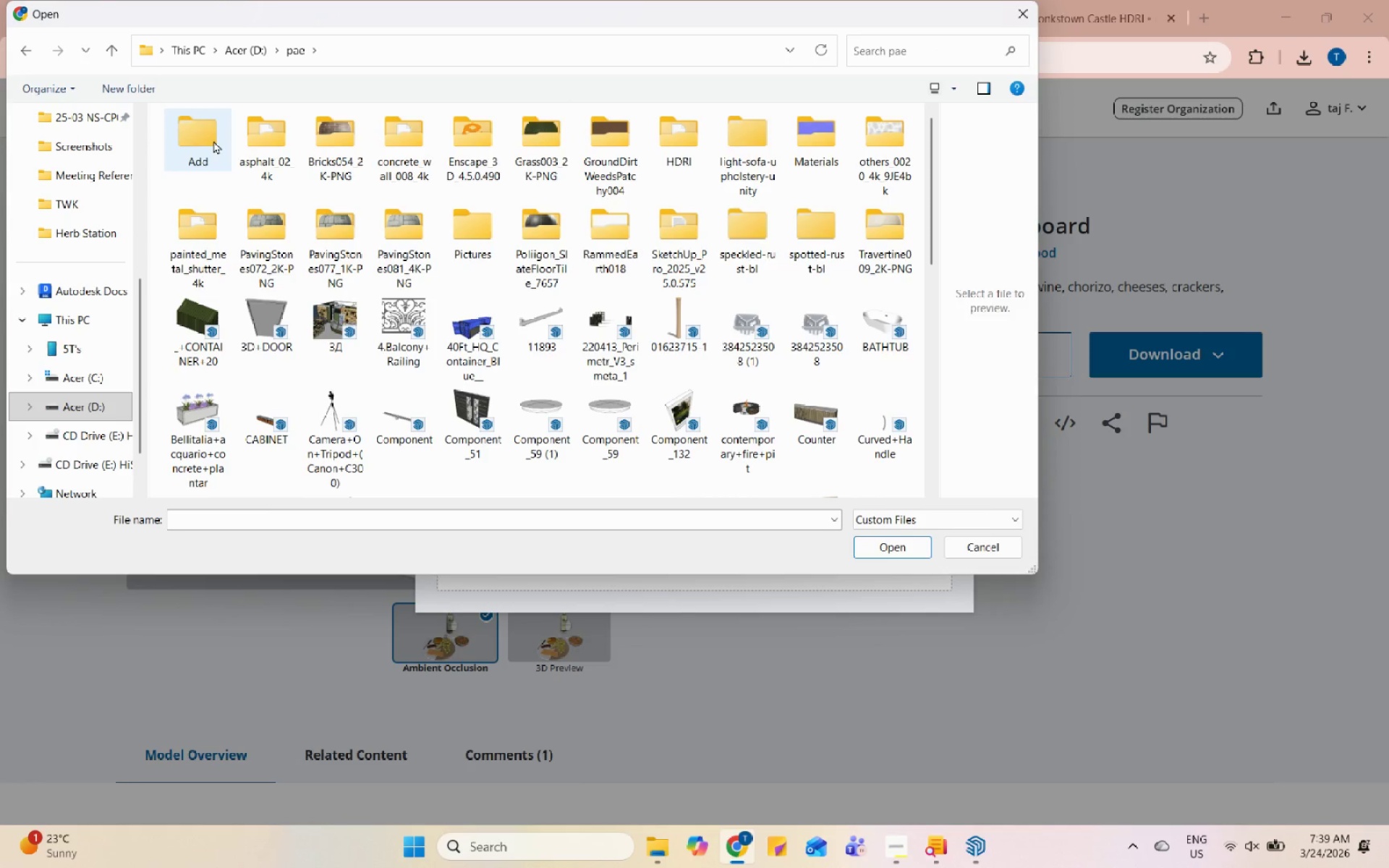 
double_click([213, 140])
 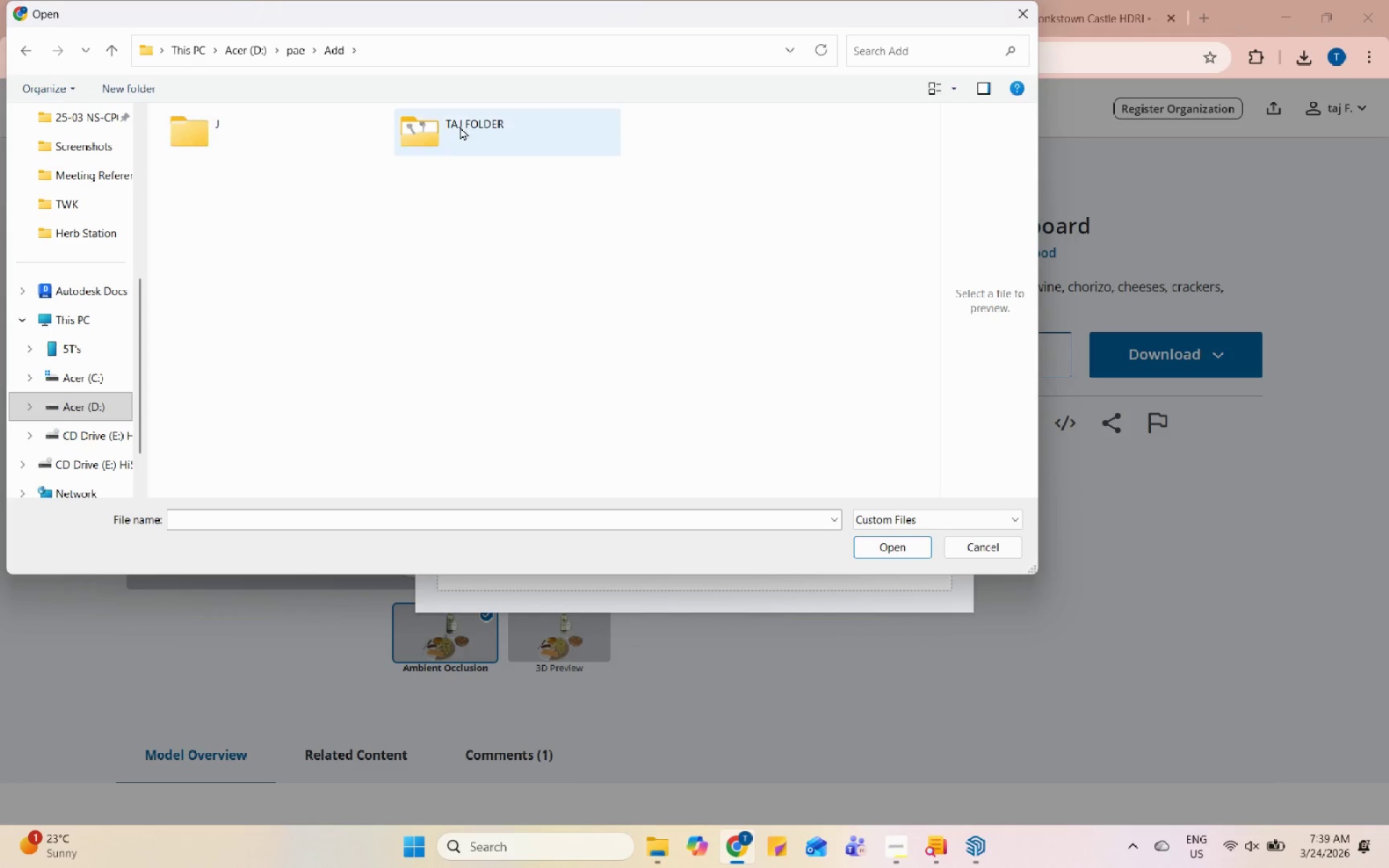 
double_click([460, 127])
 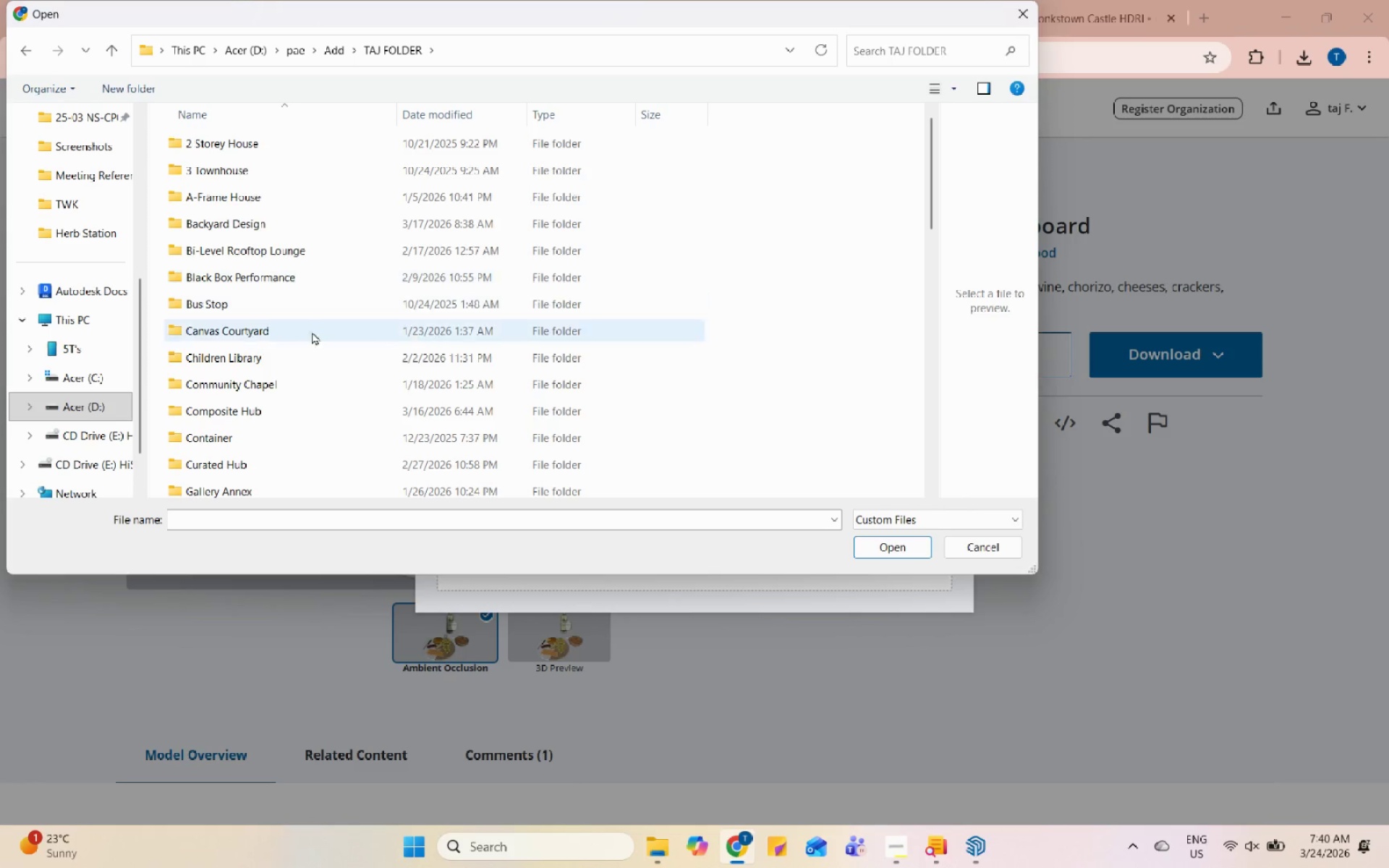 
scroll: coordinate [293, 359], scroll_direction: down, amount: 2.0
 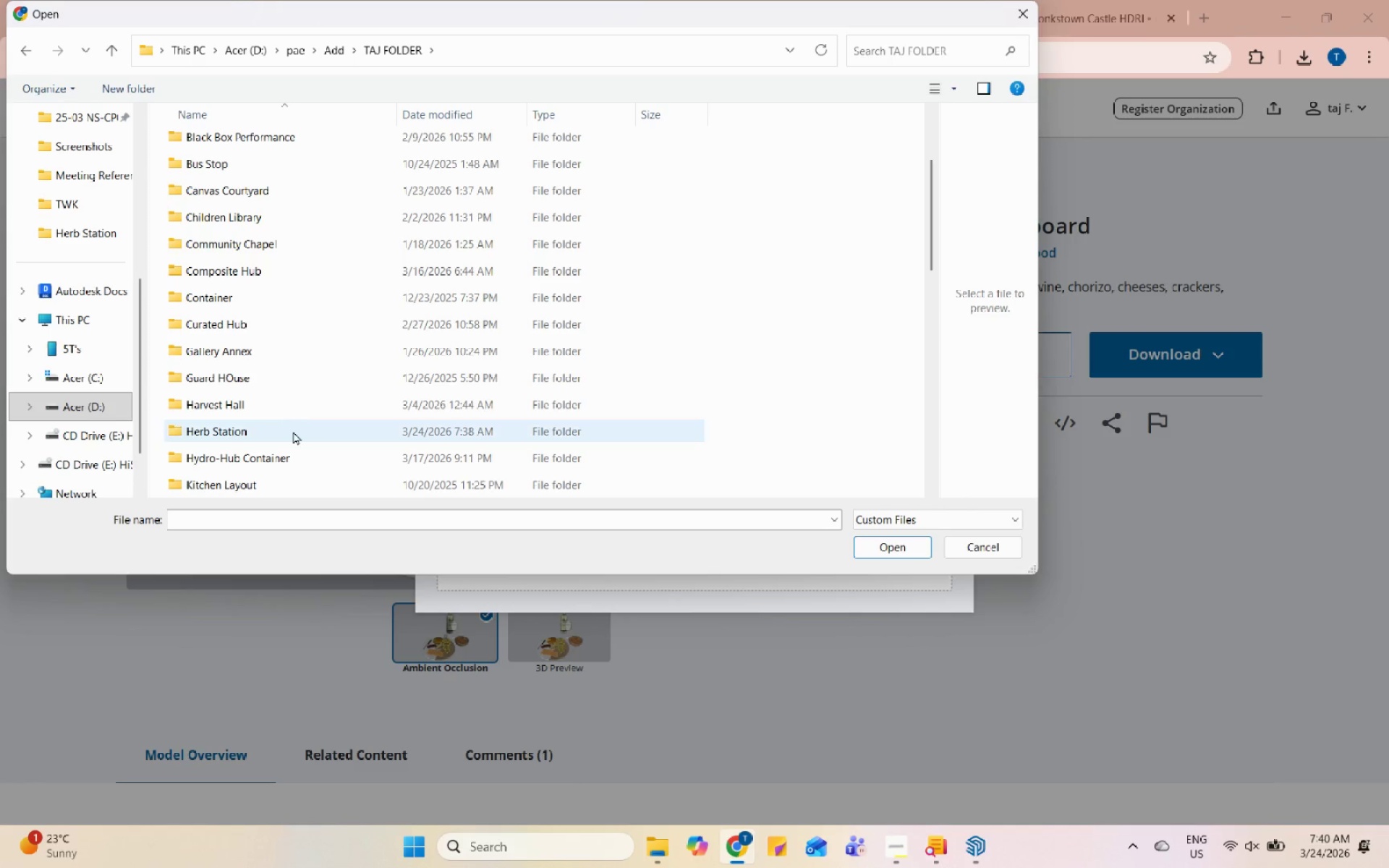 
double_click([293, 431])
 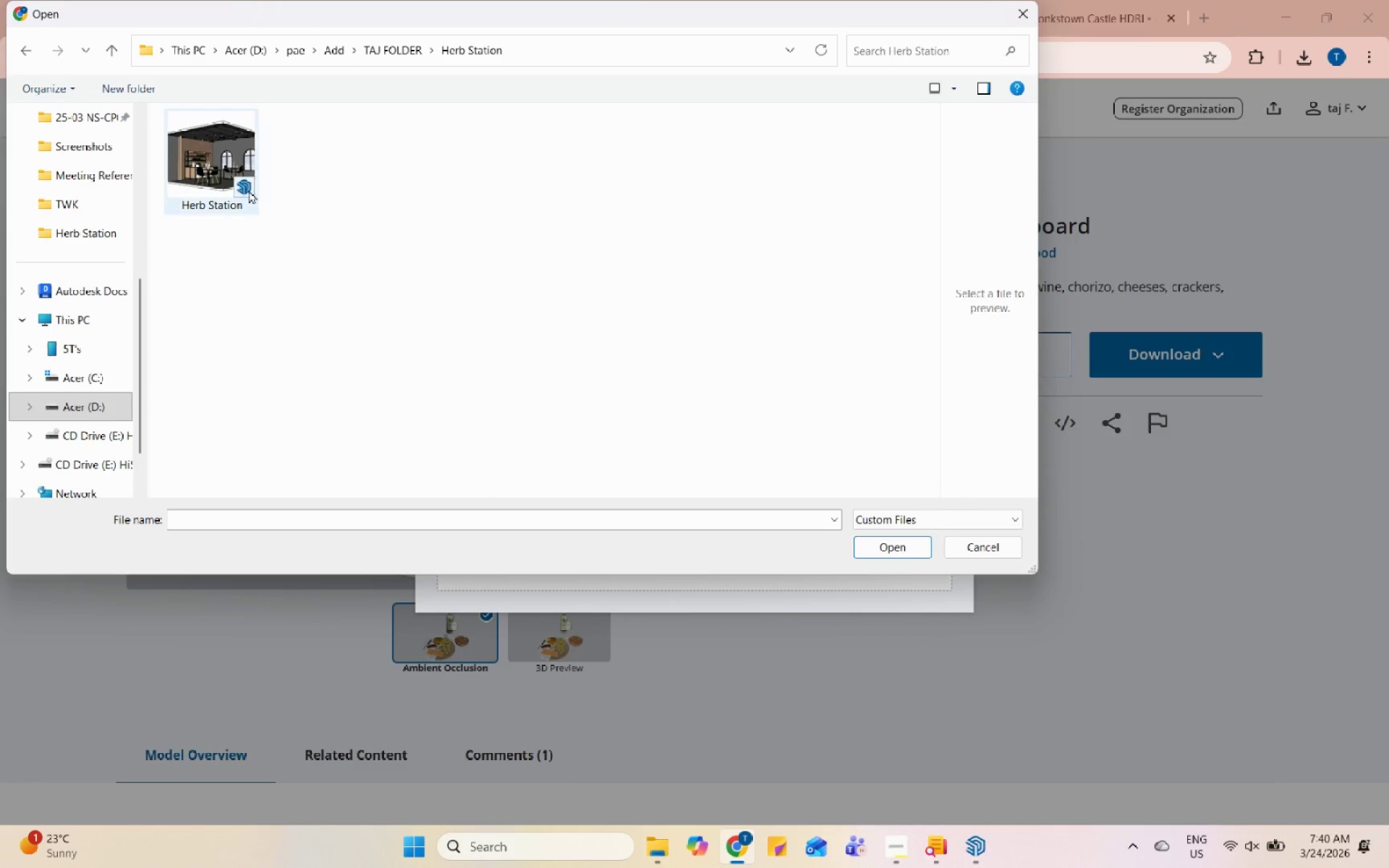 
left_click([240, 171])
 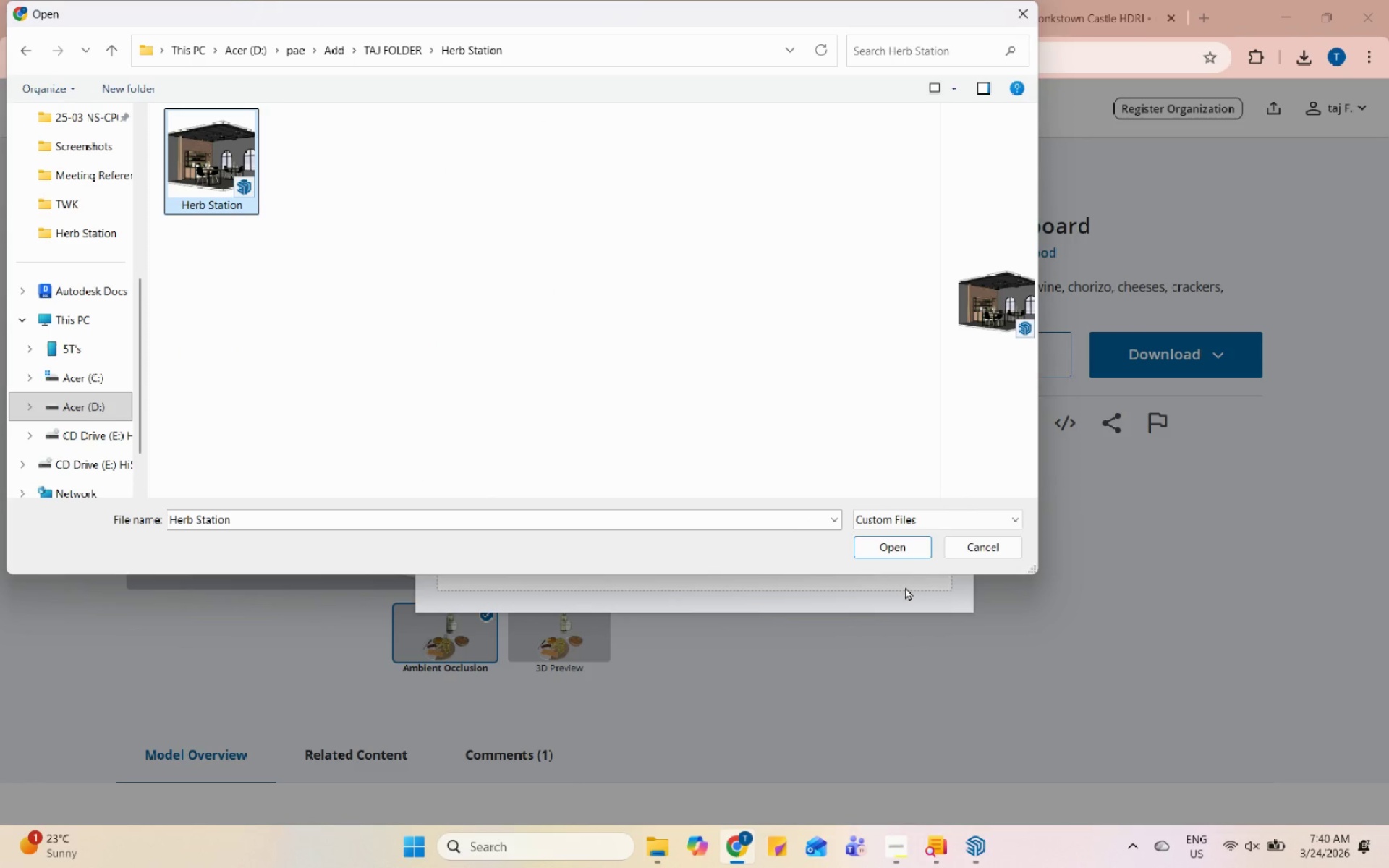 
left_click([902, 542])
 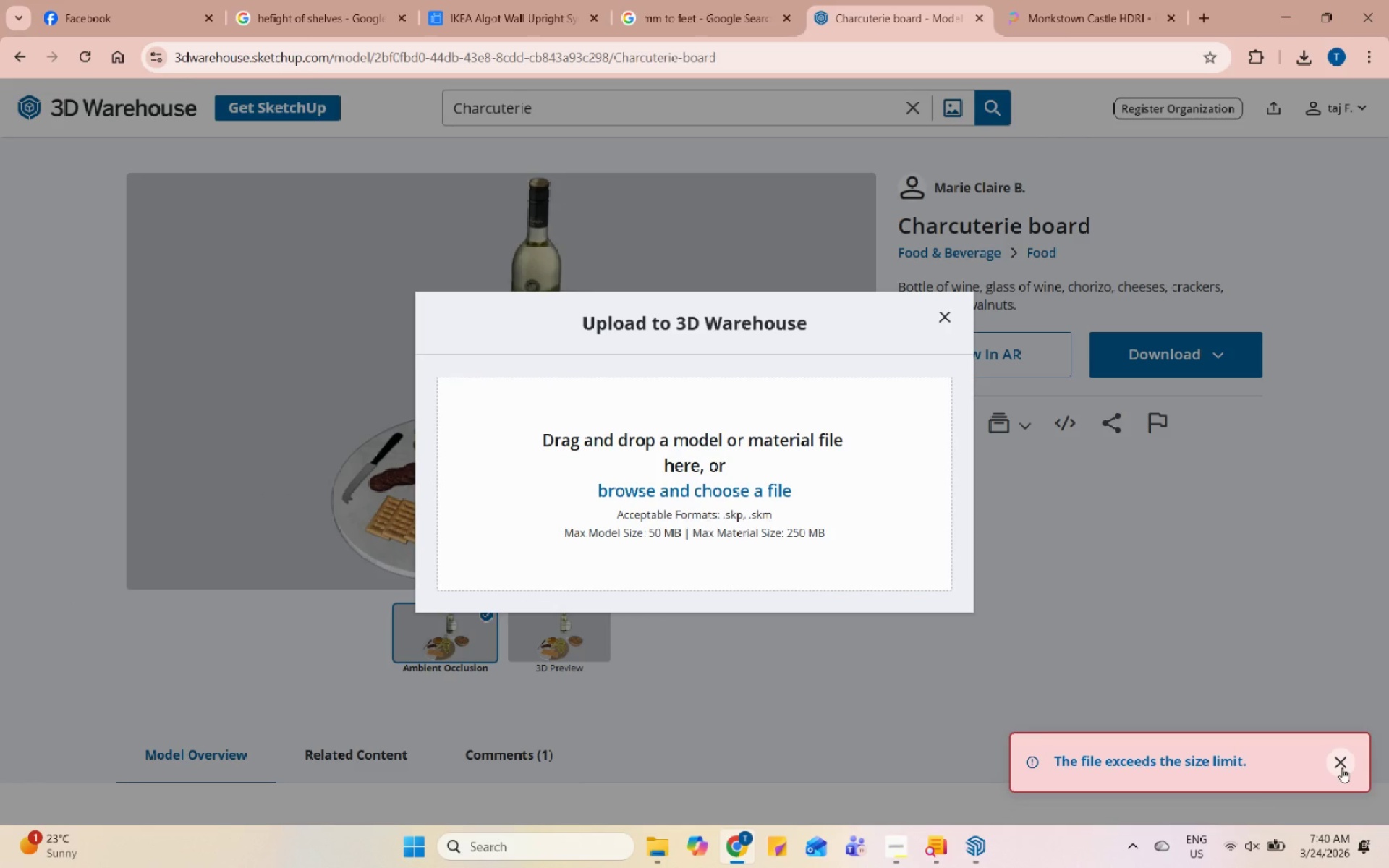 
left_click([1342, 767])
 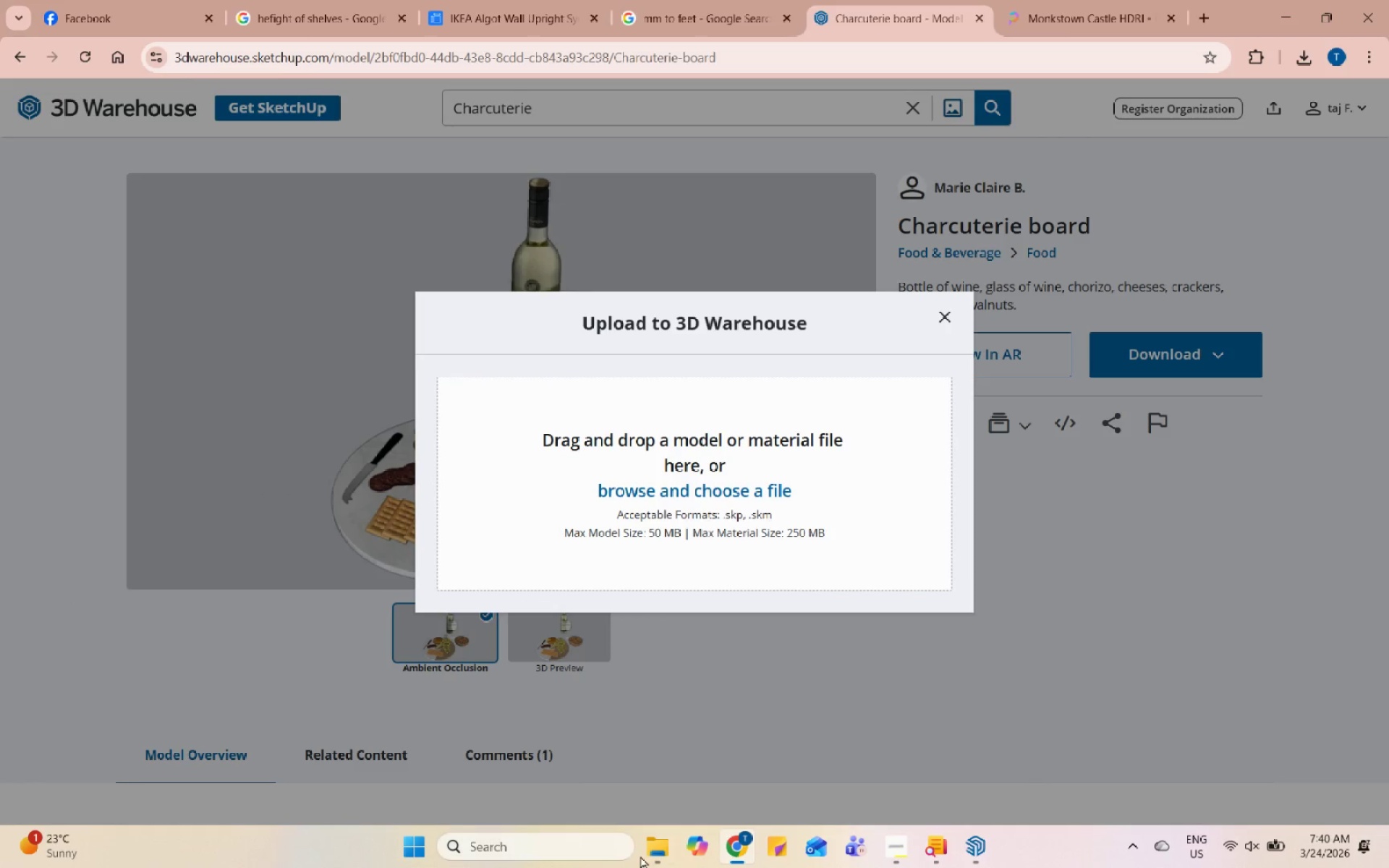 
left_click([645, 850])
 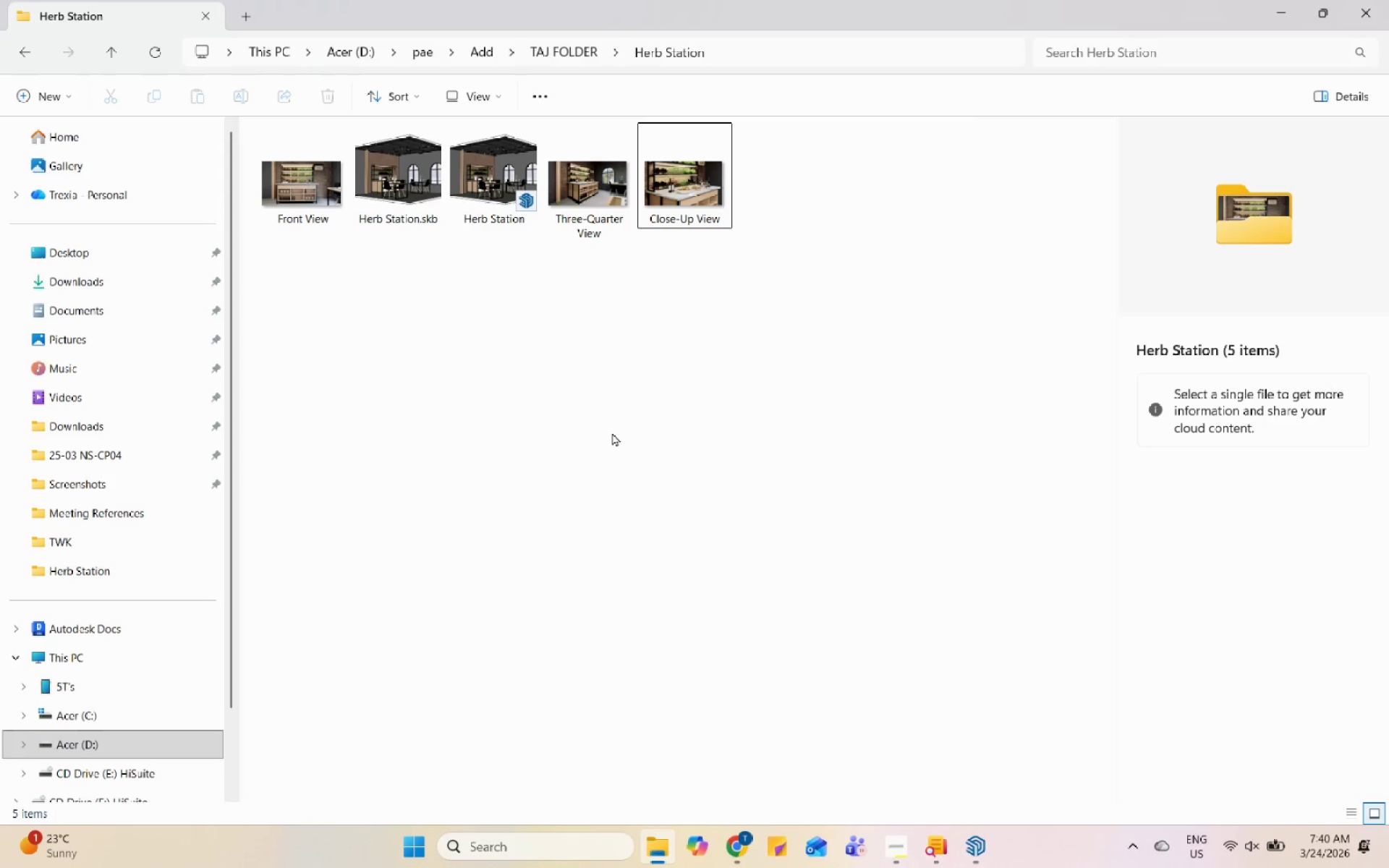 
double_click([621, 204])
 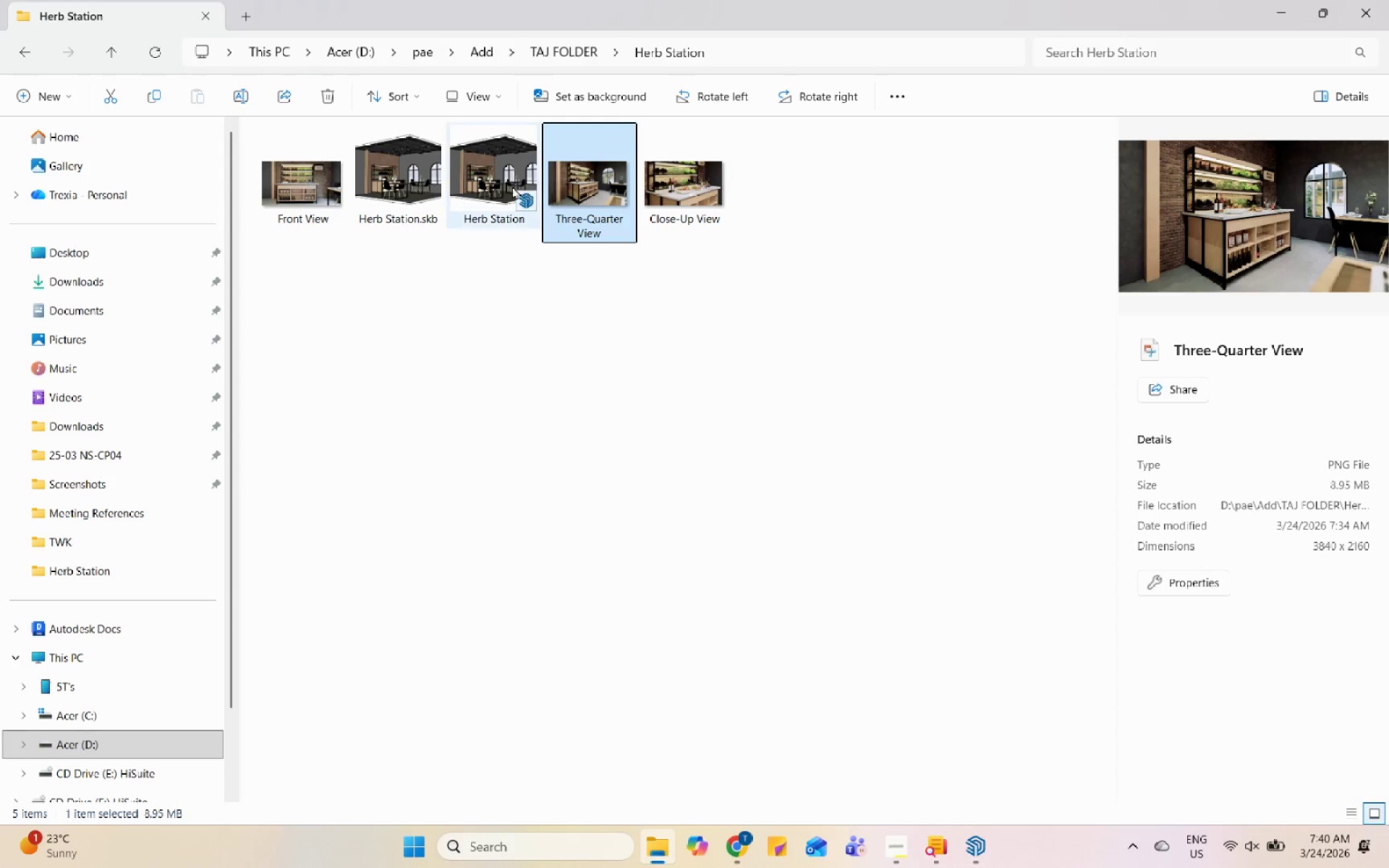 
triple_click([512, 186])
 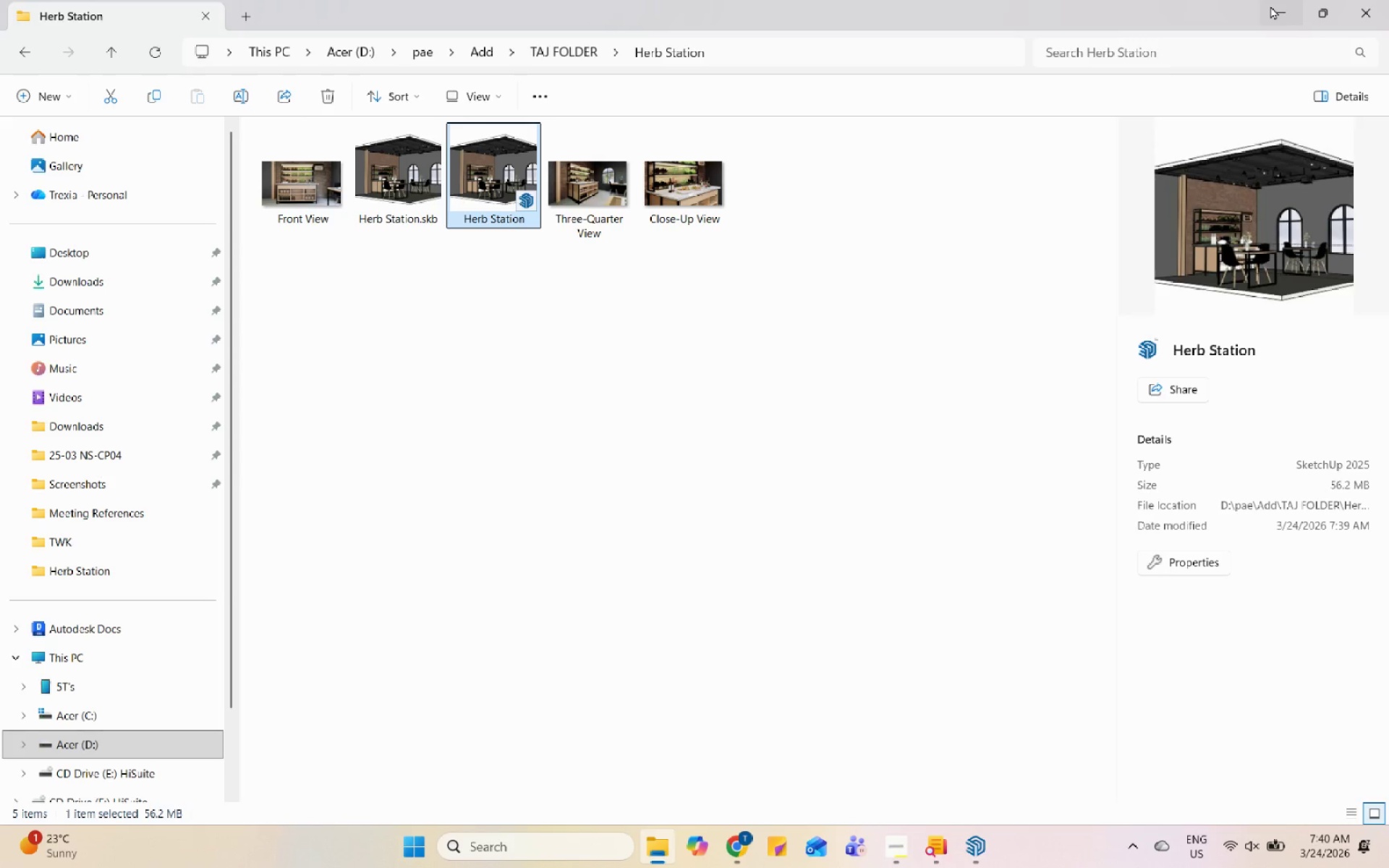 
left_click([1270, 6])
 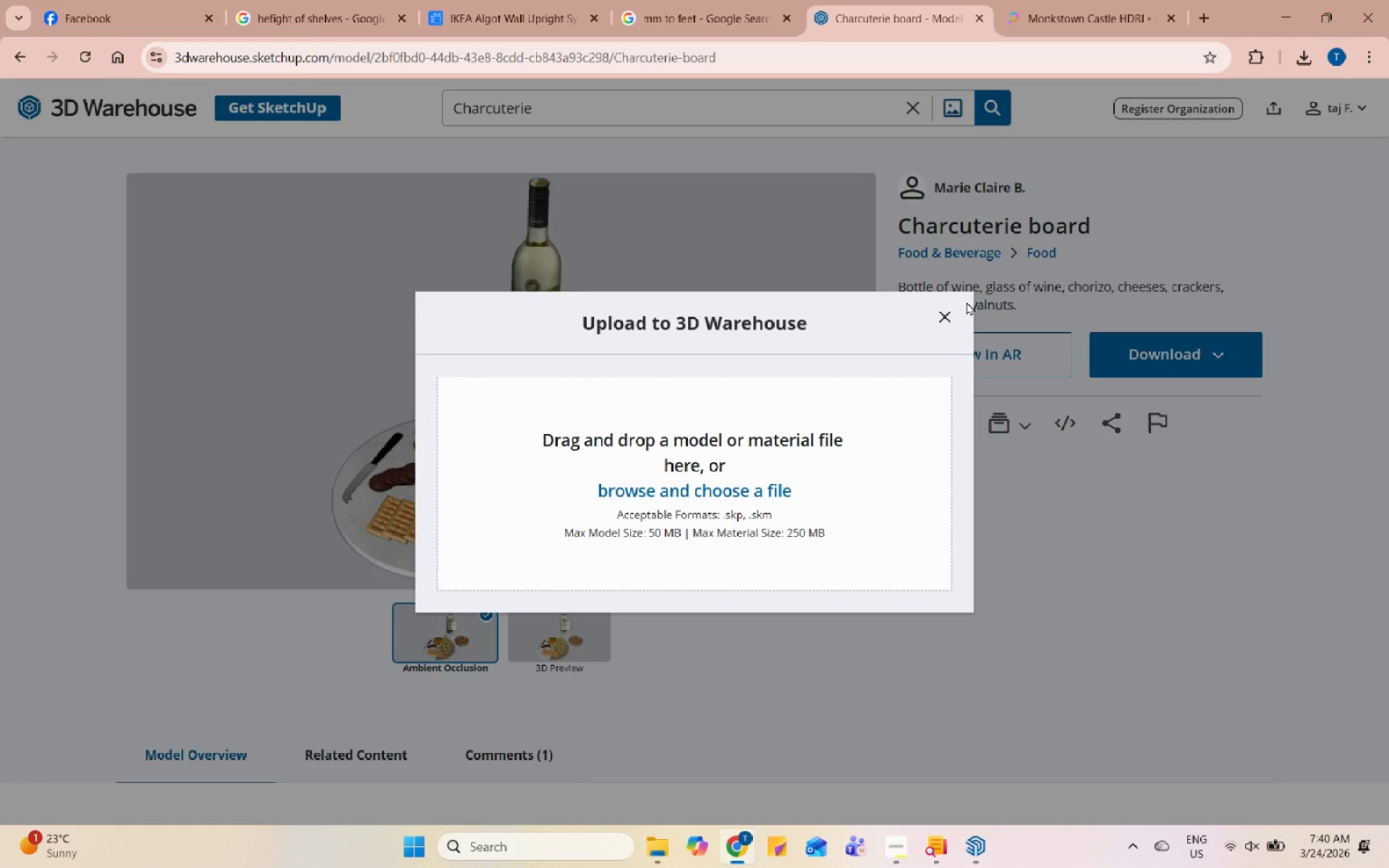 
wait(5.14)
 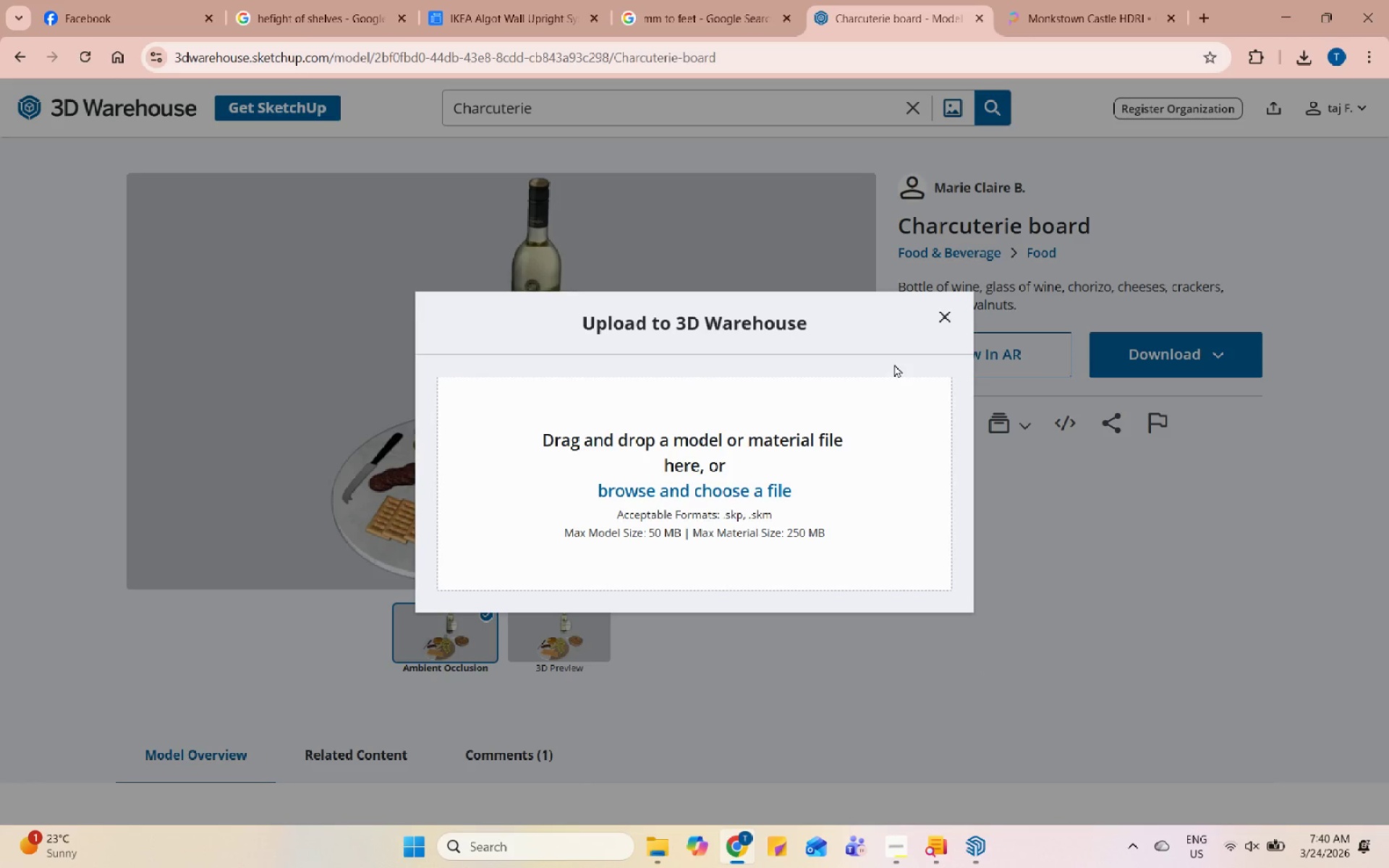 
left_click([733, 854])
 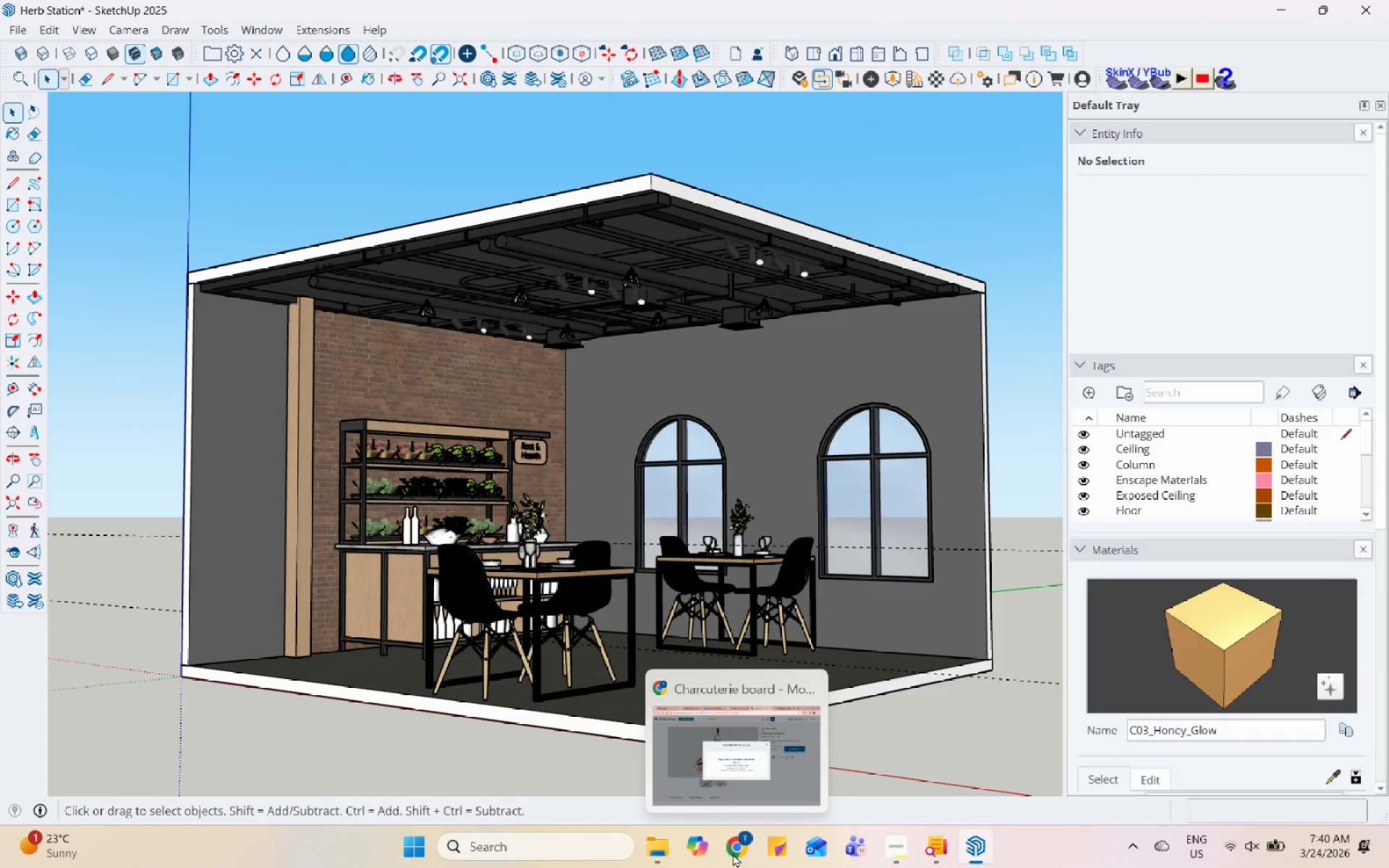 
left_click([733, 854])
 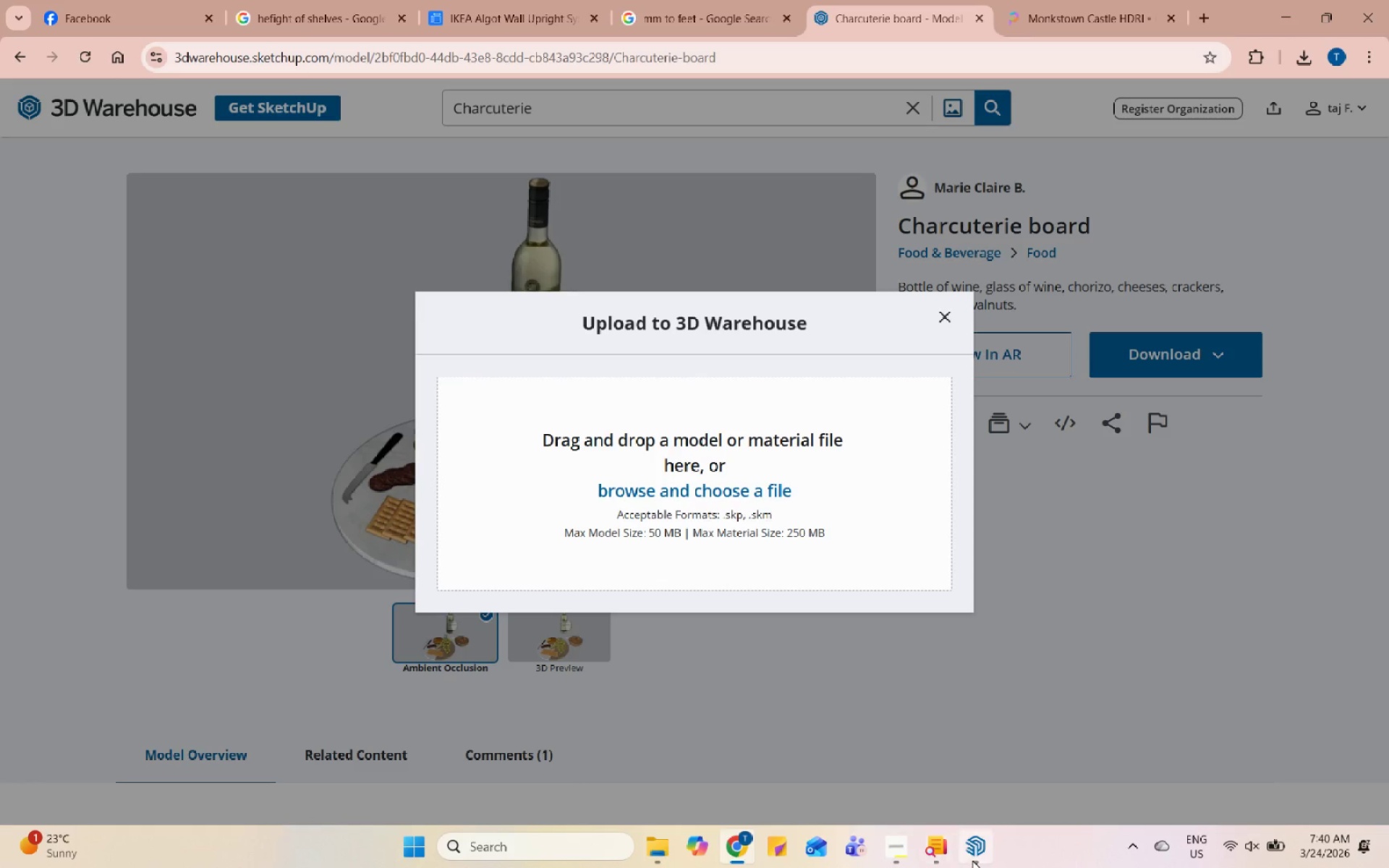 
wait(8.22)
 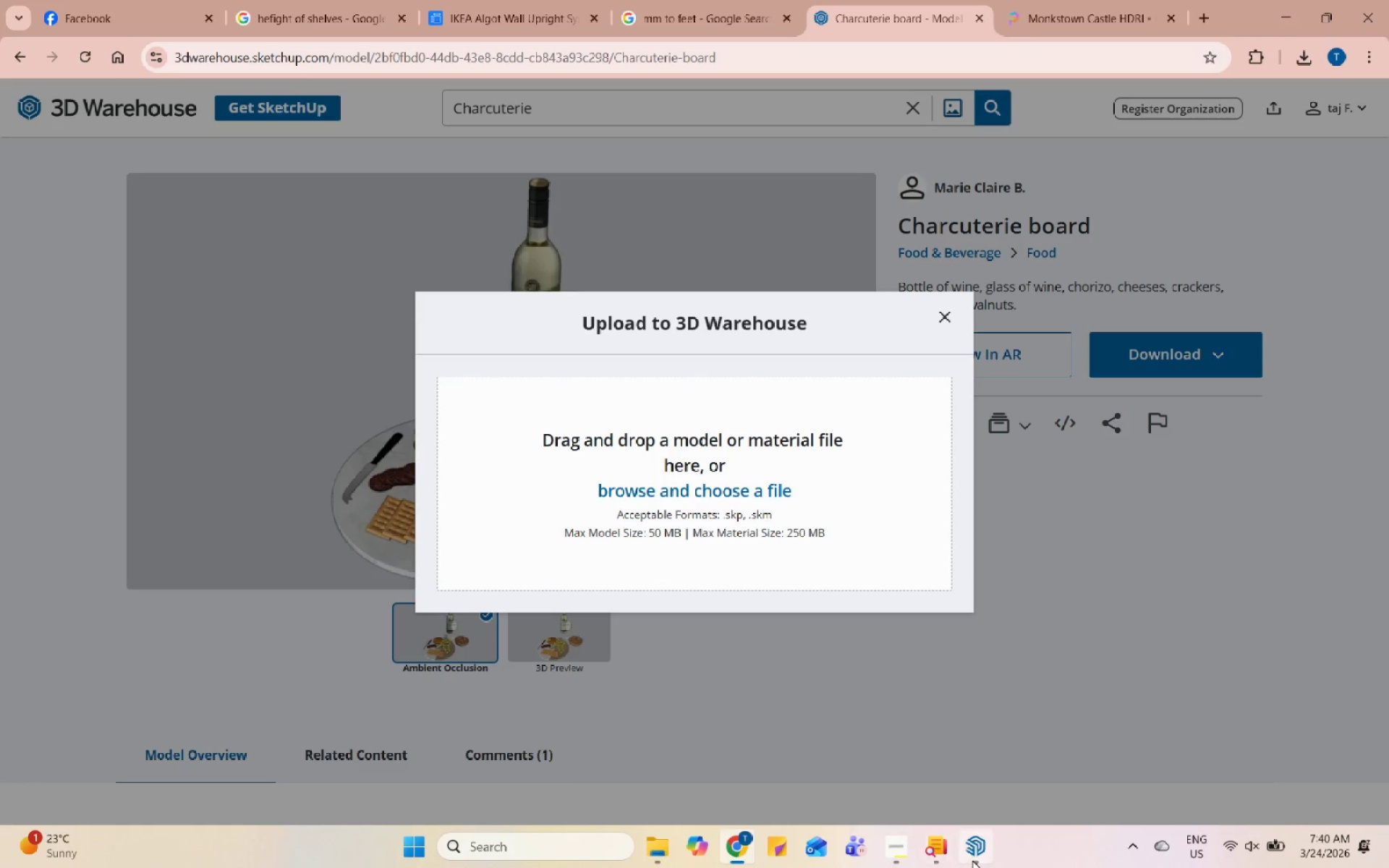 
left_click([635, 282])
 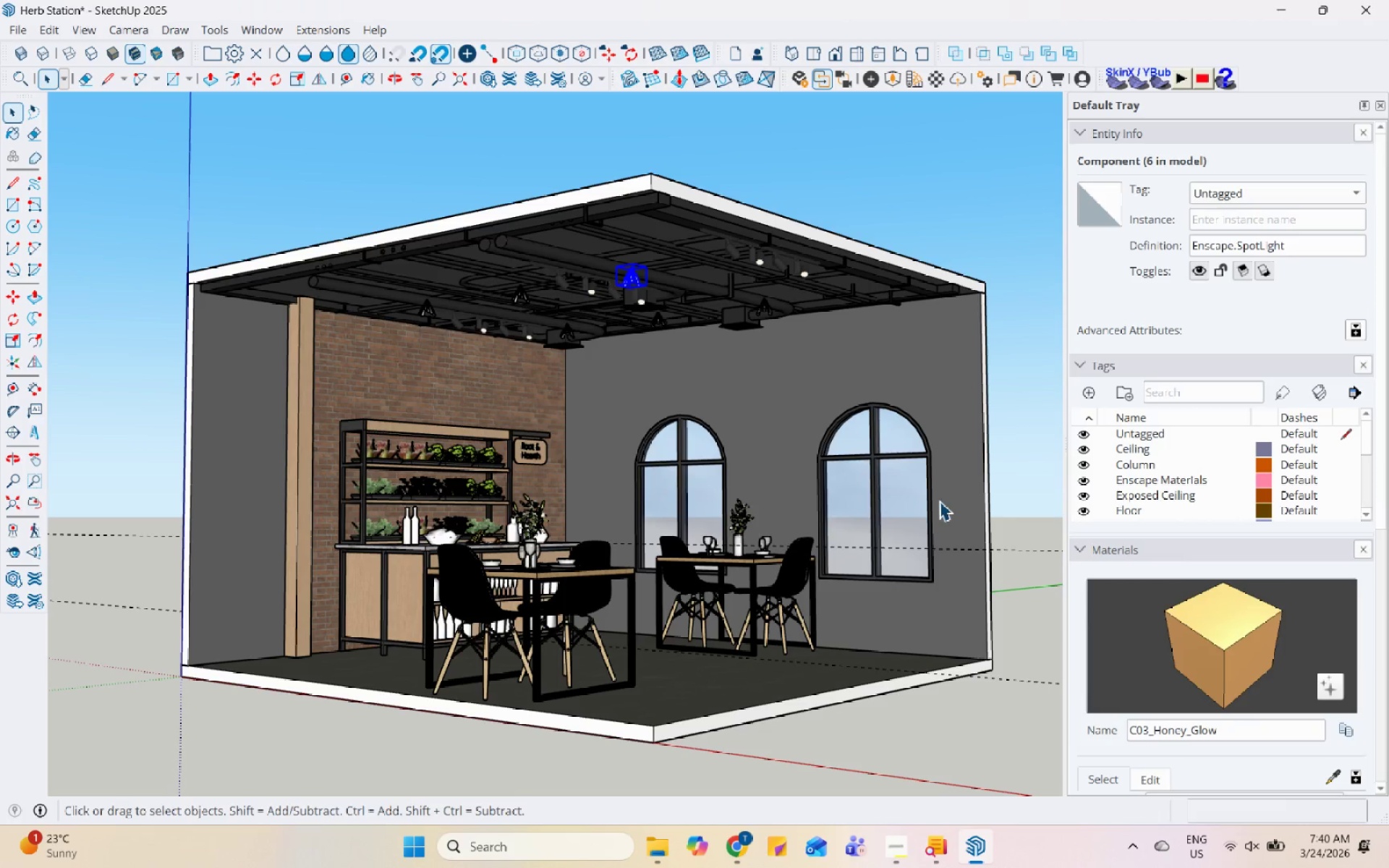 
left_click([976, 860])
 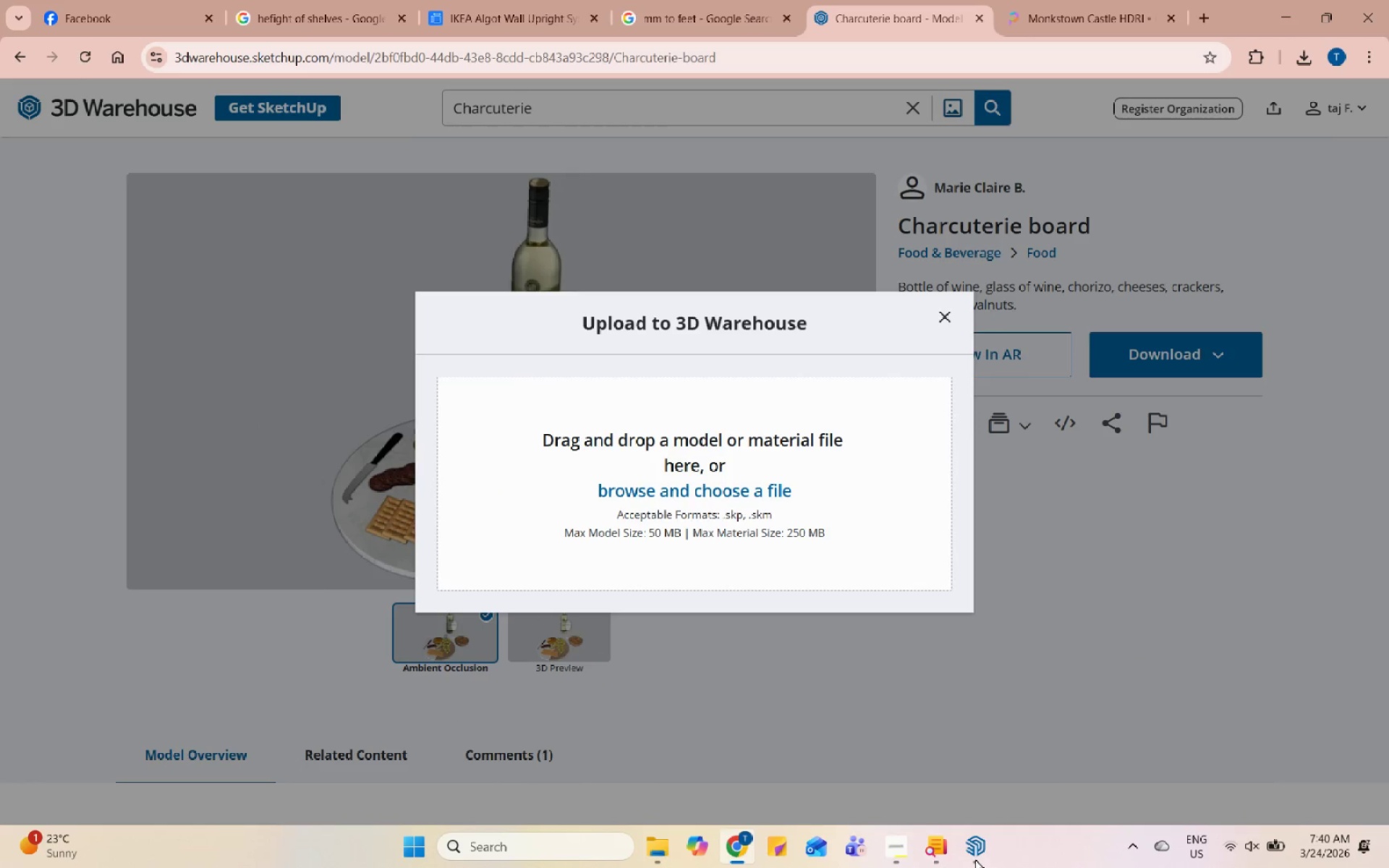 
left_click([975, 859])
 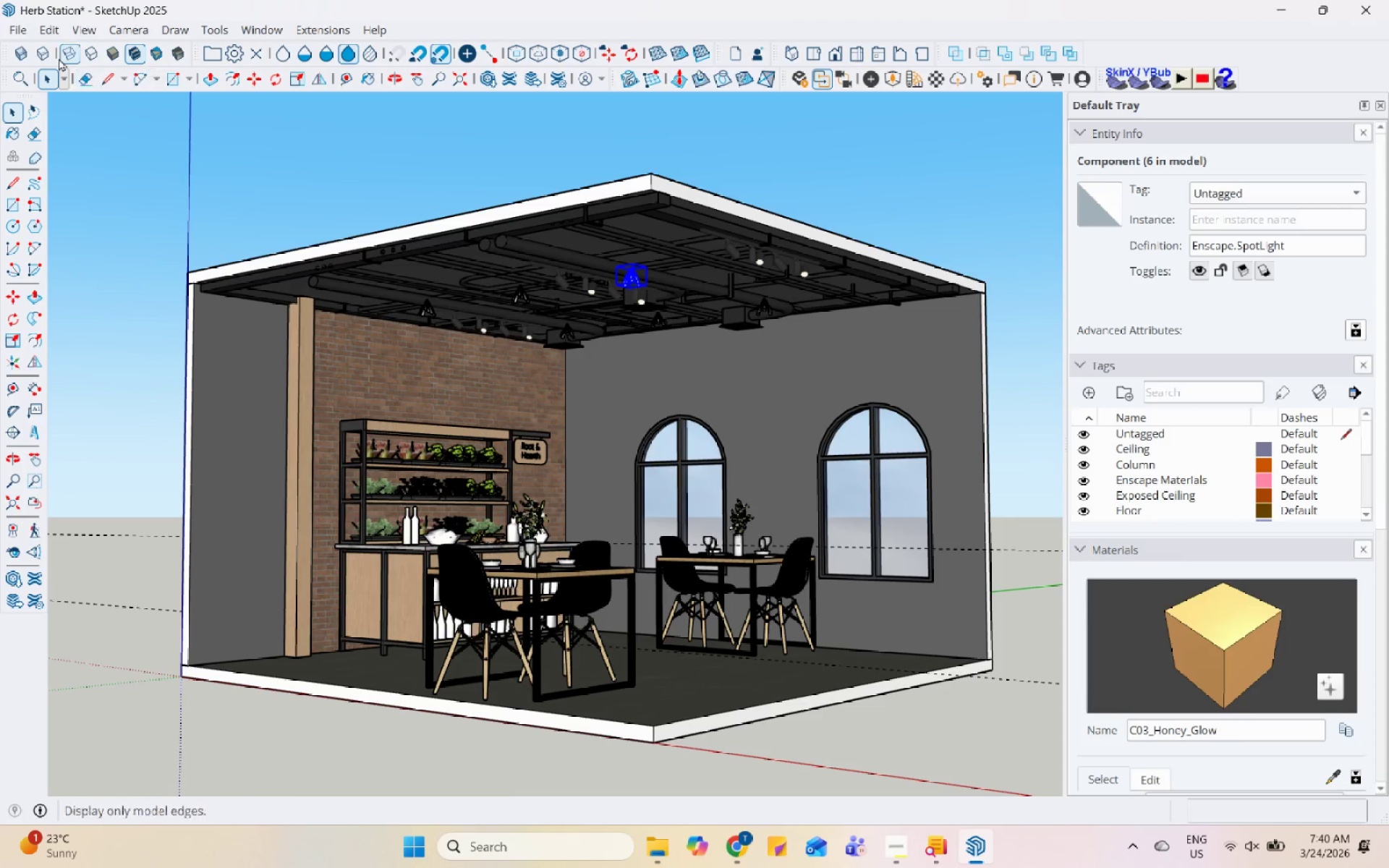 
left_click([664, 844])
 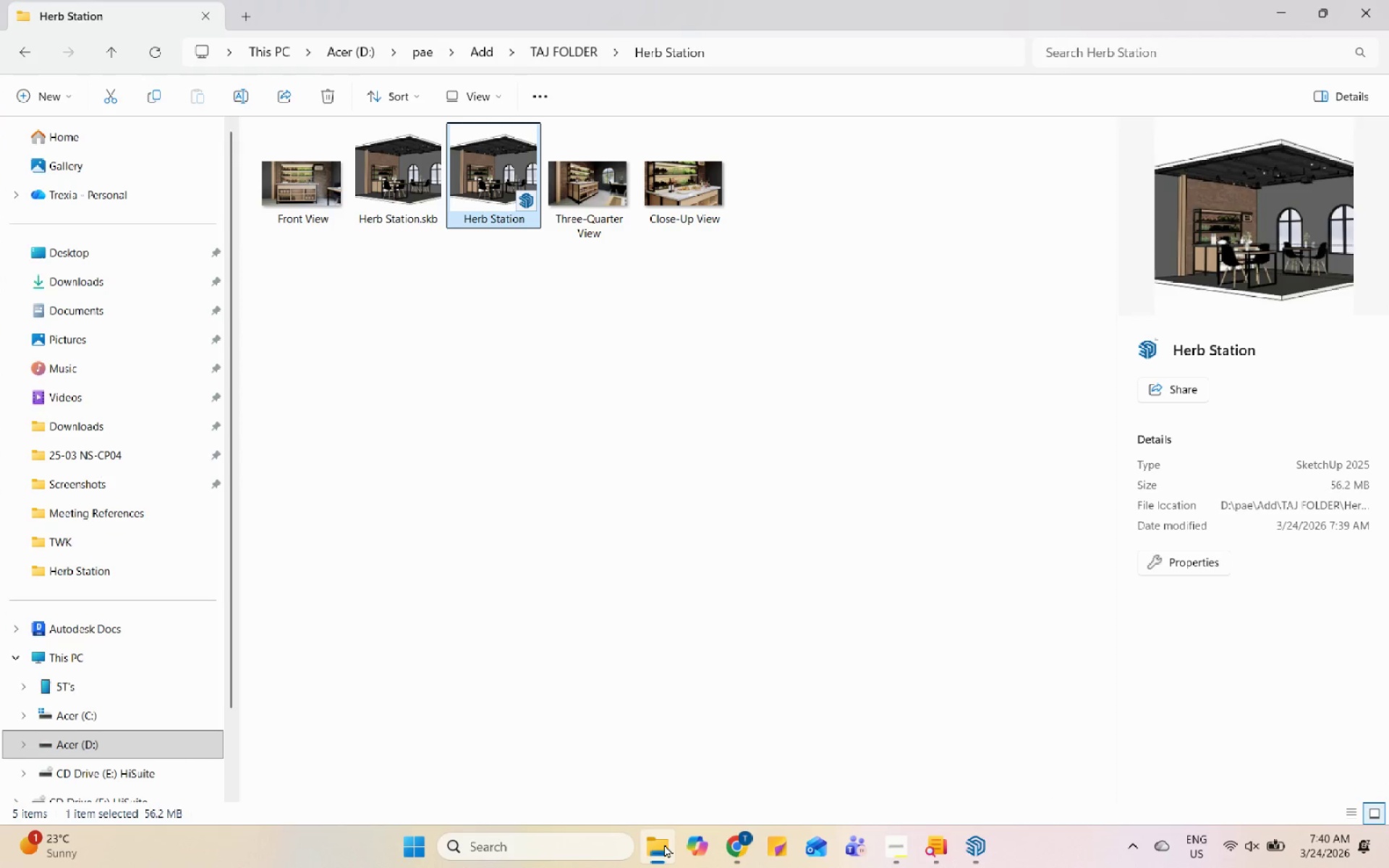 
left_click([664, 844])
 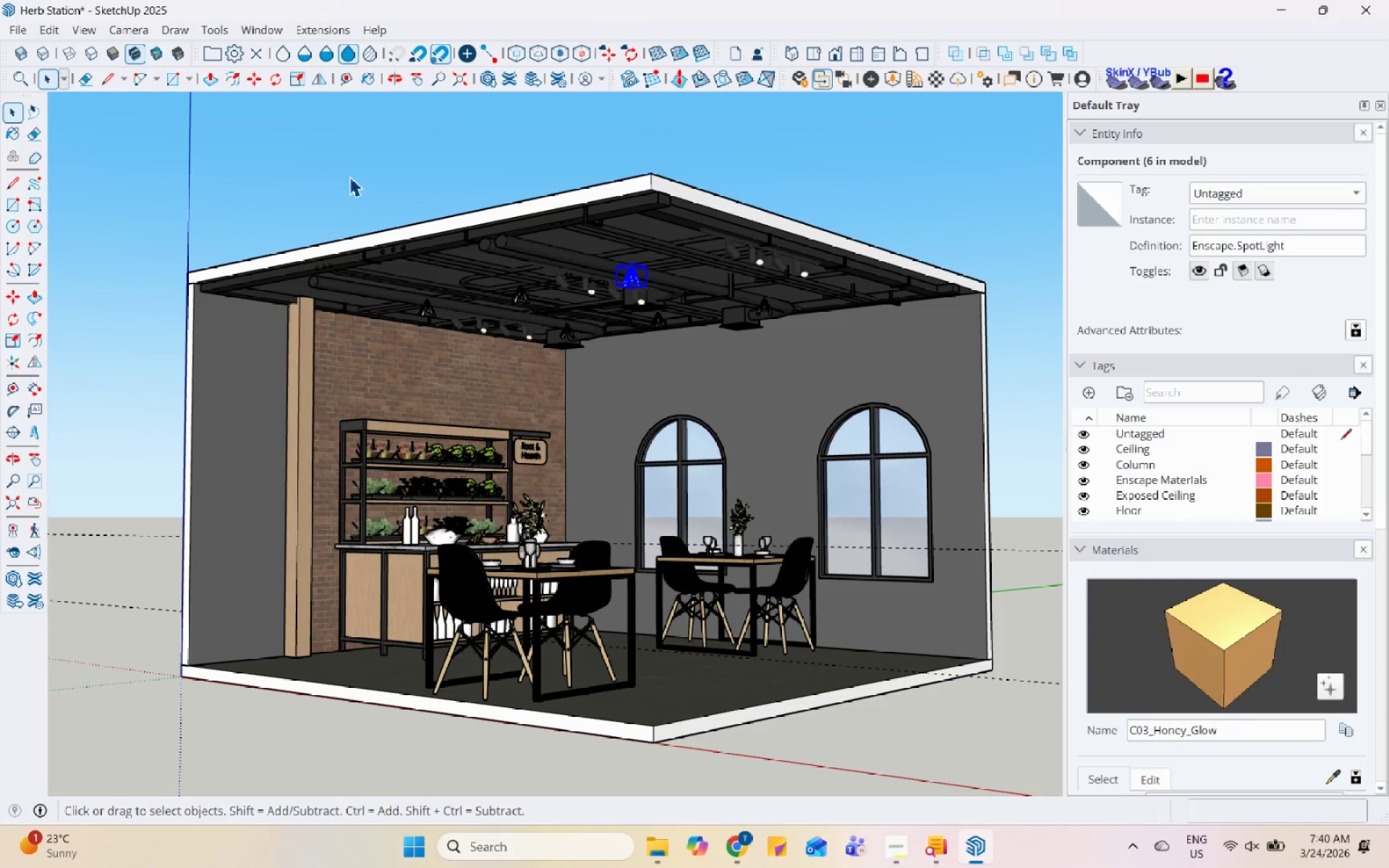 
left_click([330, 161])
 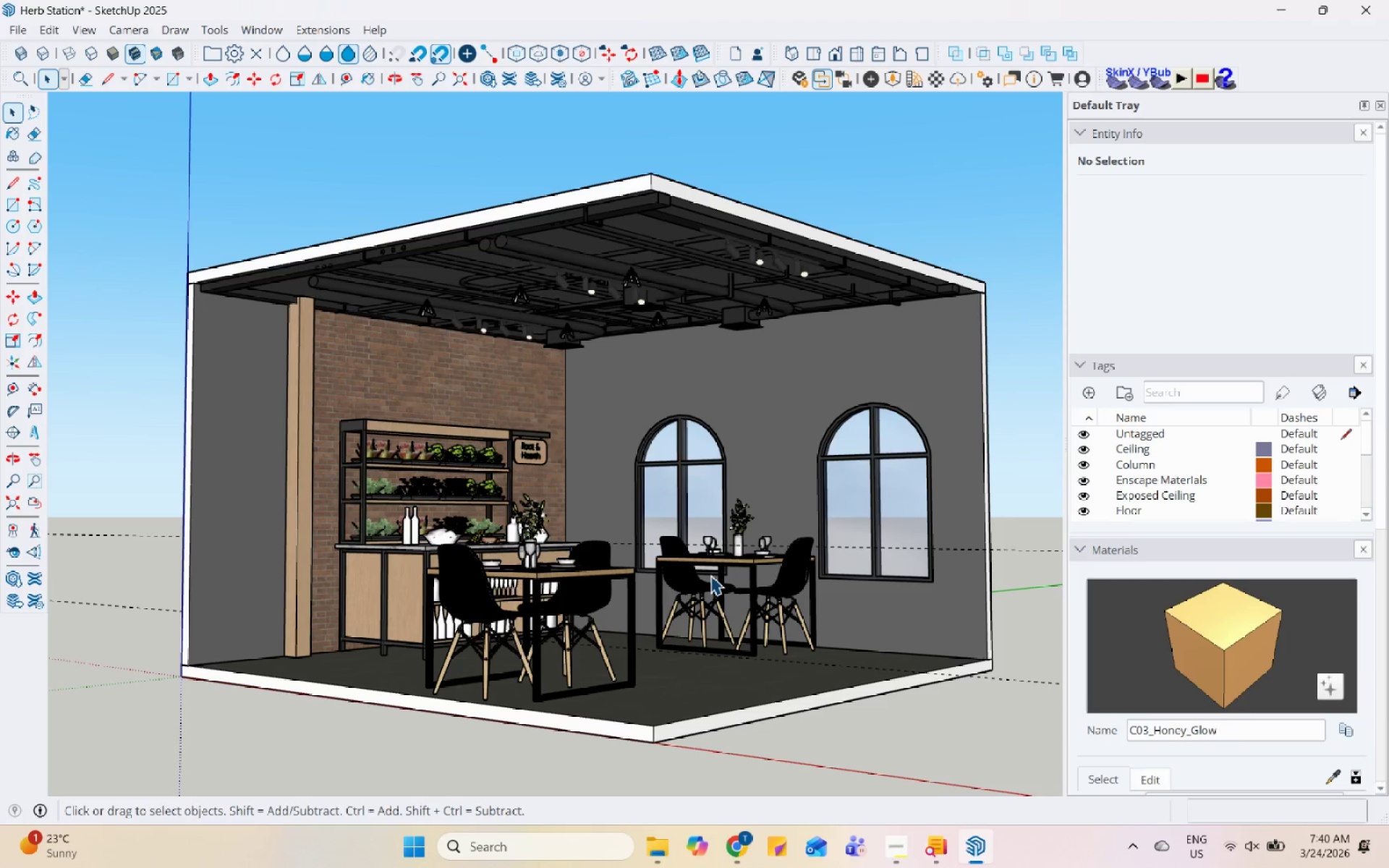 
wait(6.58)
 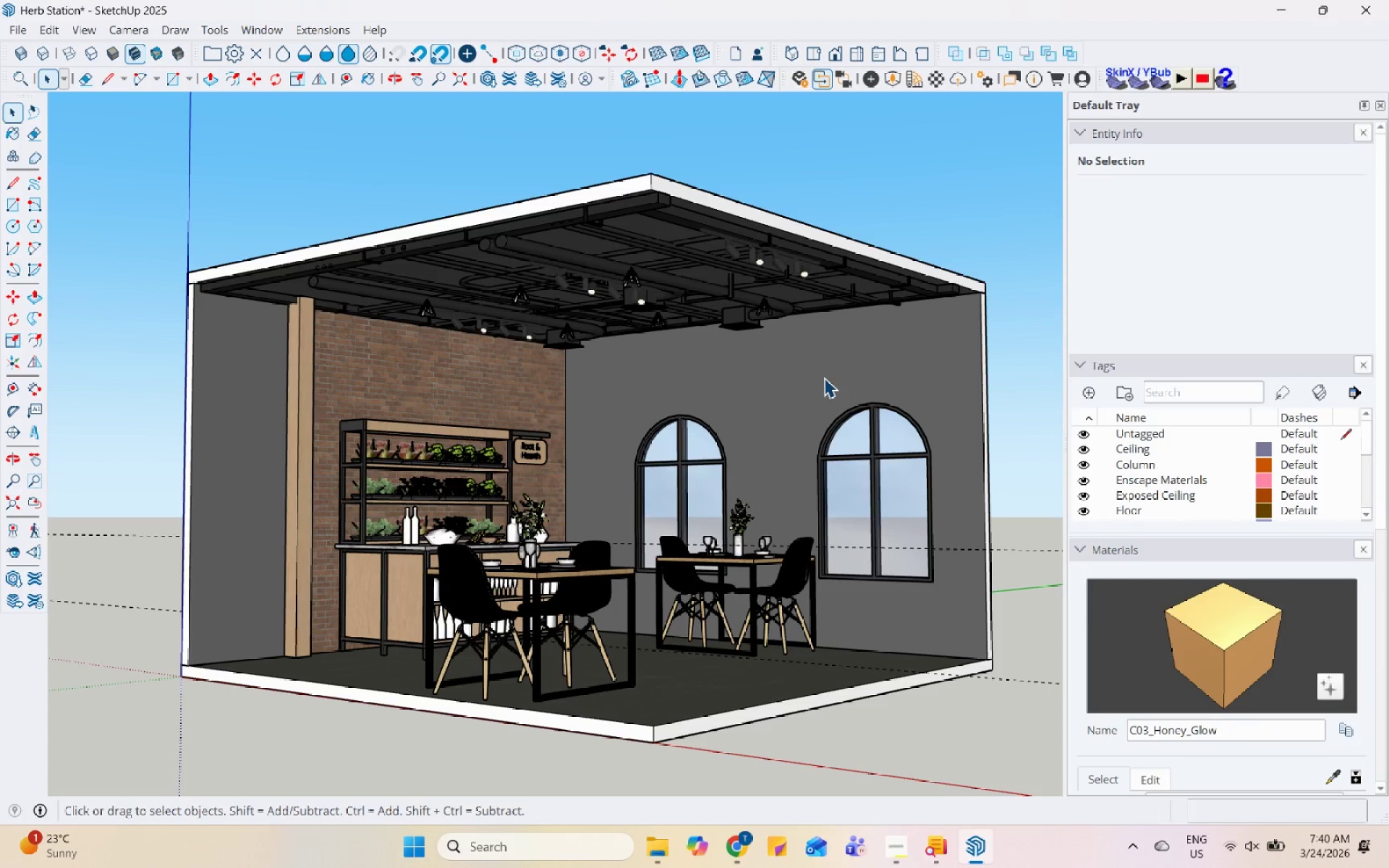 
scroll: coordinate [1207, 484], scroll_direction: down, amount: 3.0
 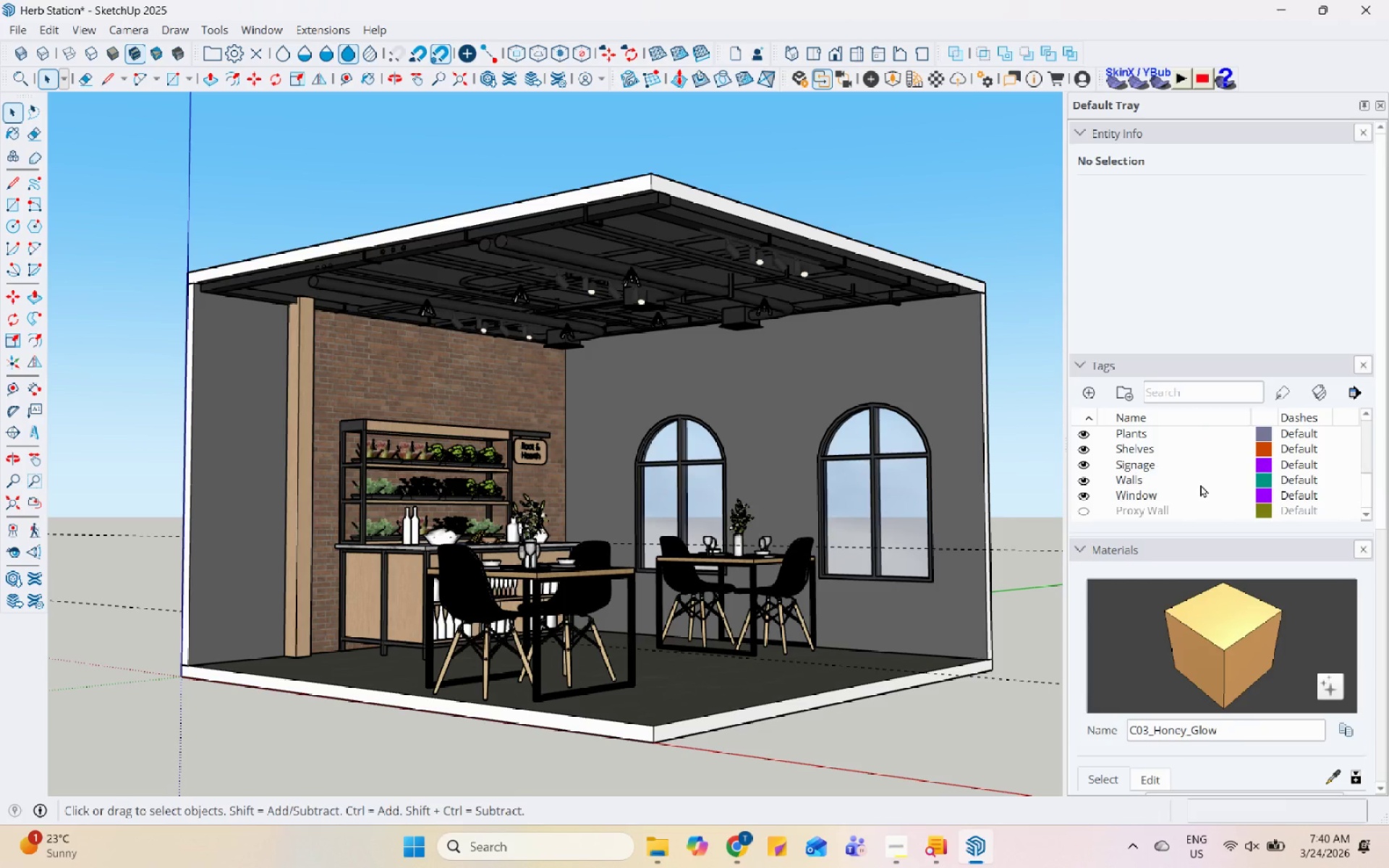 
scroll: coordinate [1200, 484], scroll_direction: up, amount: 3.0
 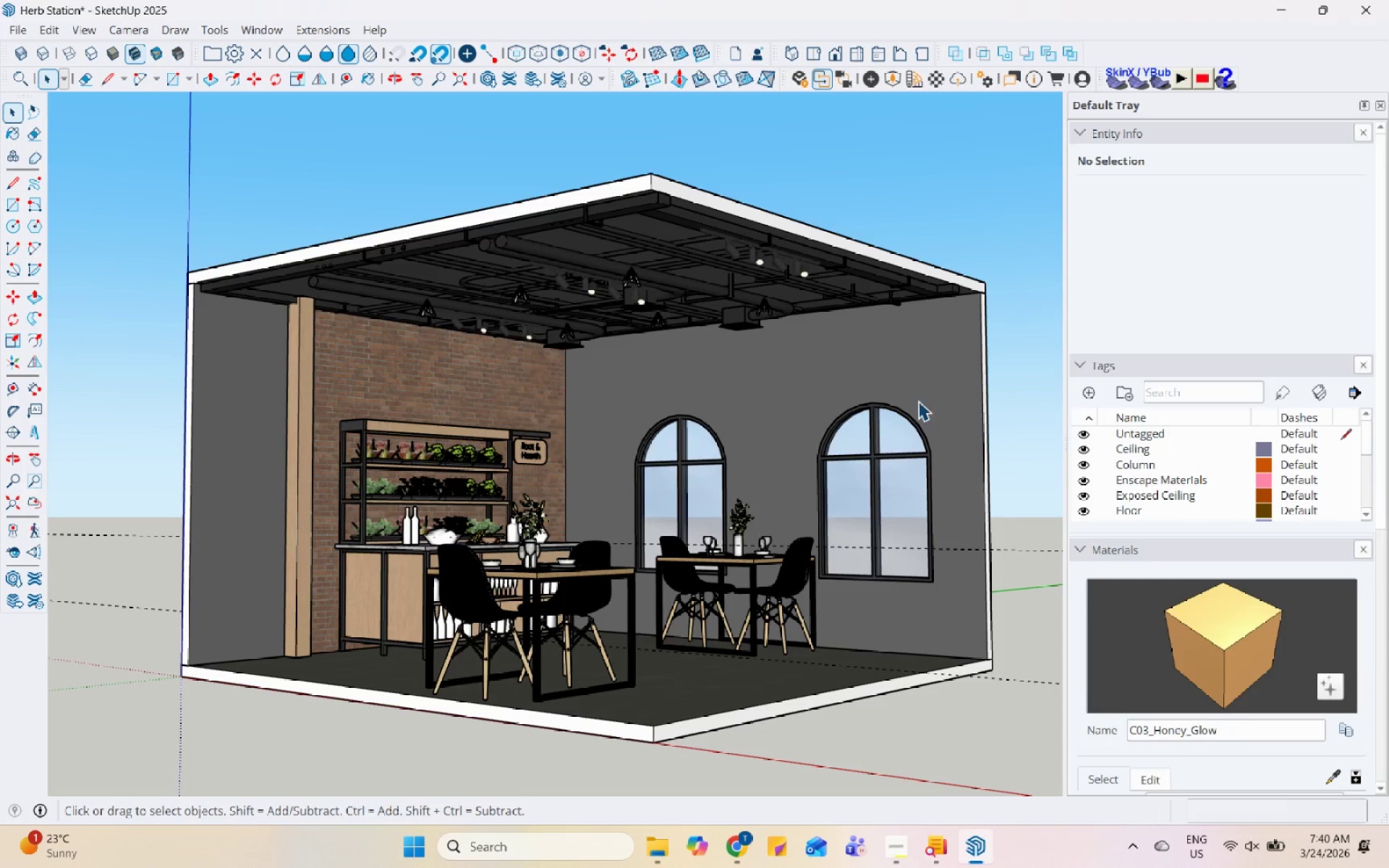 
left_click([766, 312])
 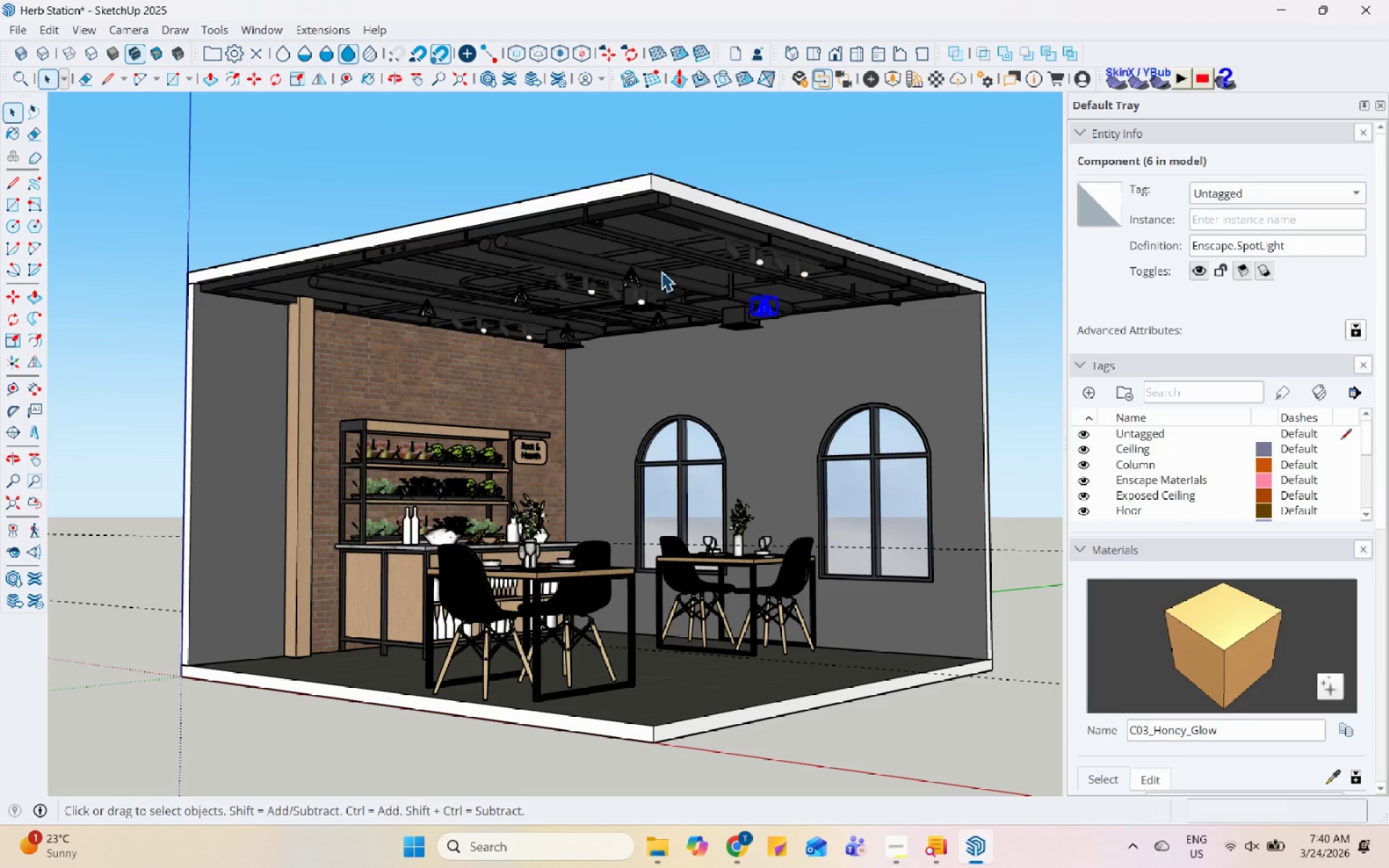 
hold_key(key=ControlLeft, duration=1.5)
left_click([628, 275])
 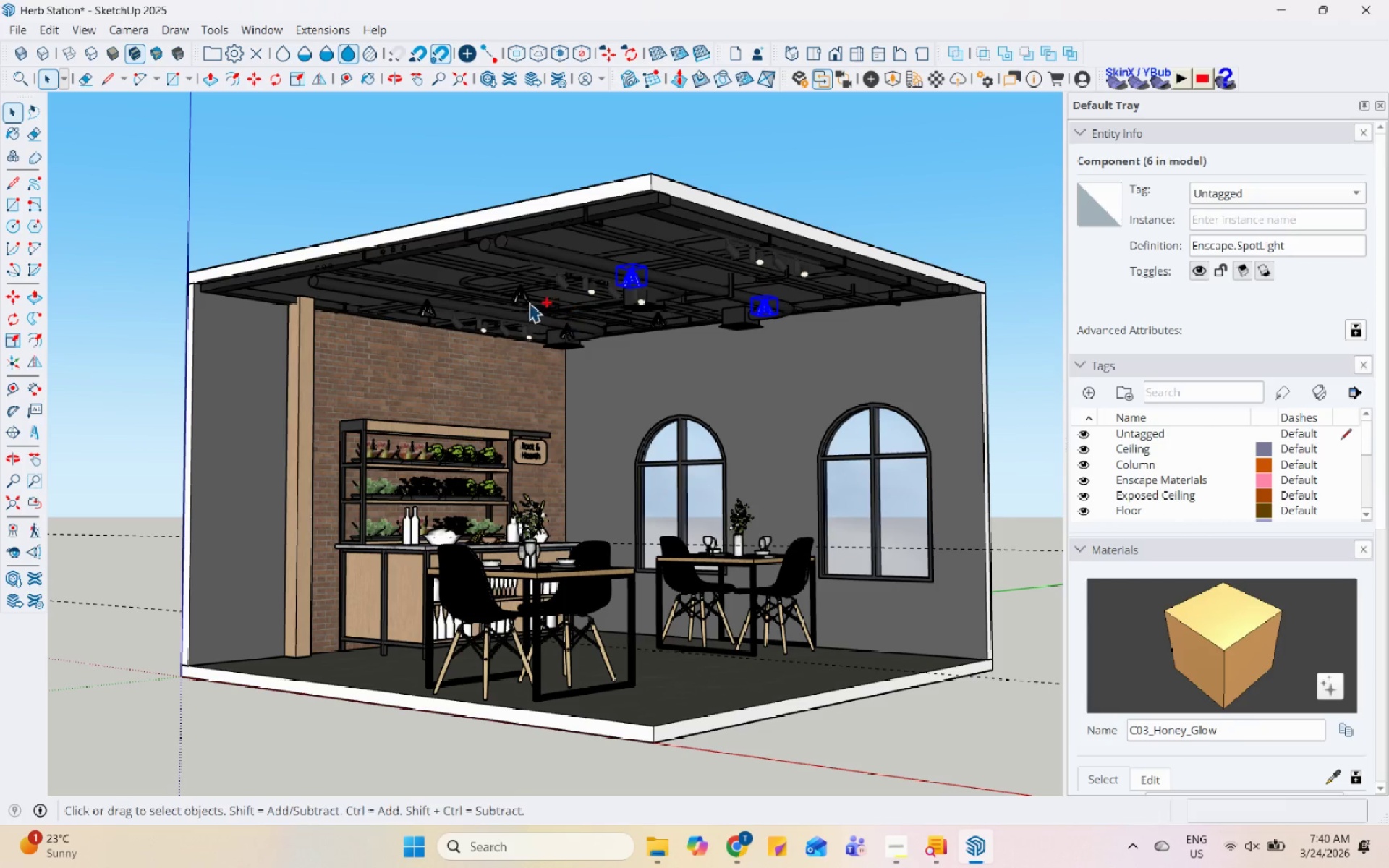 
left_click([526, 294])
 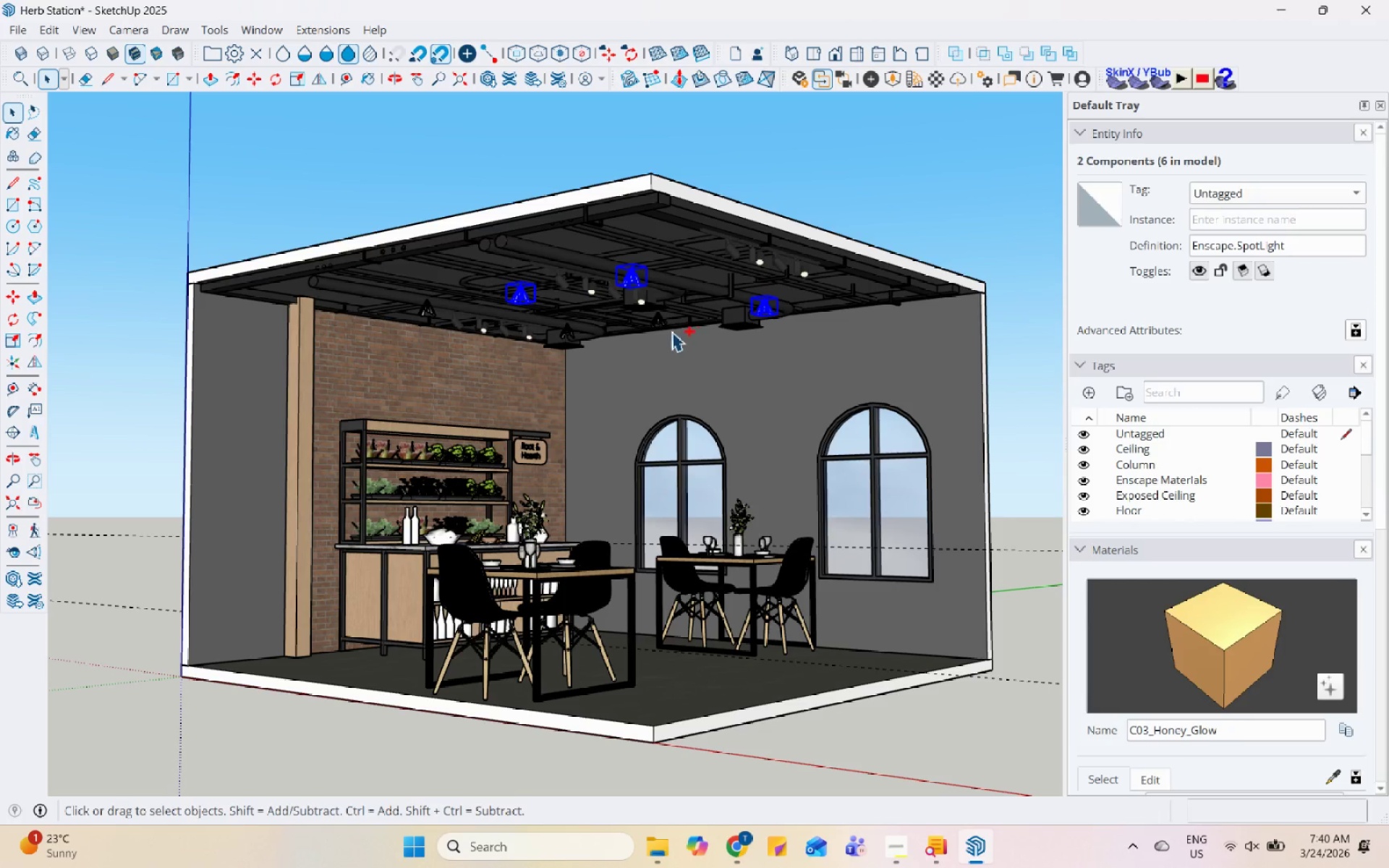 
hold_key(key=ControlLeft, duration=1.53)
left_click([662, 324])
 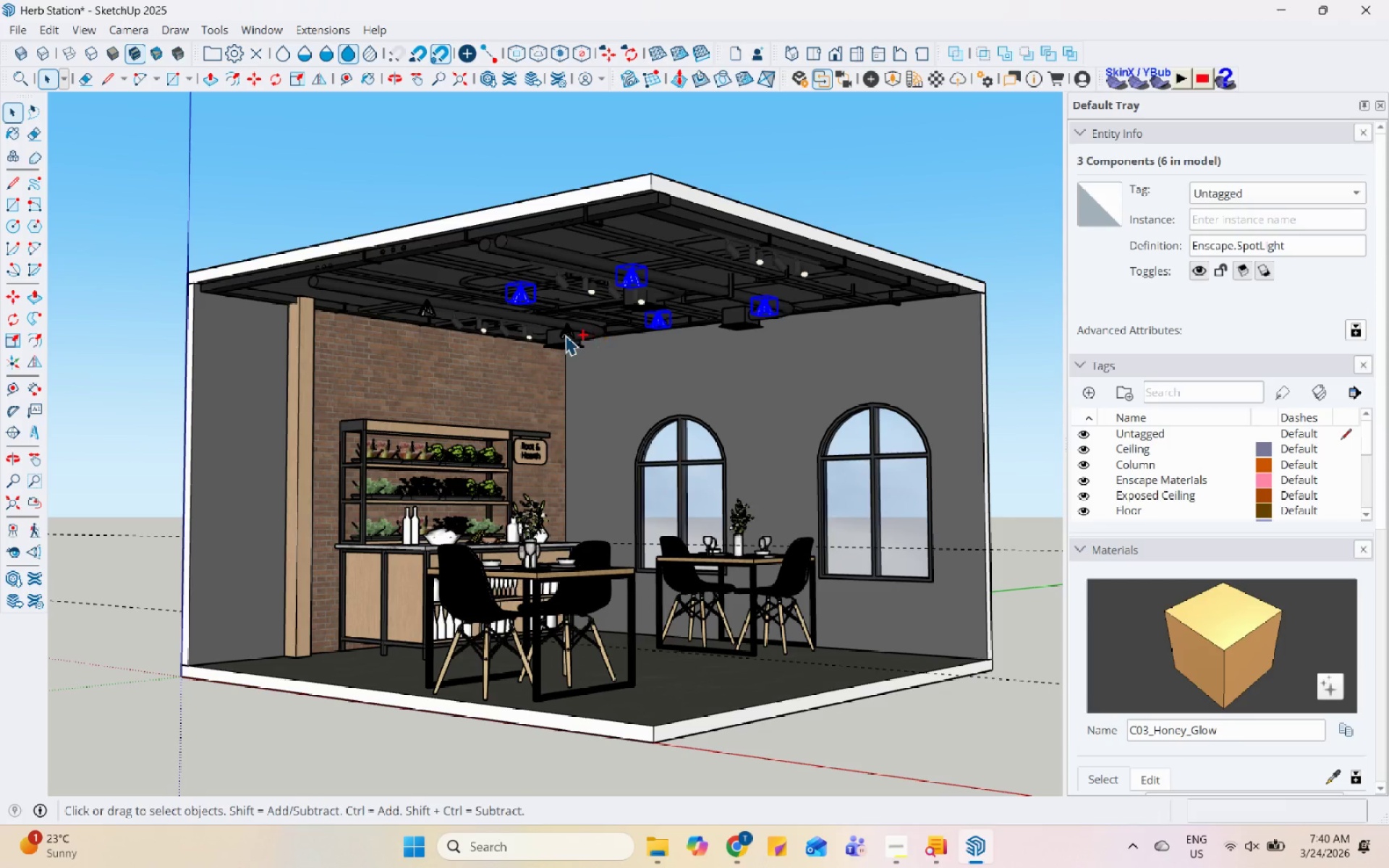 
left_click([568, 332])
 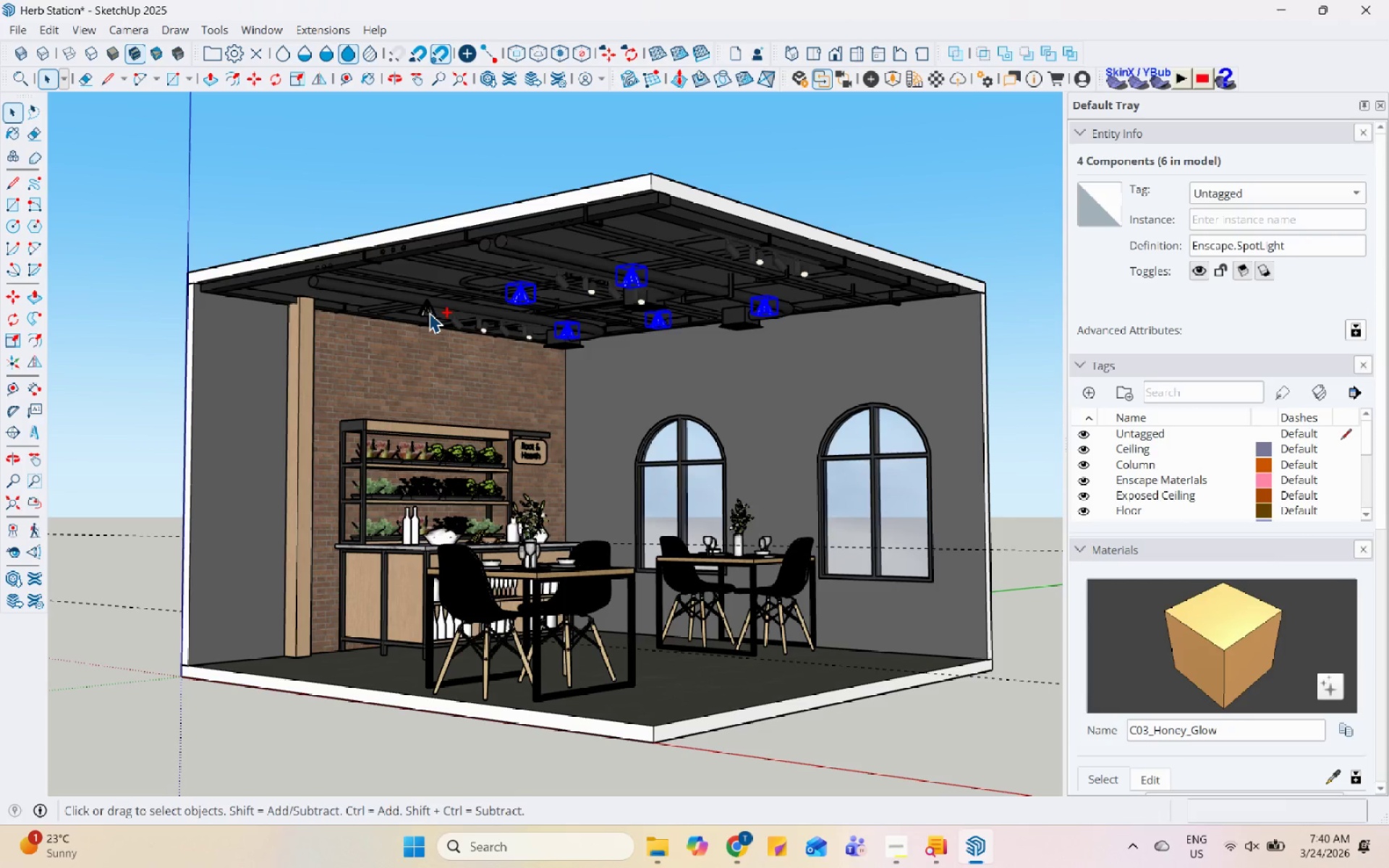 
left_click([427, 312])
 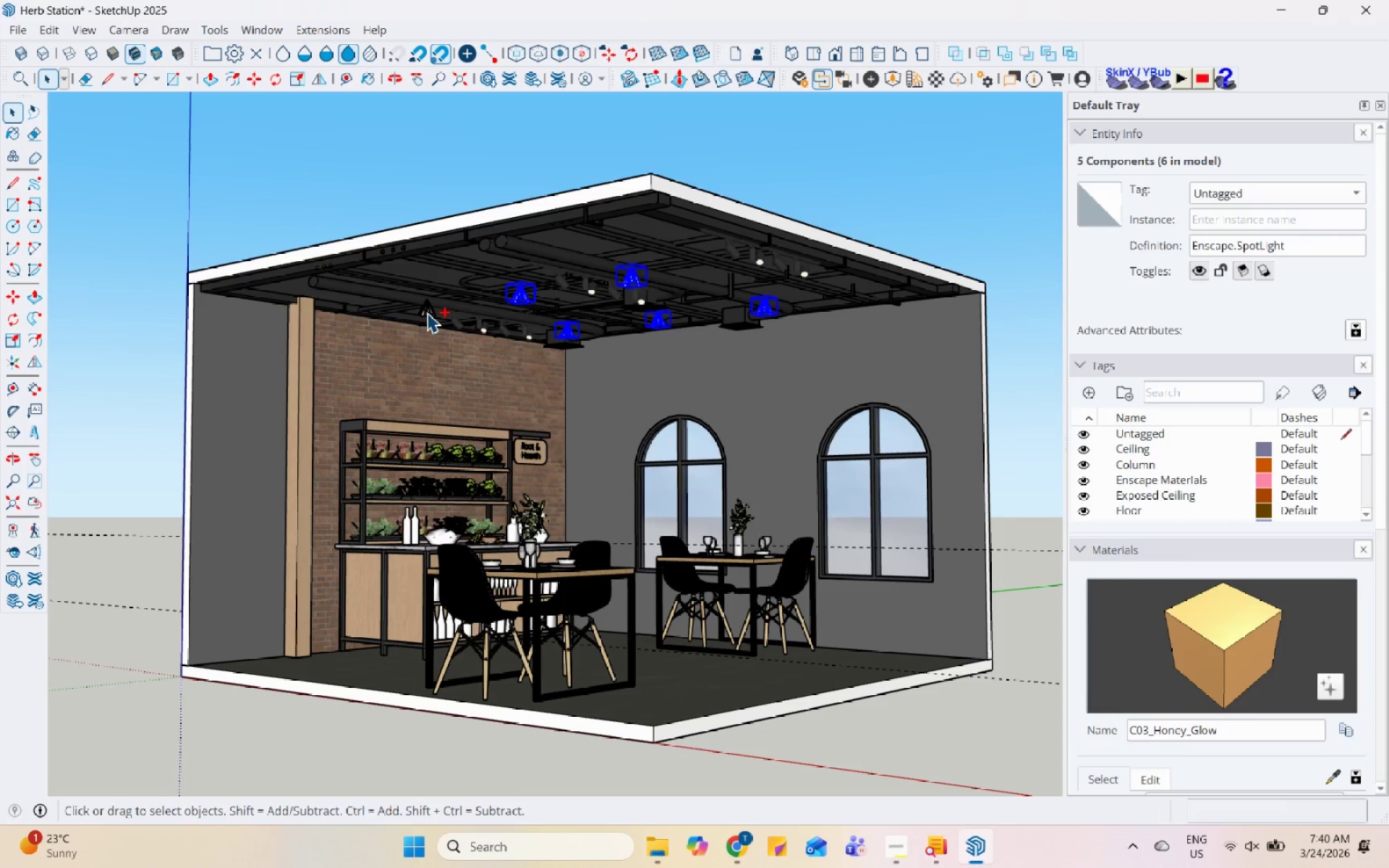 
hold_key(key=ControlLeft, duration=0.34)
 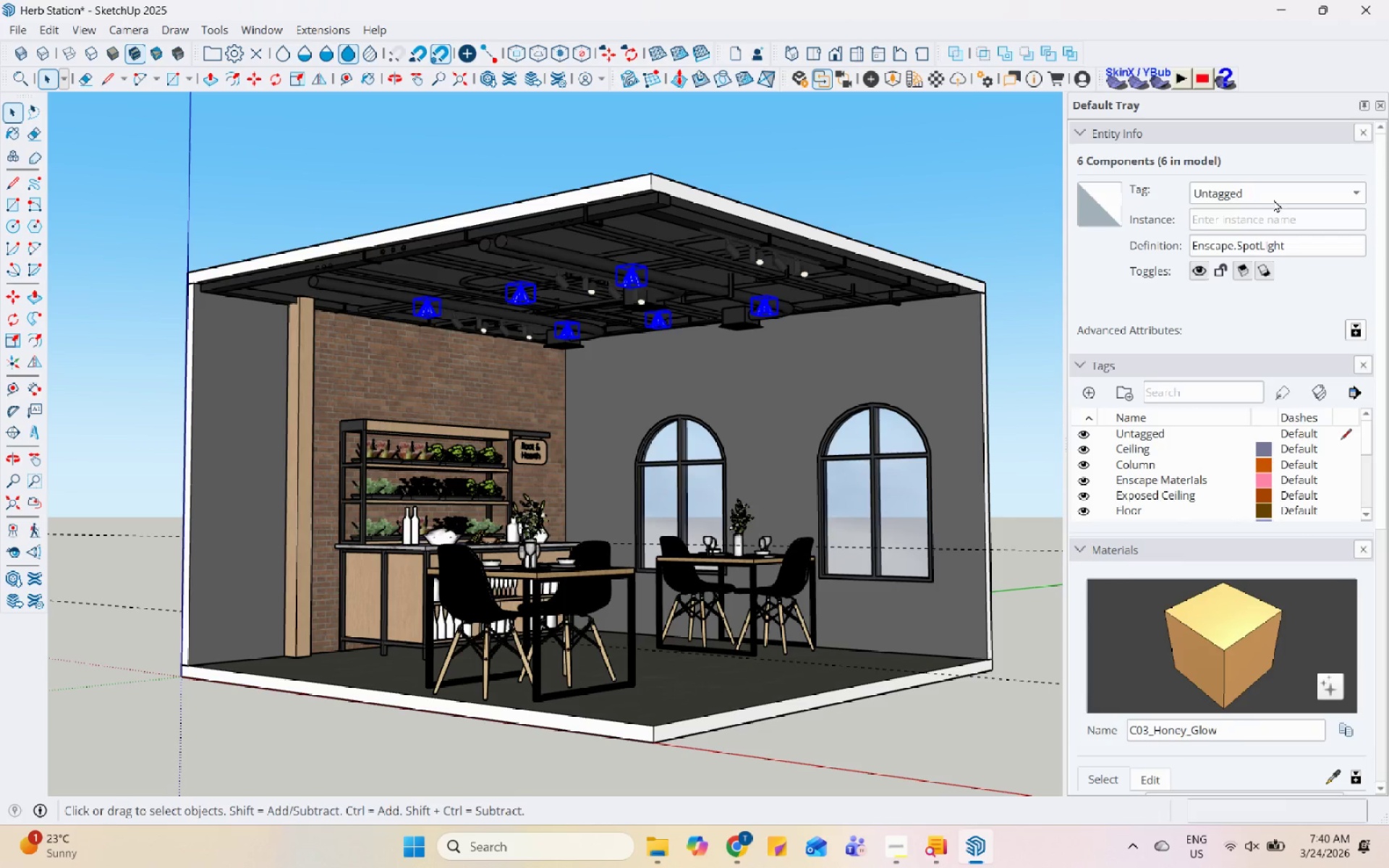 
left_click([1274, 196])
 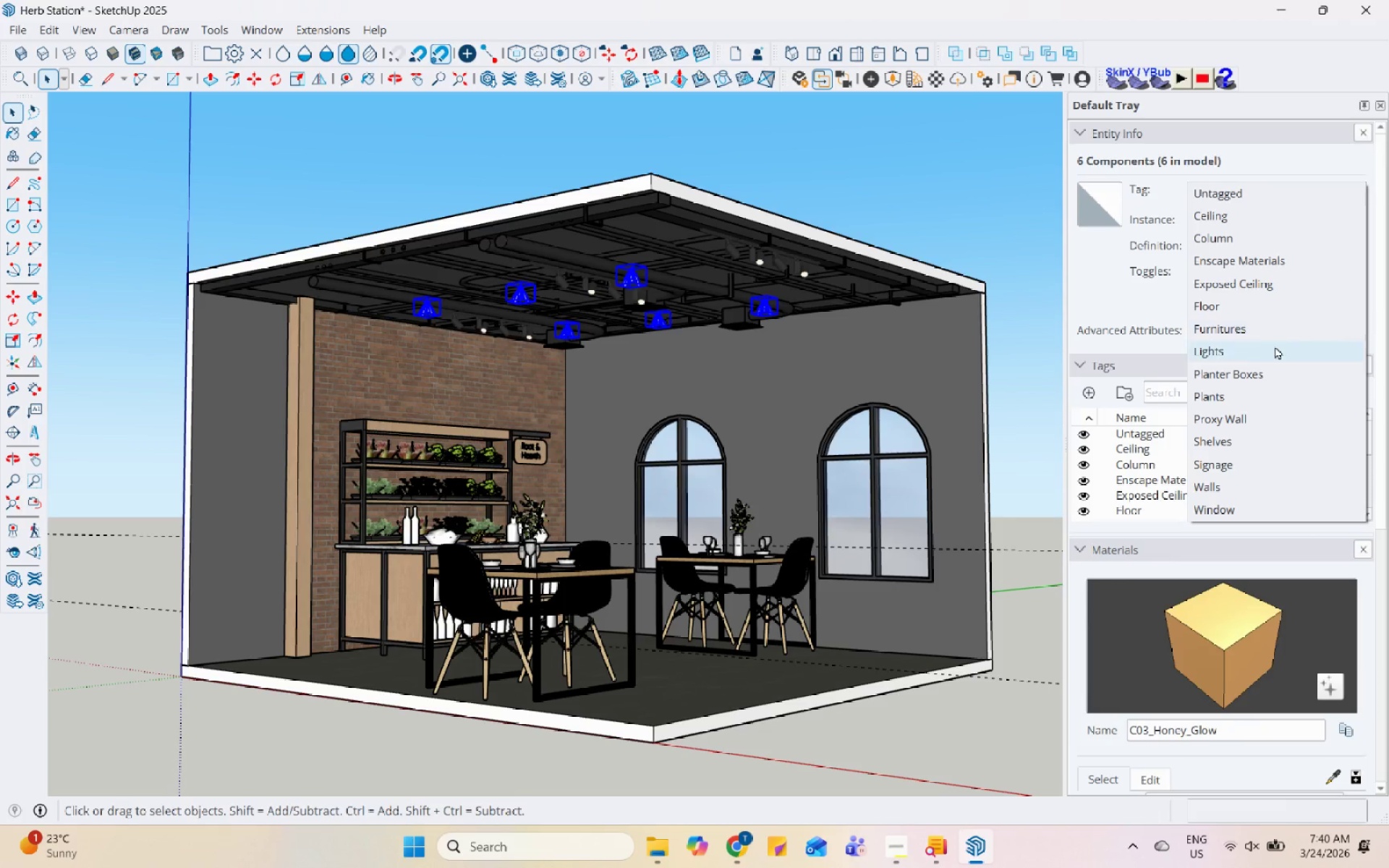 
left_click([1273, 346])
 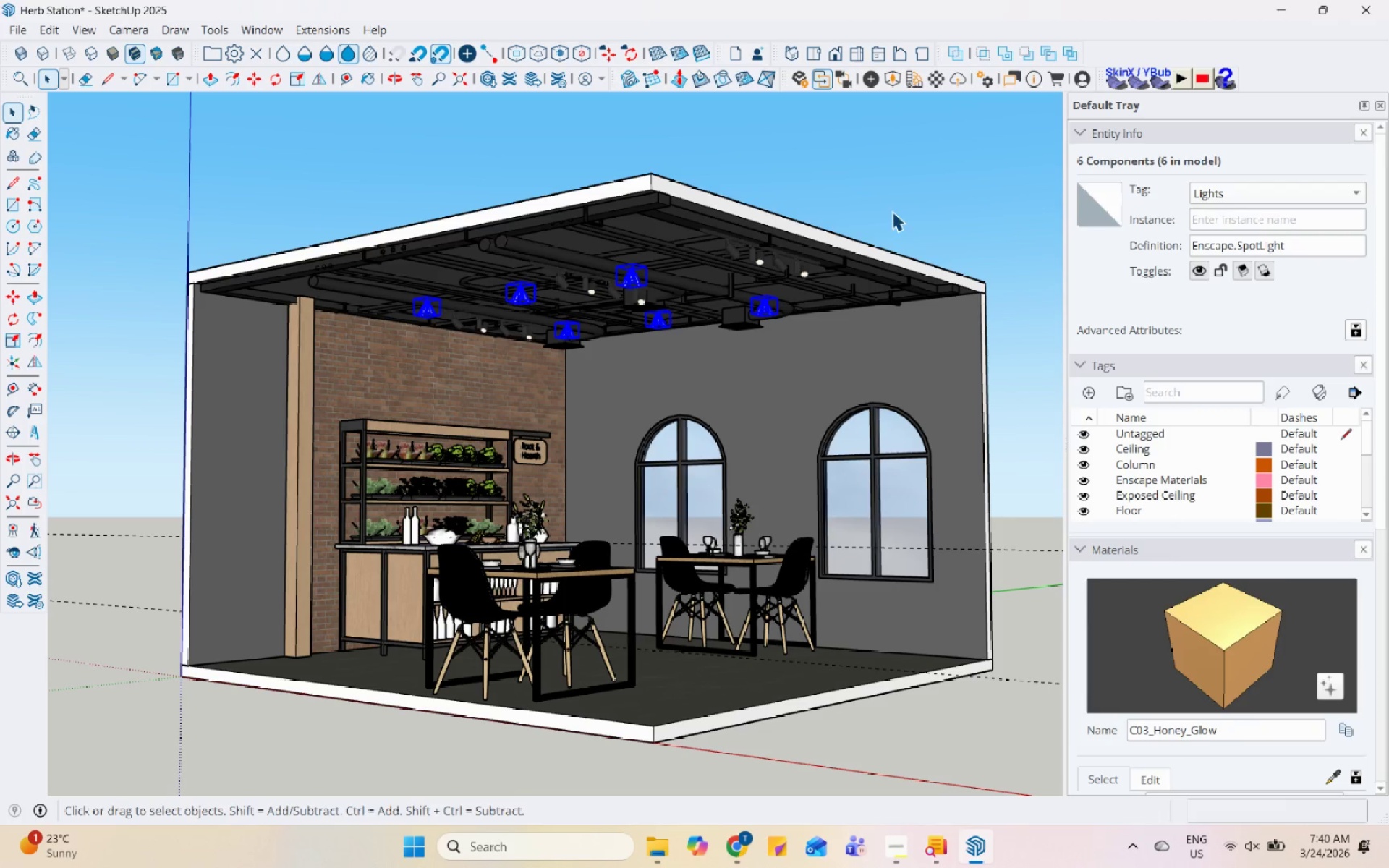 
left_click([906, 196])
 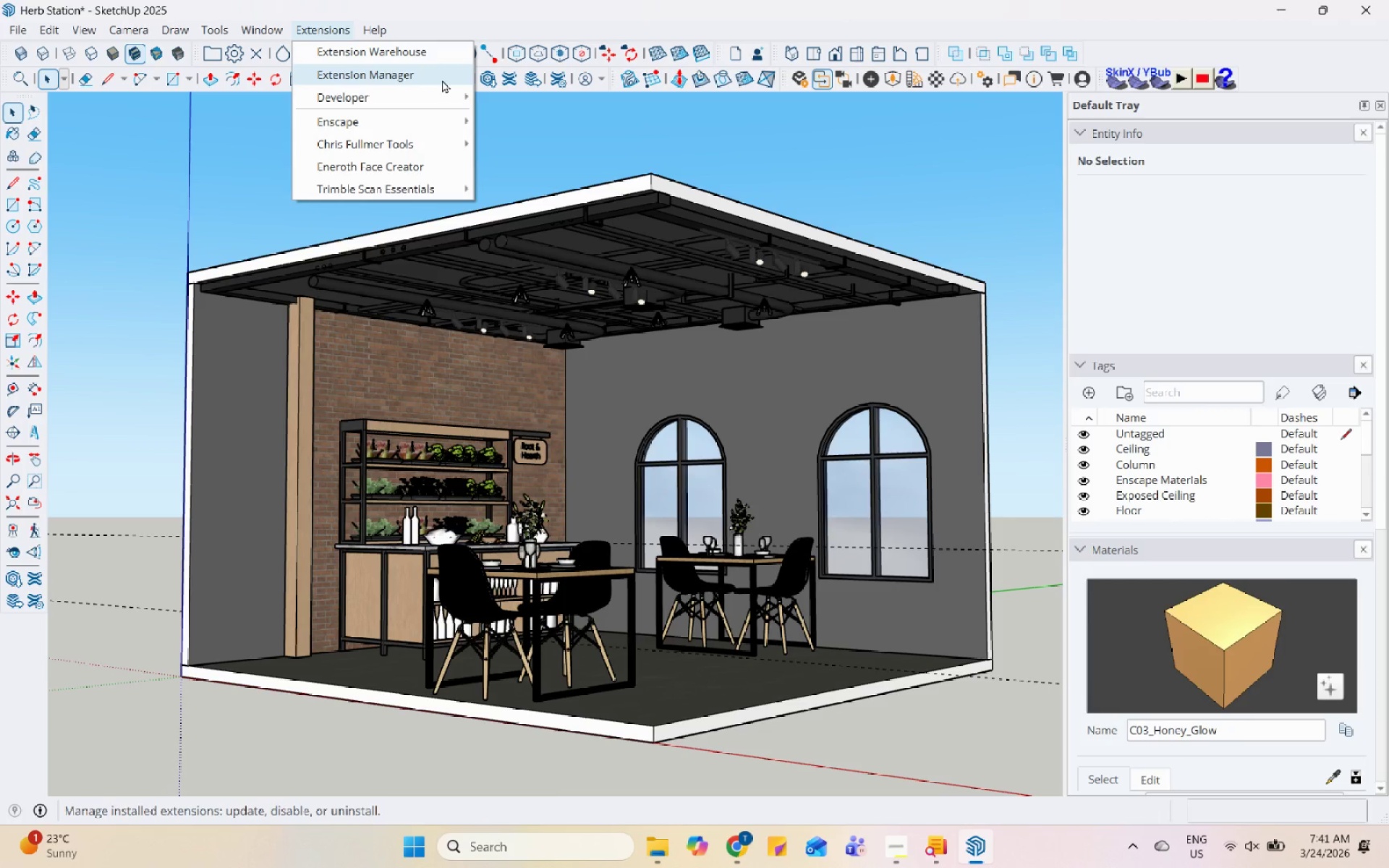 
wait(7.64)
 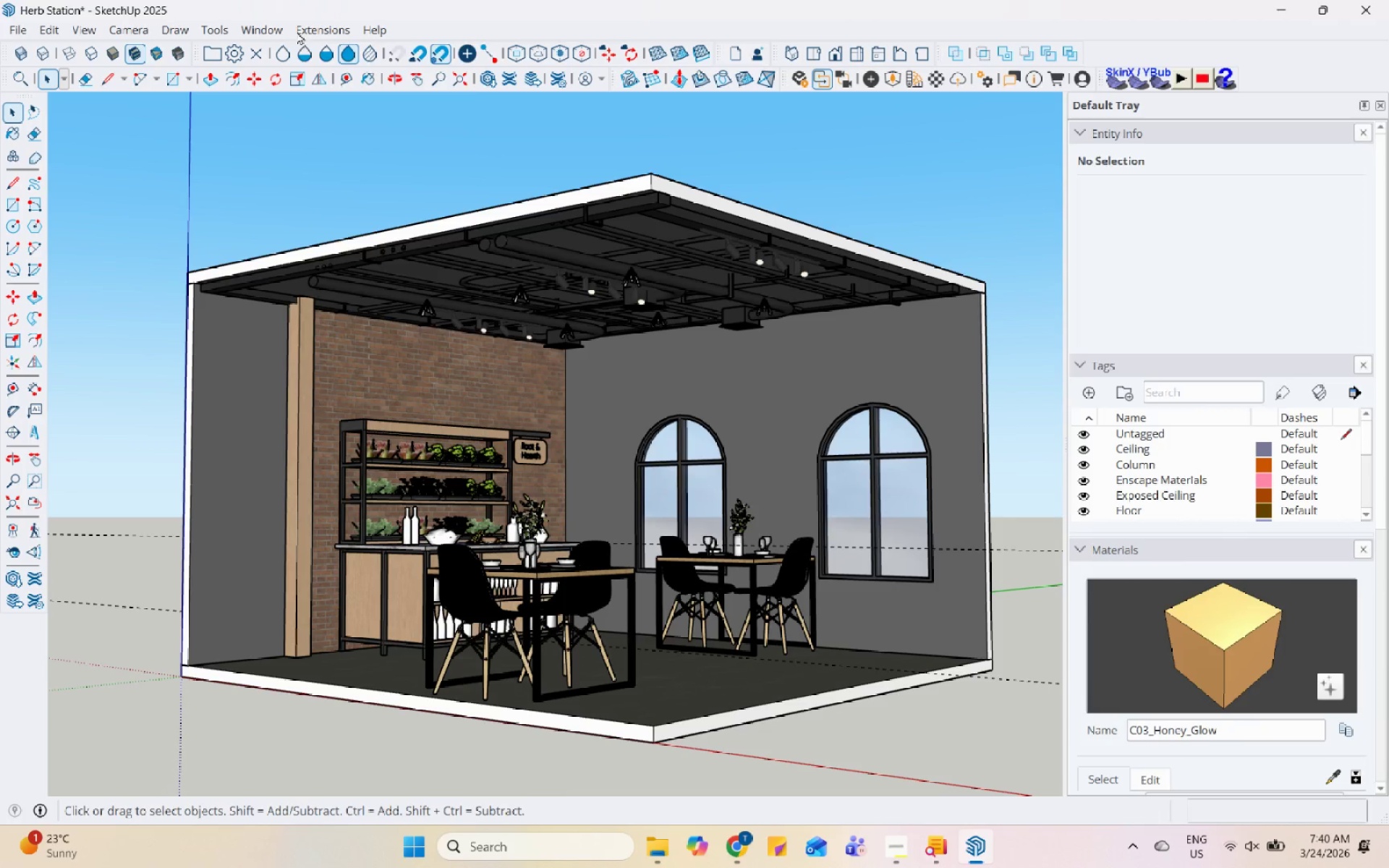 
left_click([326, 111])
 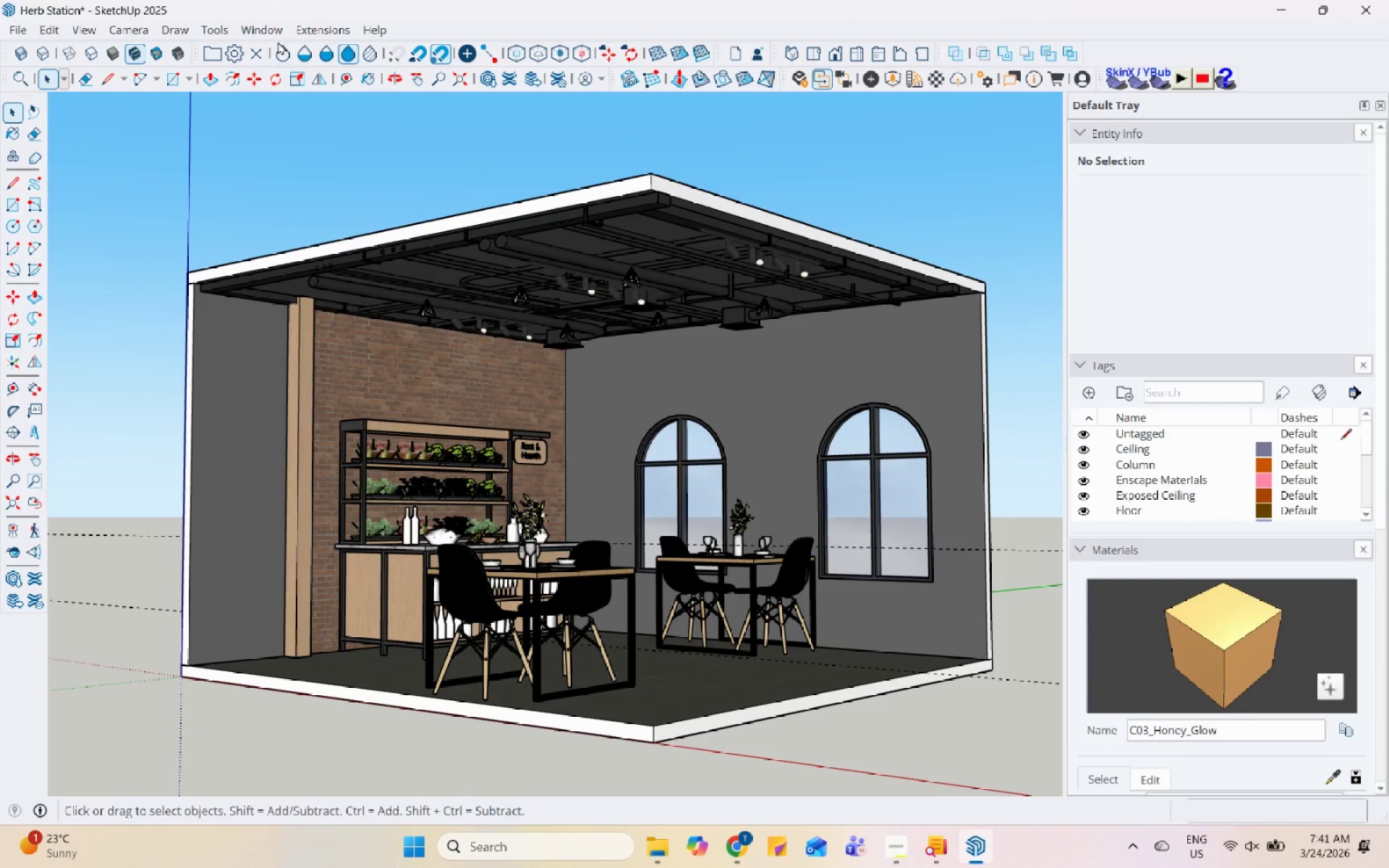 
left_click([272, 29])
 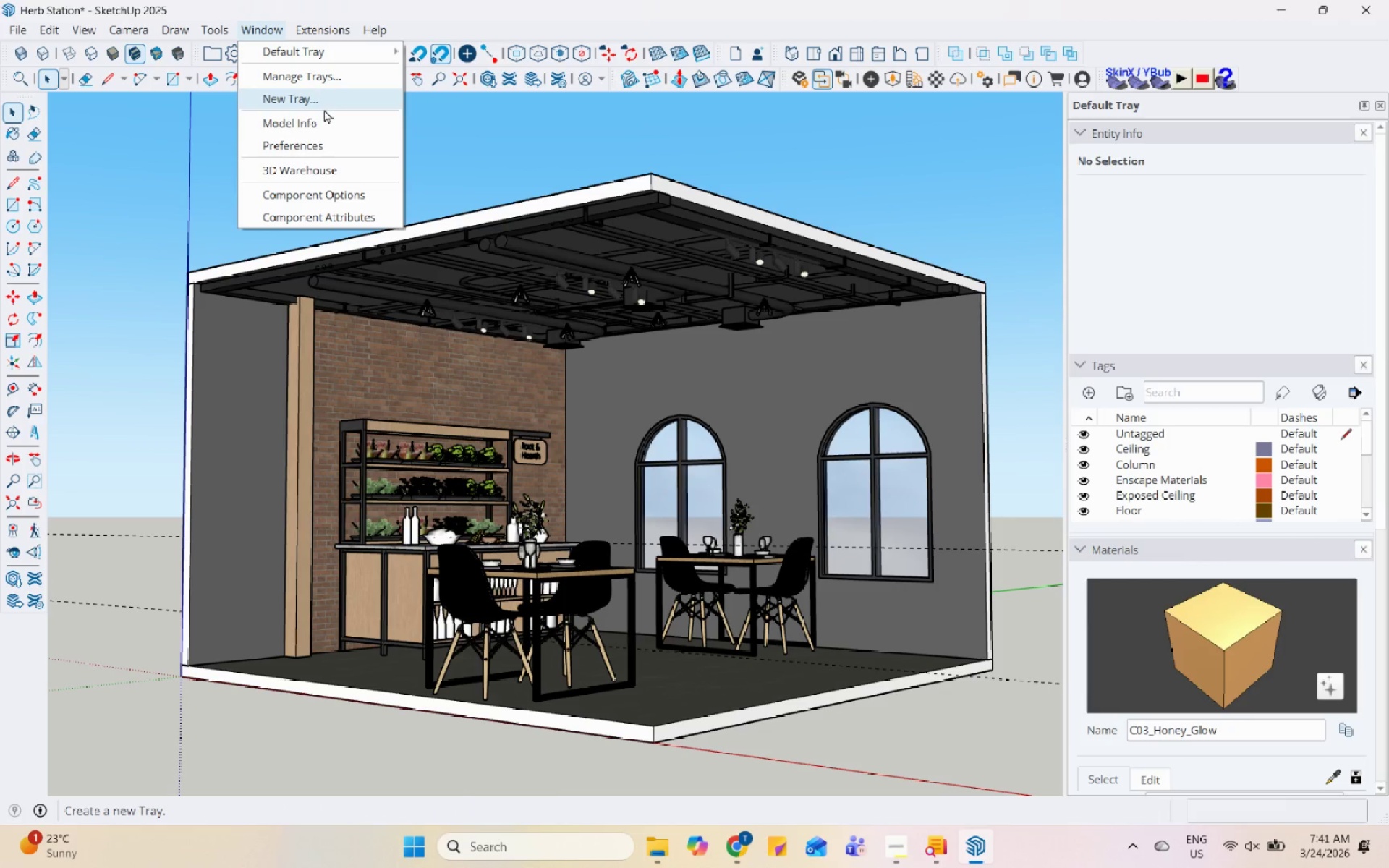 
left_click([328, 124])
 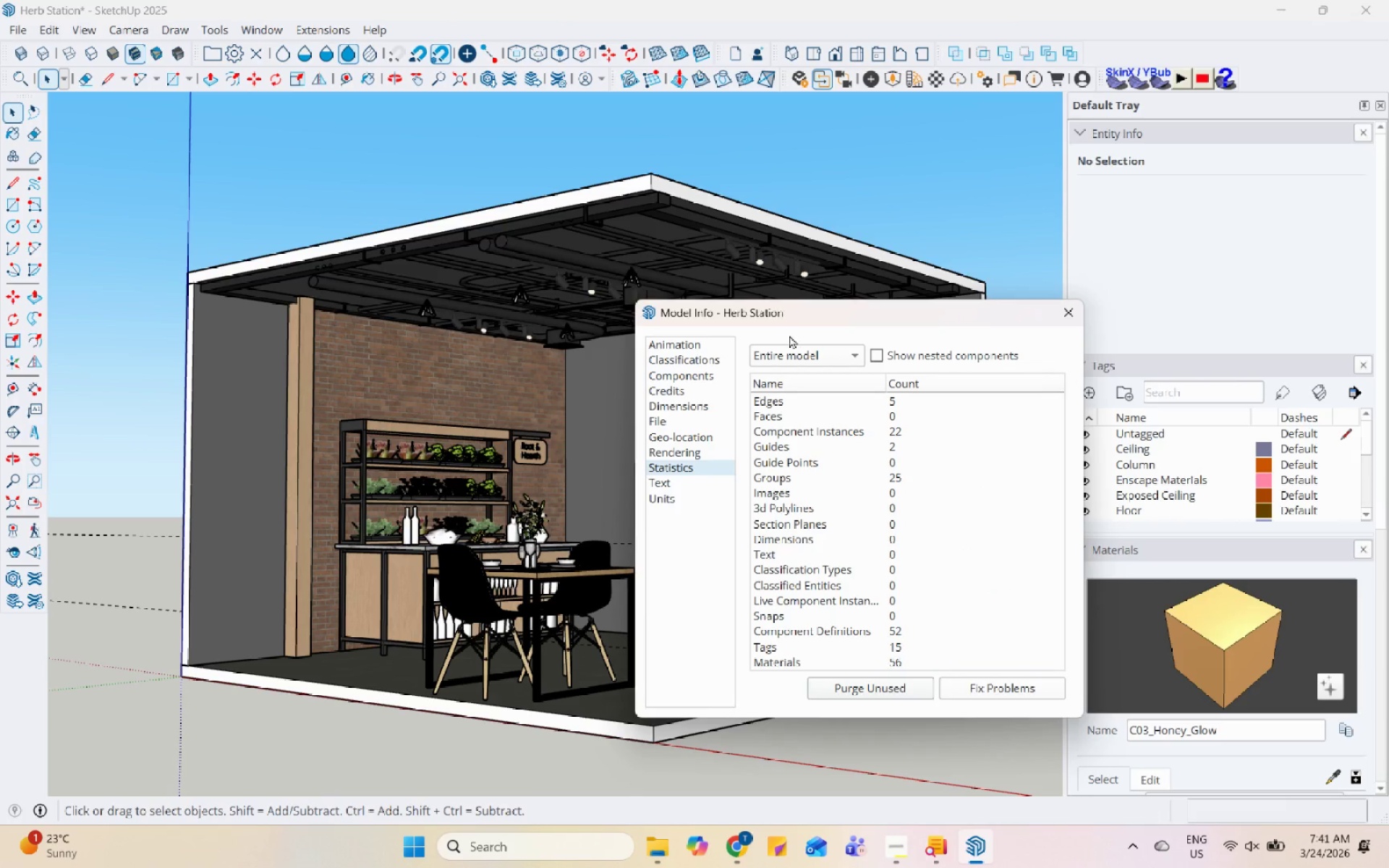 
left_click([841, 354])
 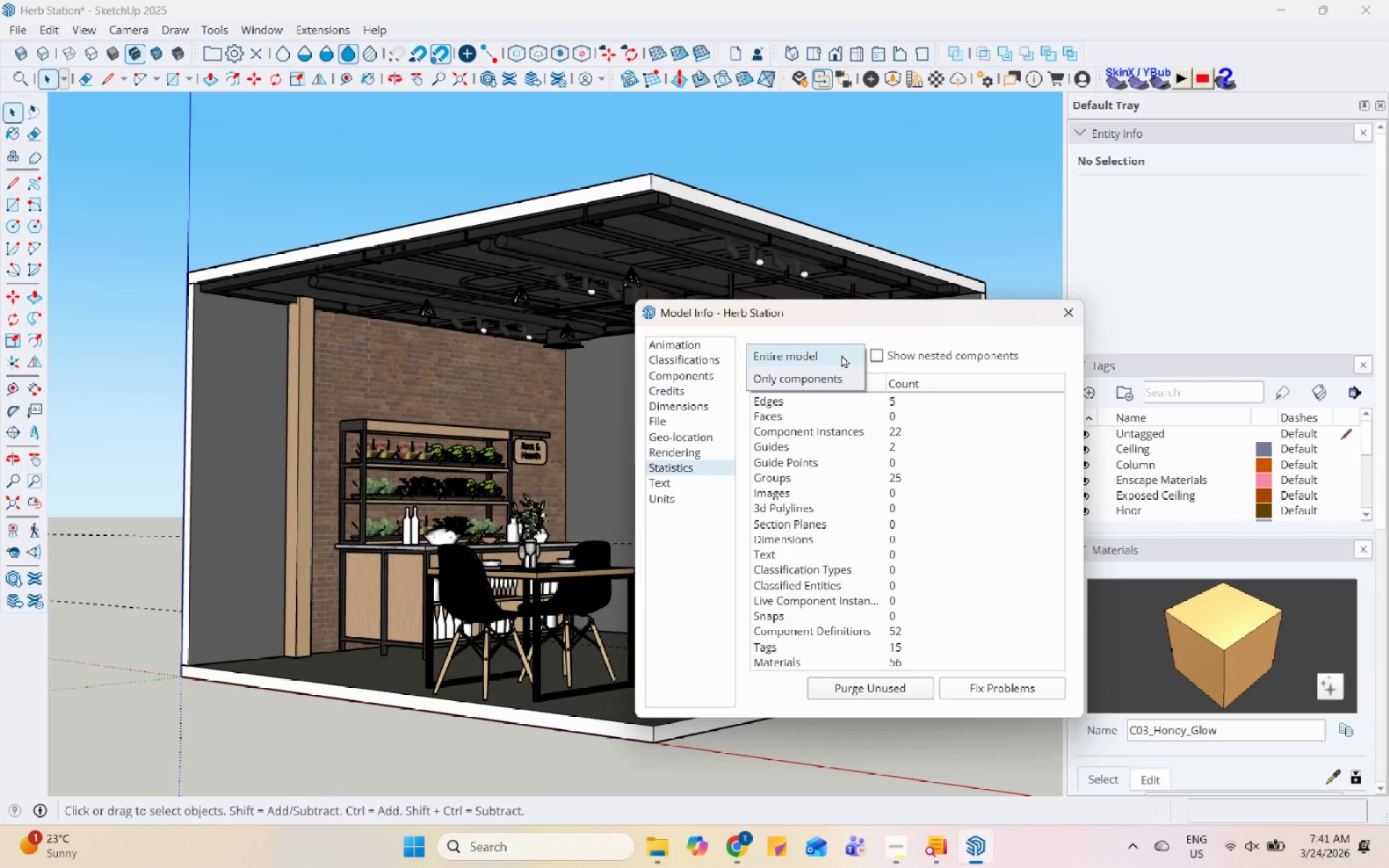 
left_click([841, 354])
 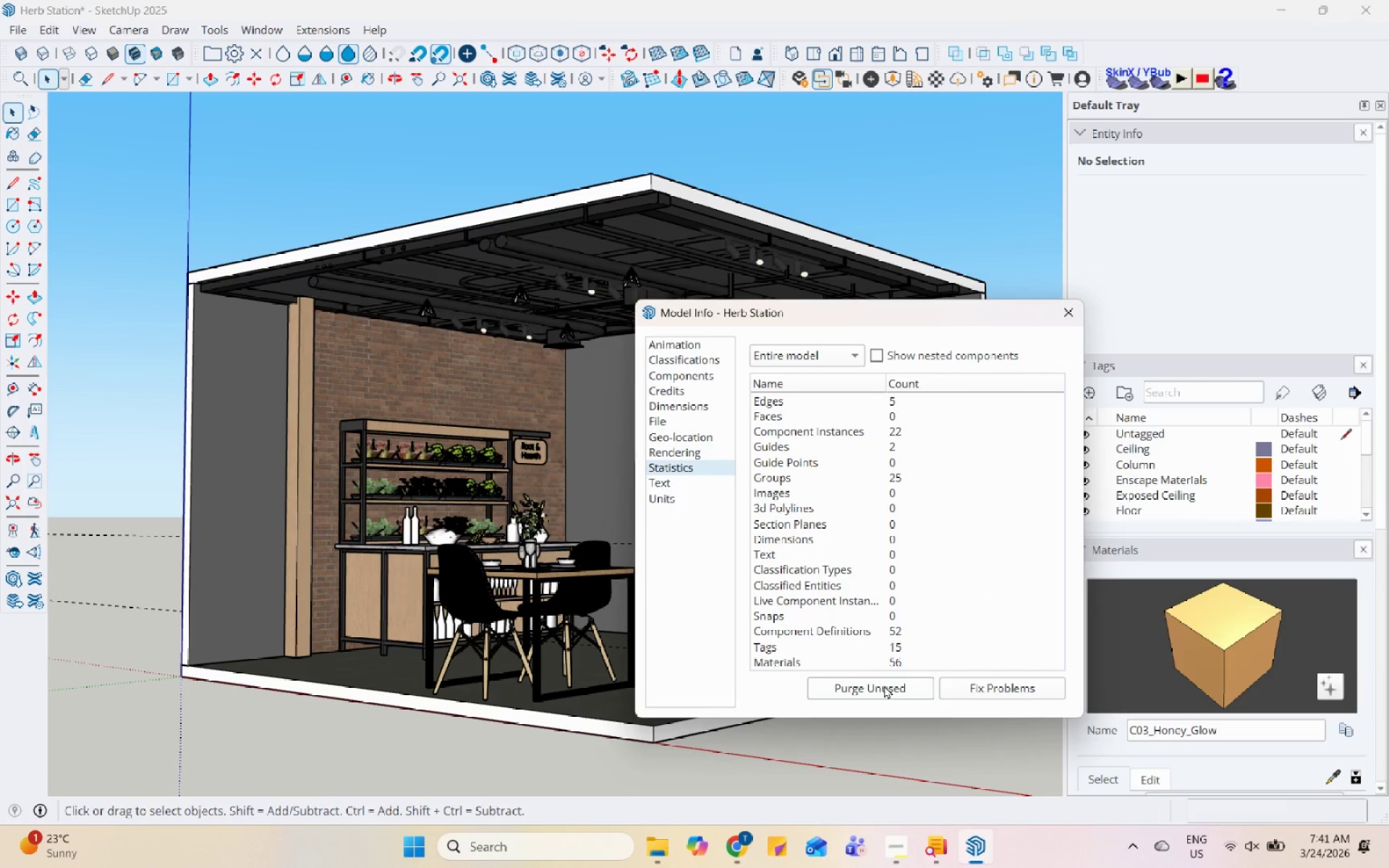 
left_click([884, 684])
 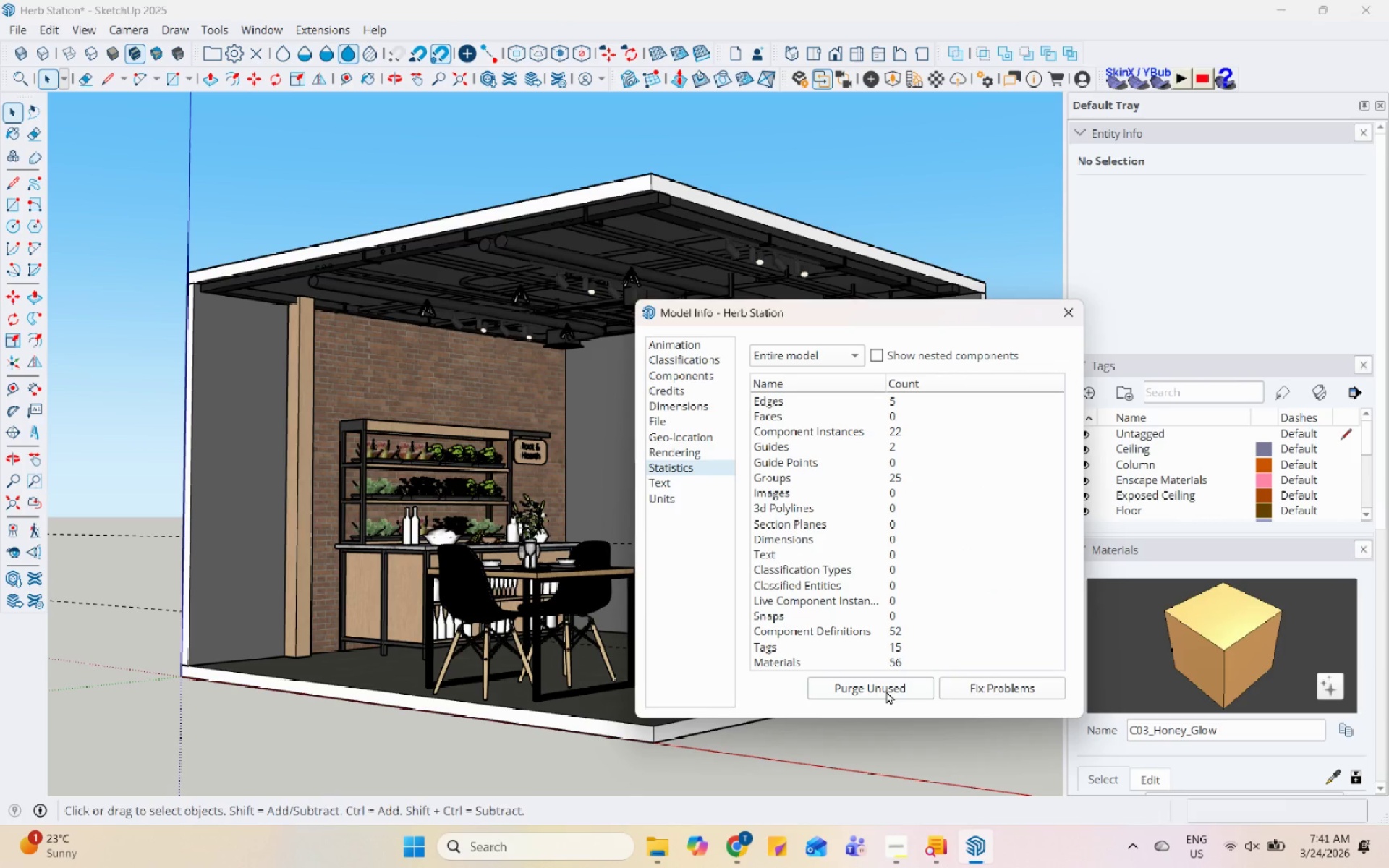 
left_click([886, 691])
 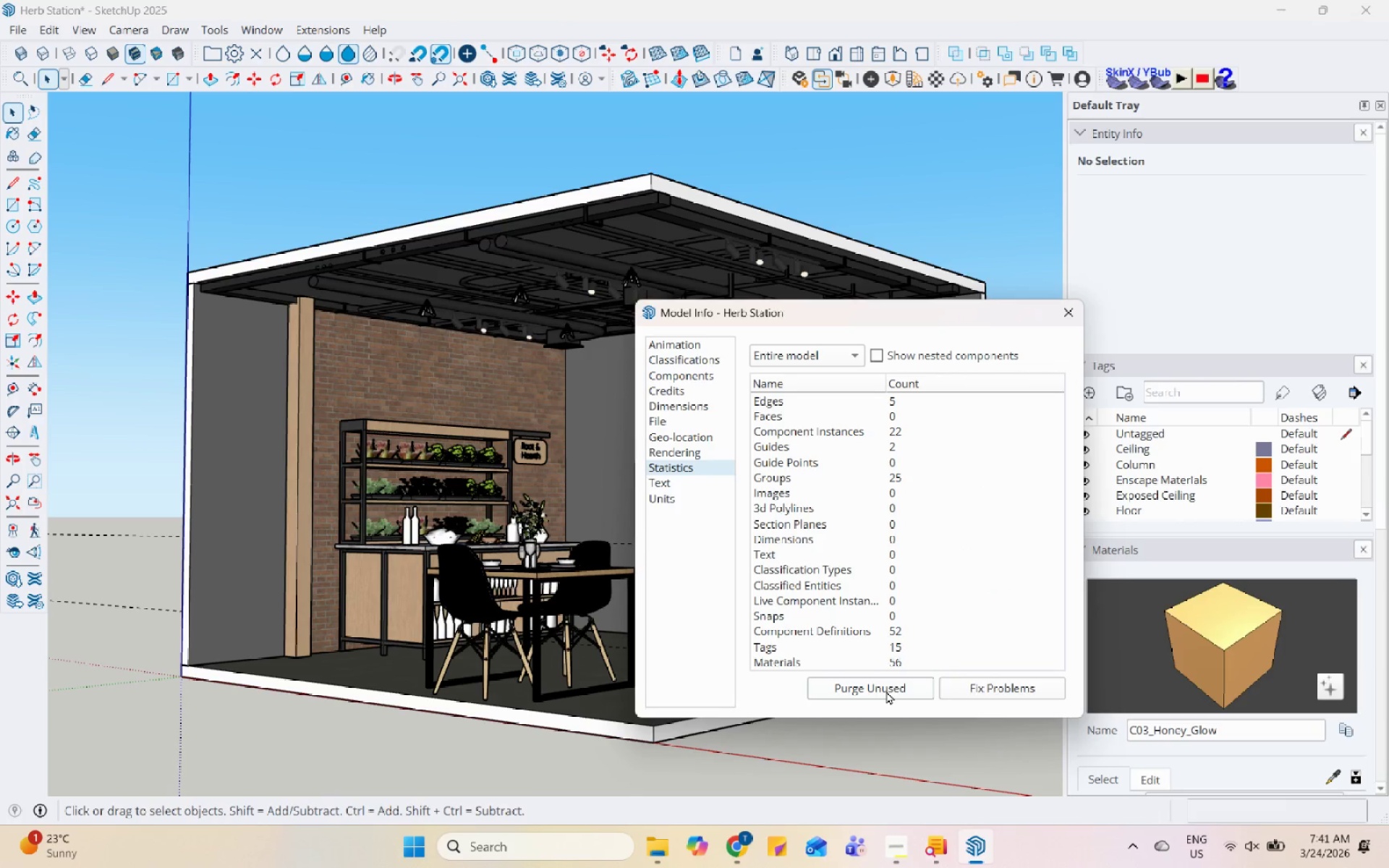 
left_click([886, 691])
 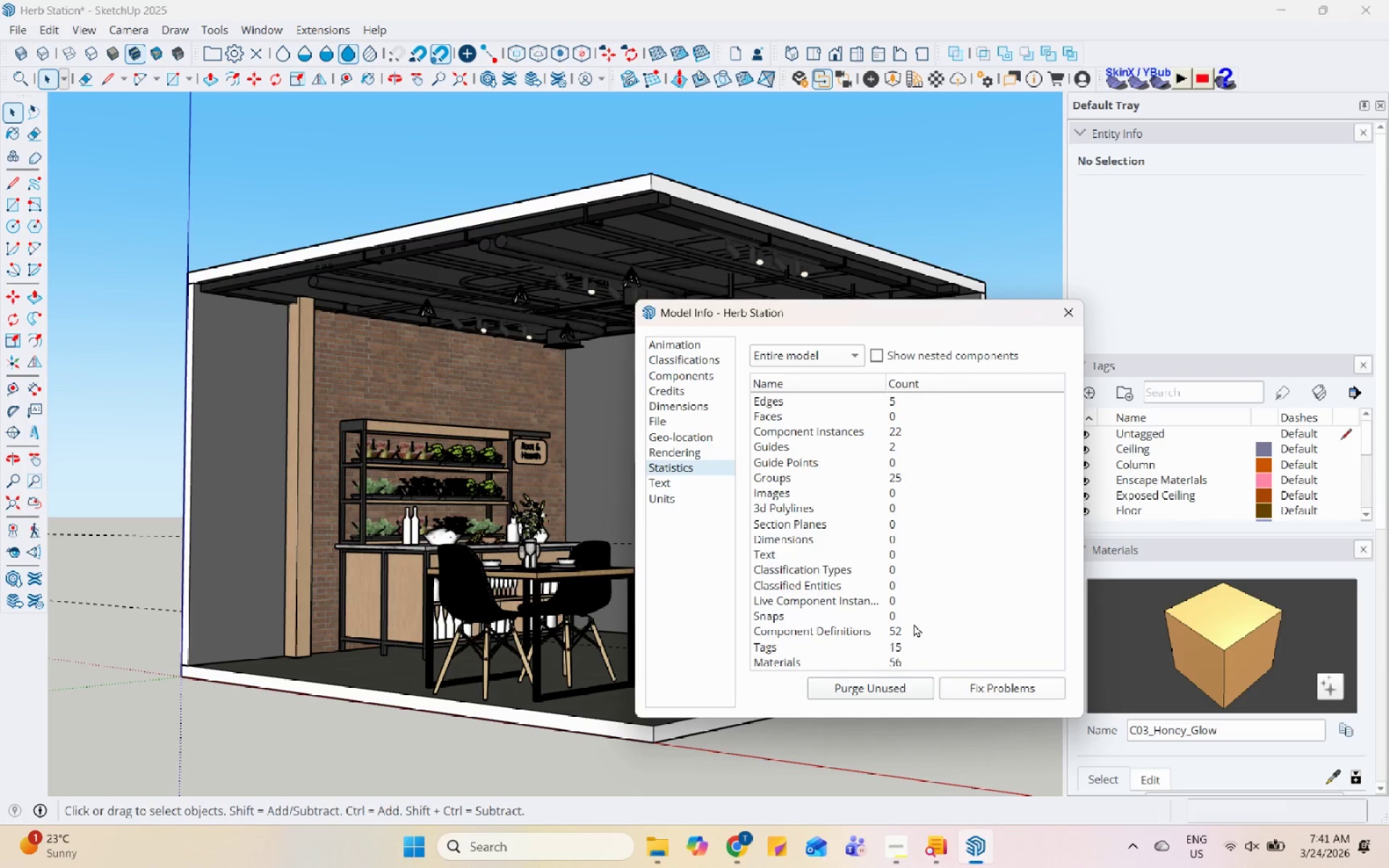 
scroll: coordinate [916, 620], scroll_direction: down, amount: 7.0
 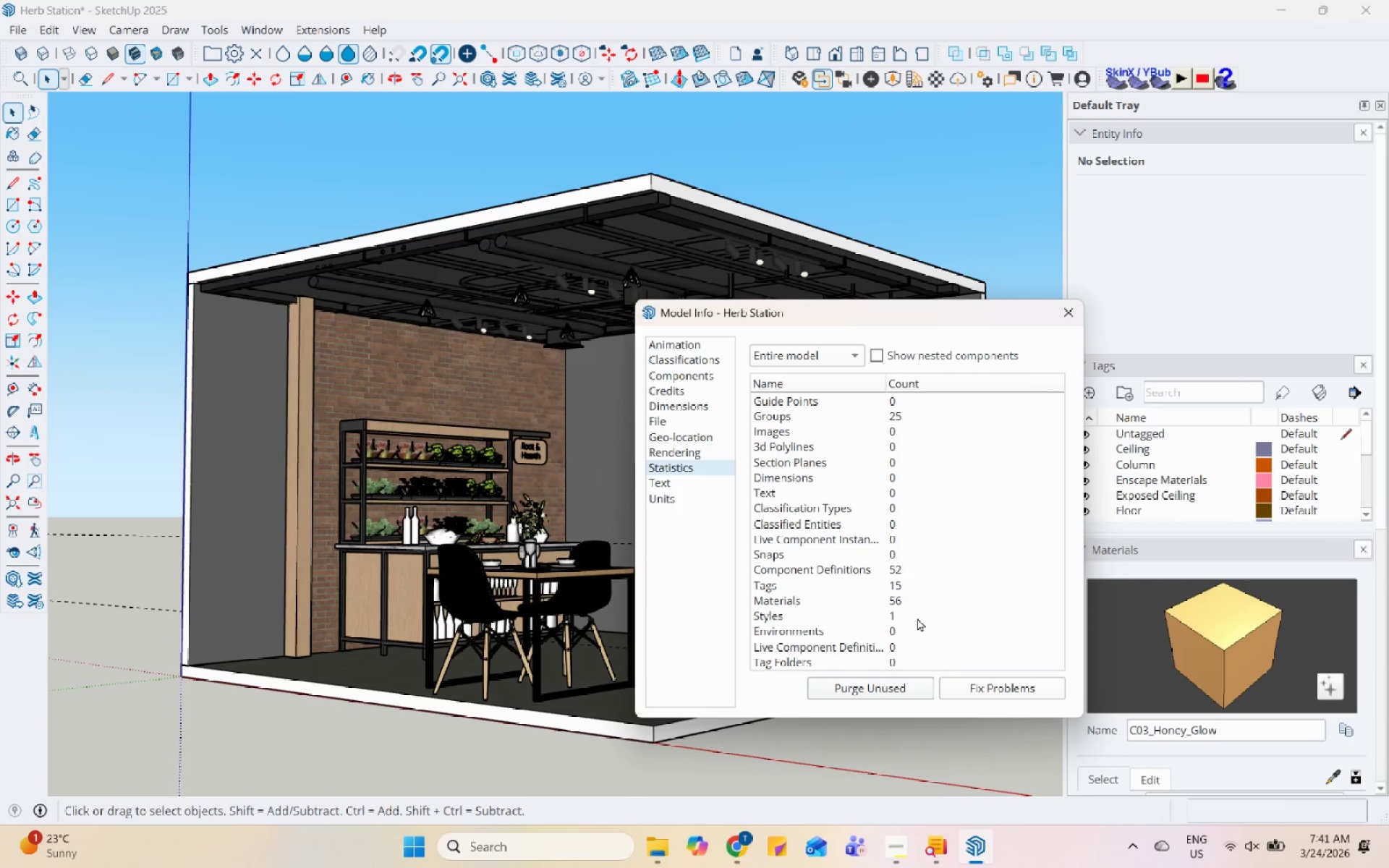 
scroll: coordinate [918, 615], scroll_direction: up, amount: 10.0
 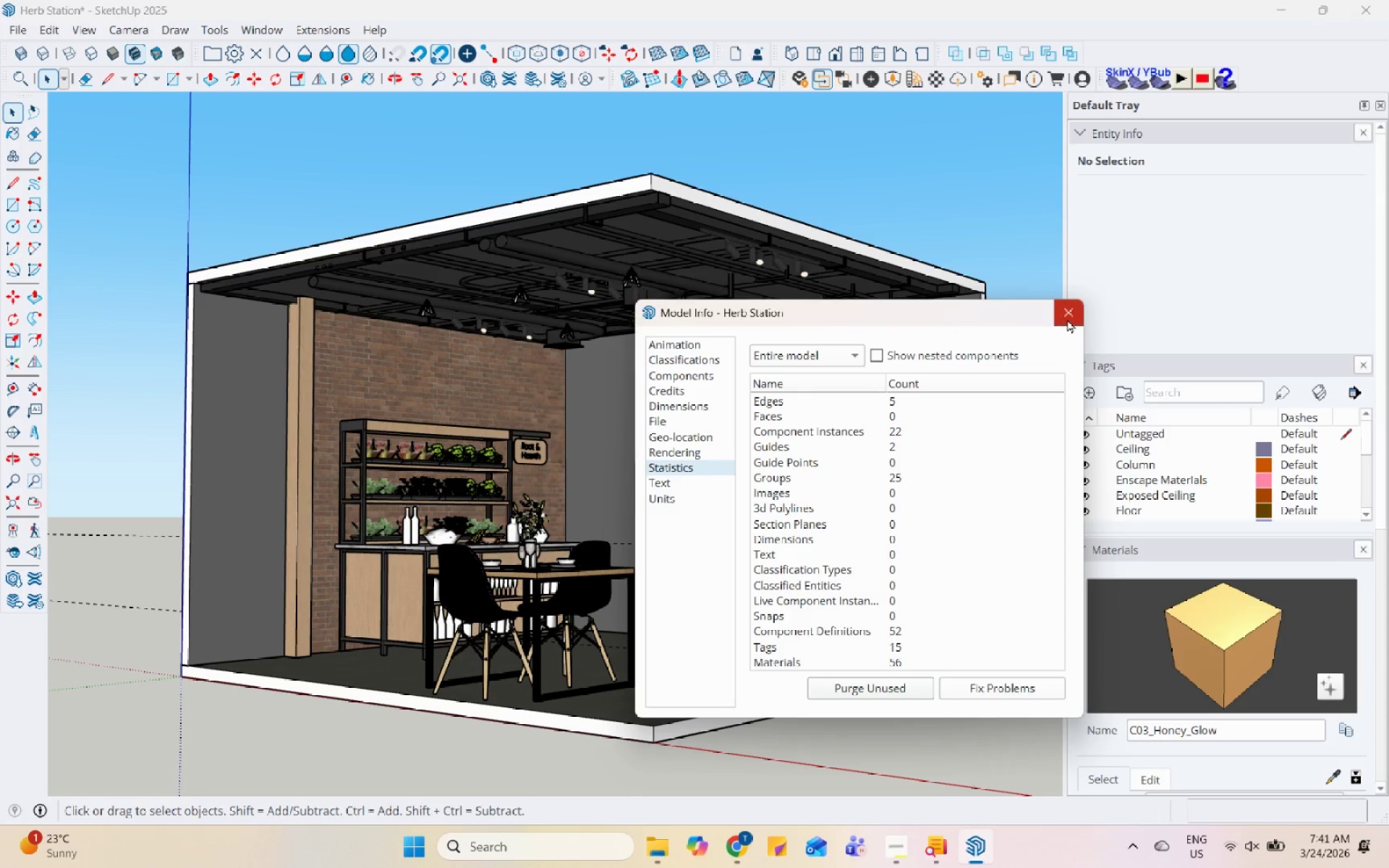 
left_click([1062, 322])
 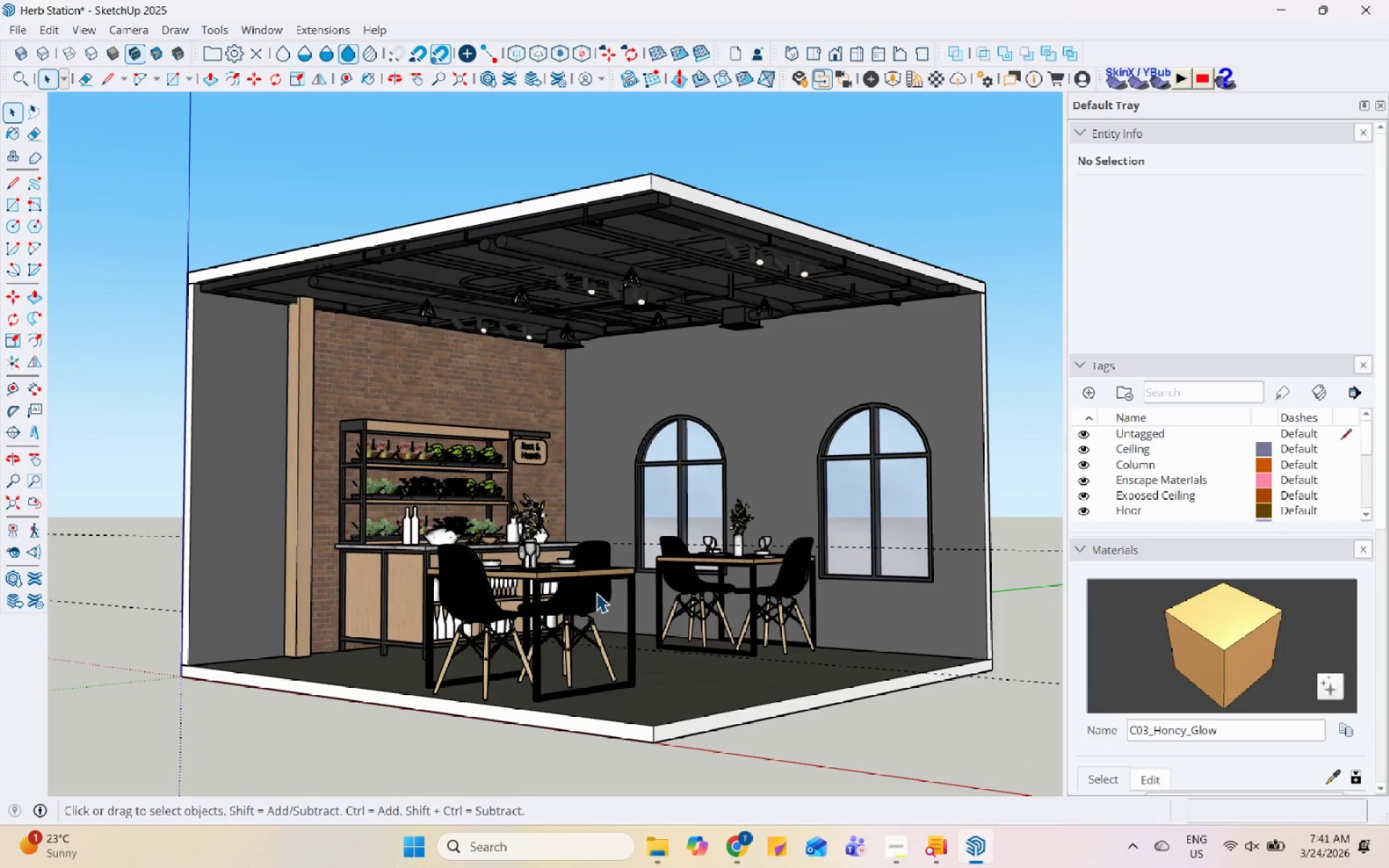 
scroll: coordinate [469, 481], scroll_direction: up, amount: 10.0
 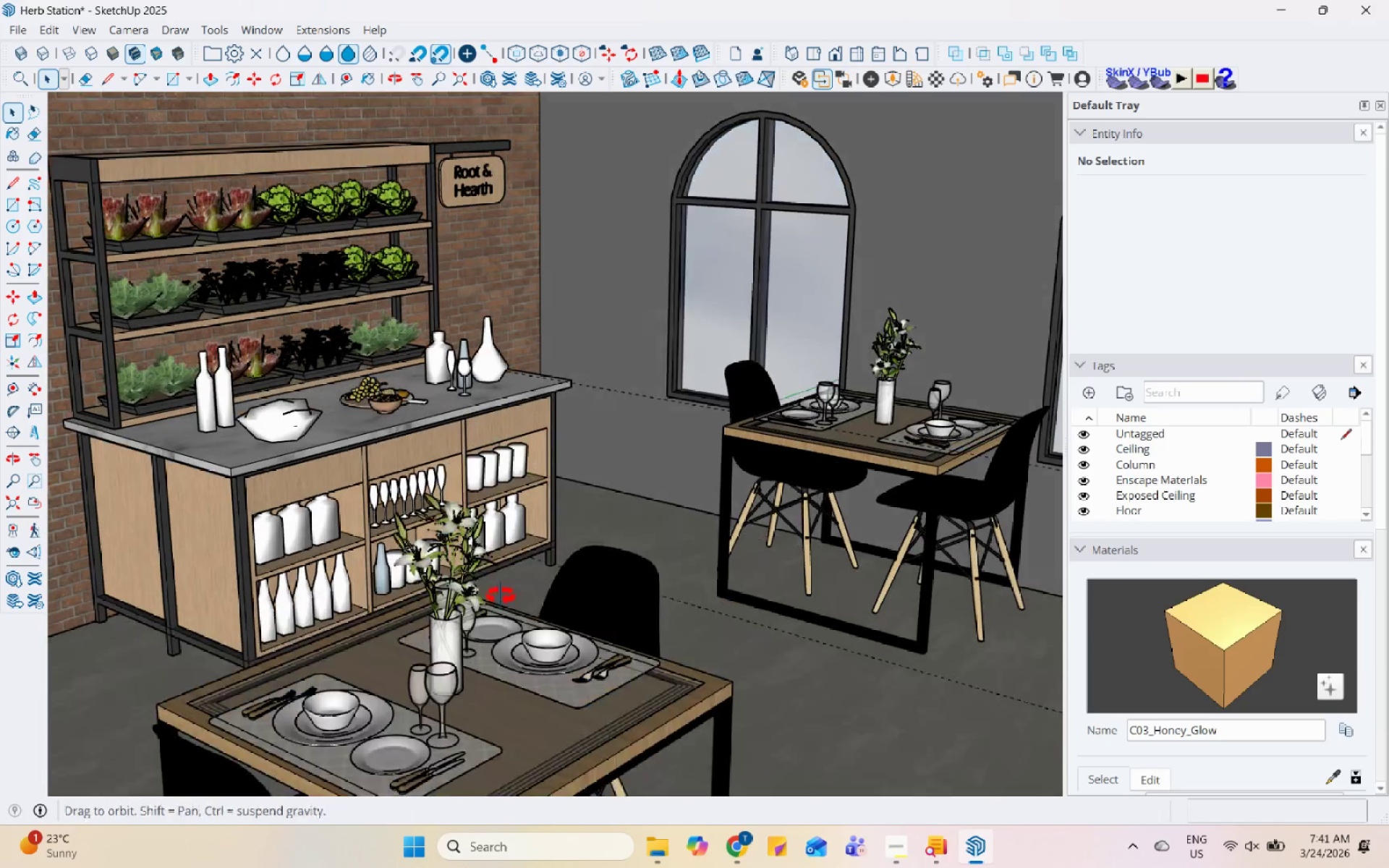 
double_click([563, 665])
 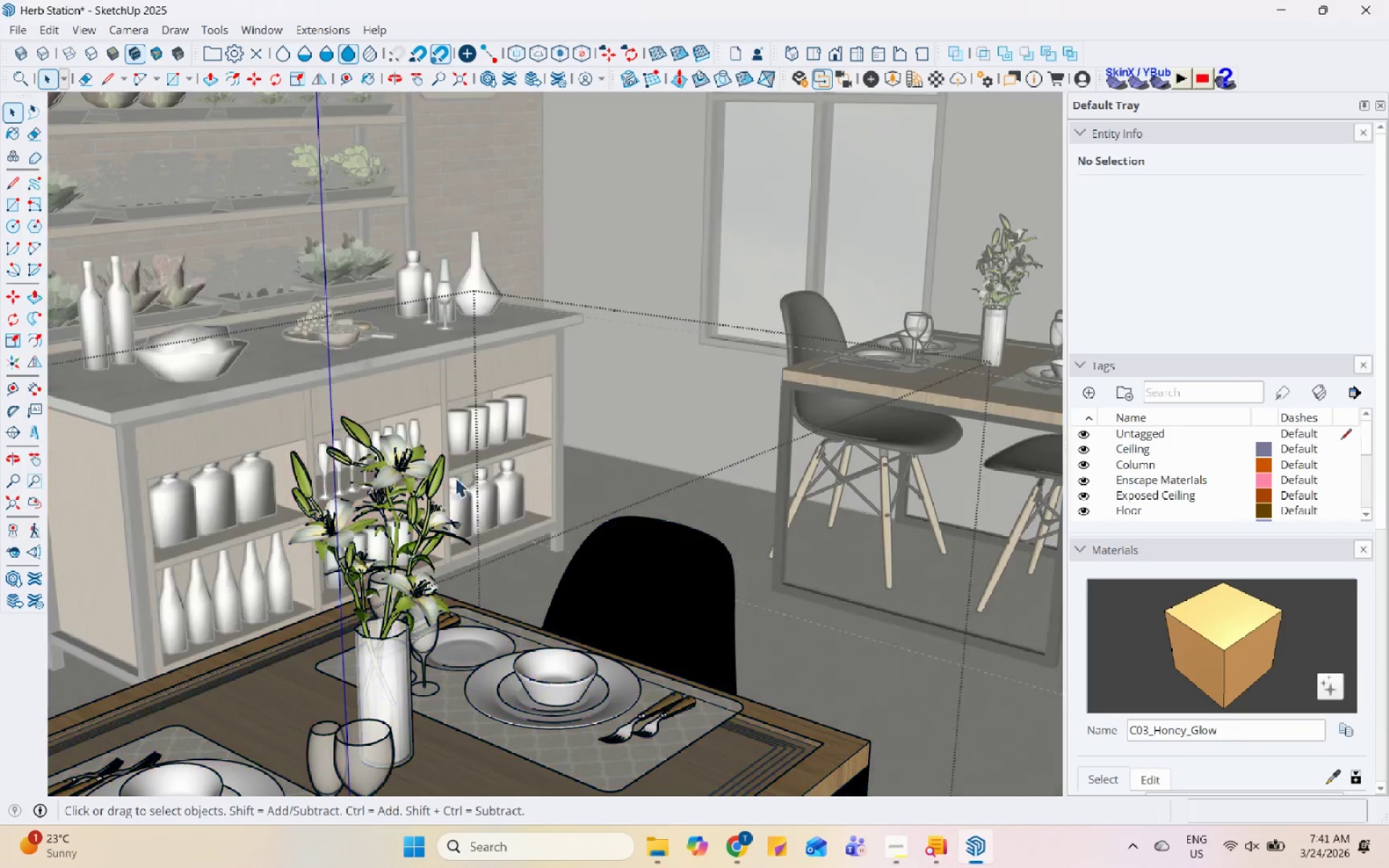 
scroll: coordinate [564, 639], scroll_direction: up, amount: 3.0
 